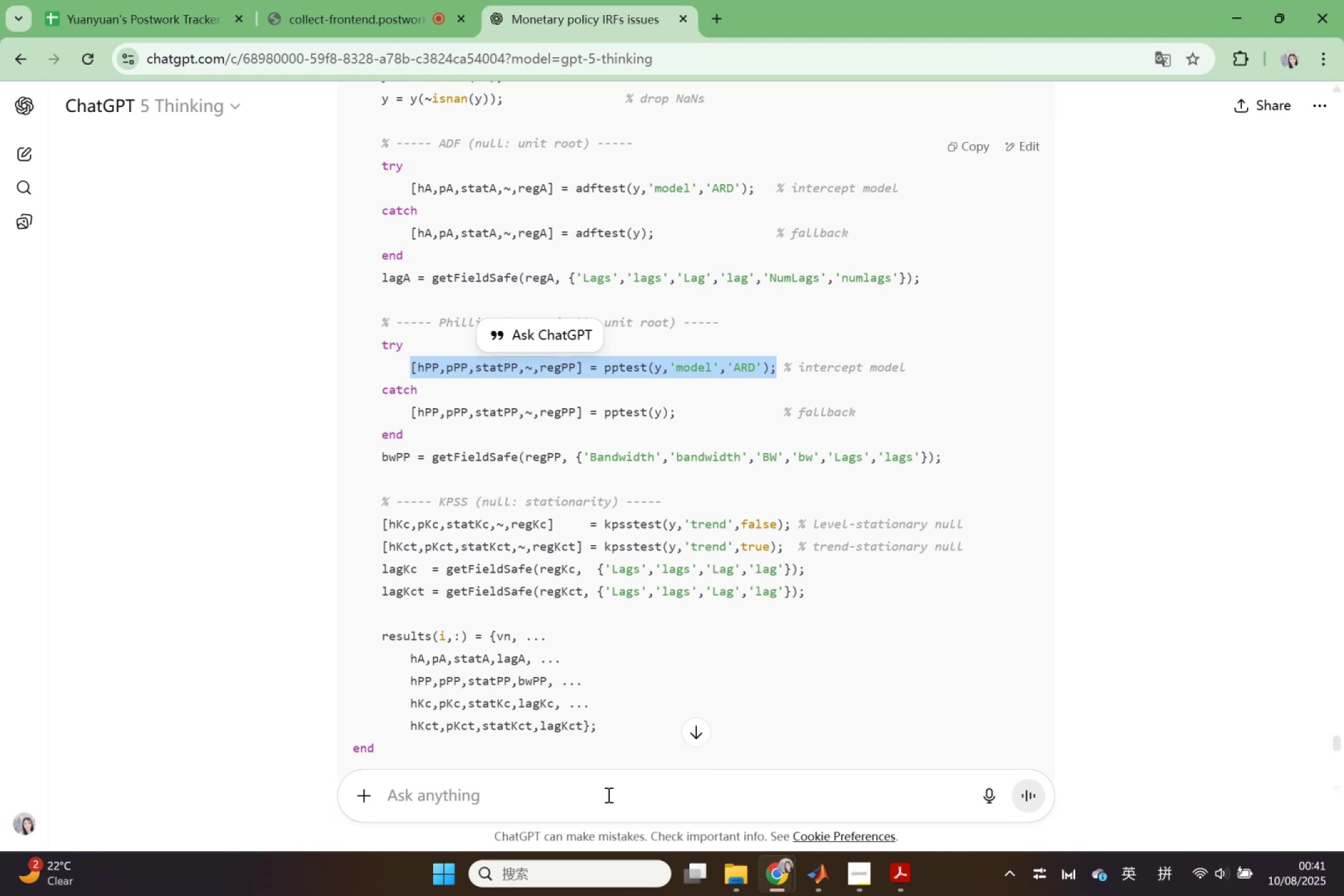 
key(Control+V)
 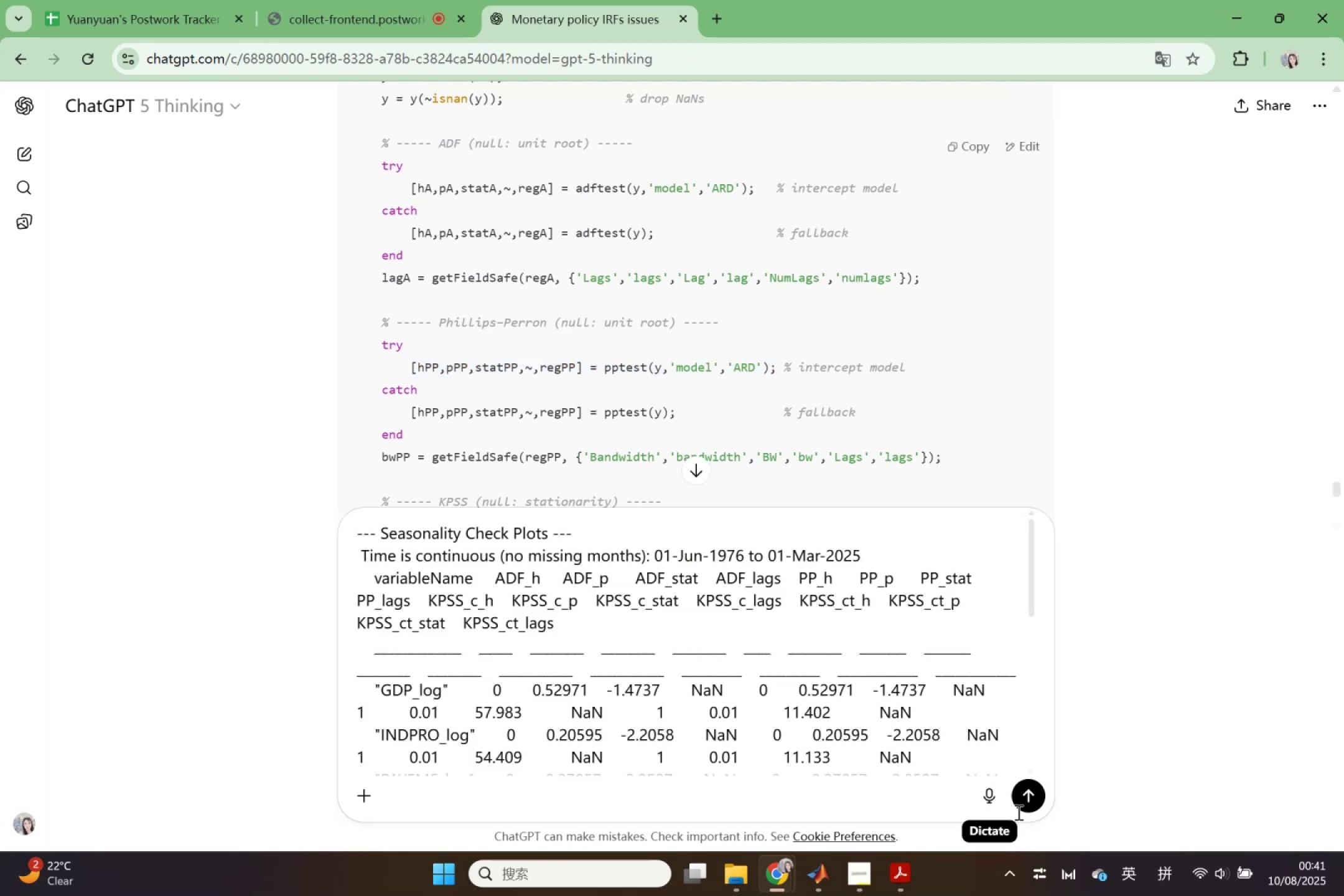 
left_click([1043, 805])
 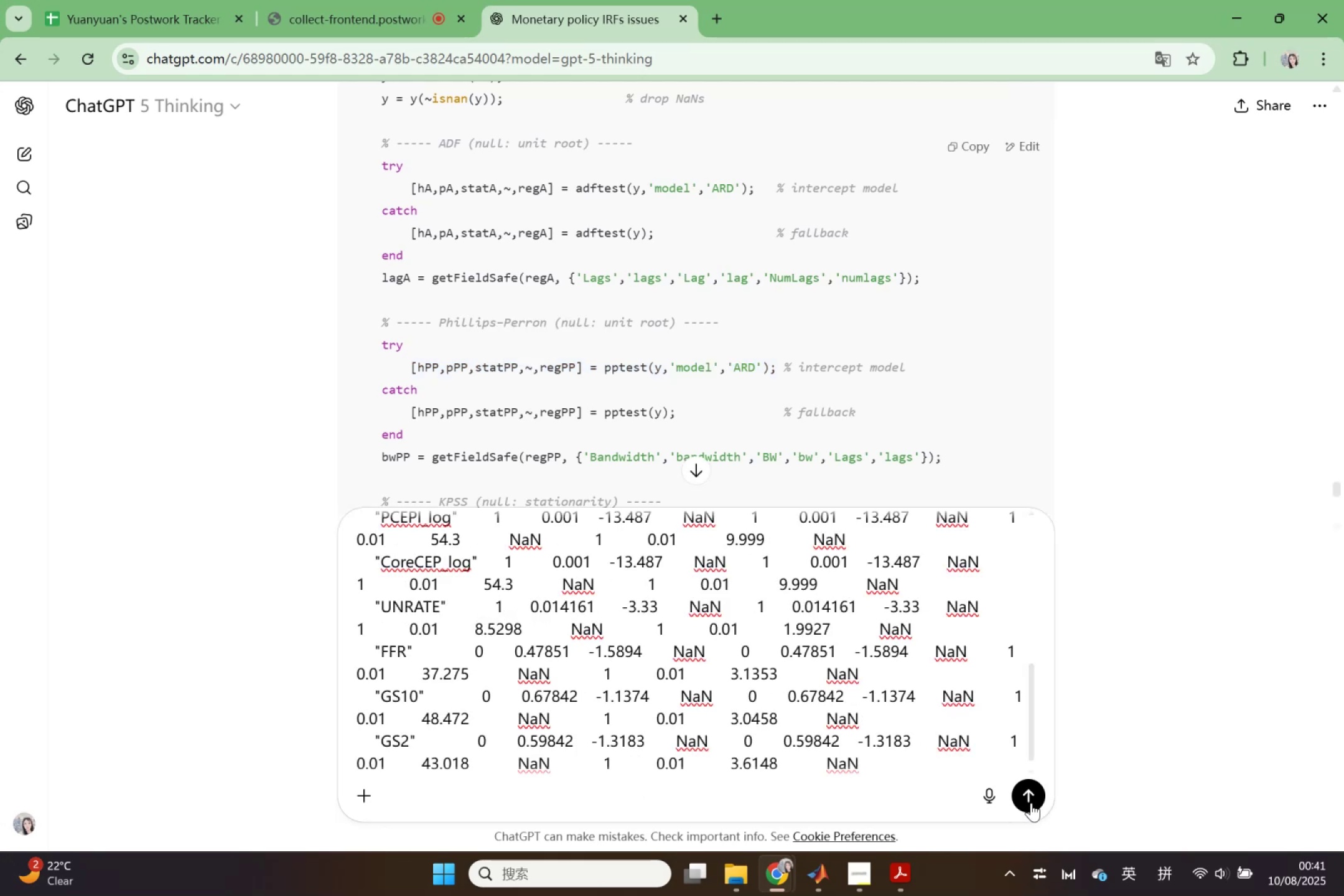 
left_click([1031, 803])
 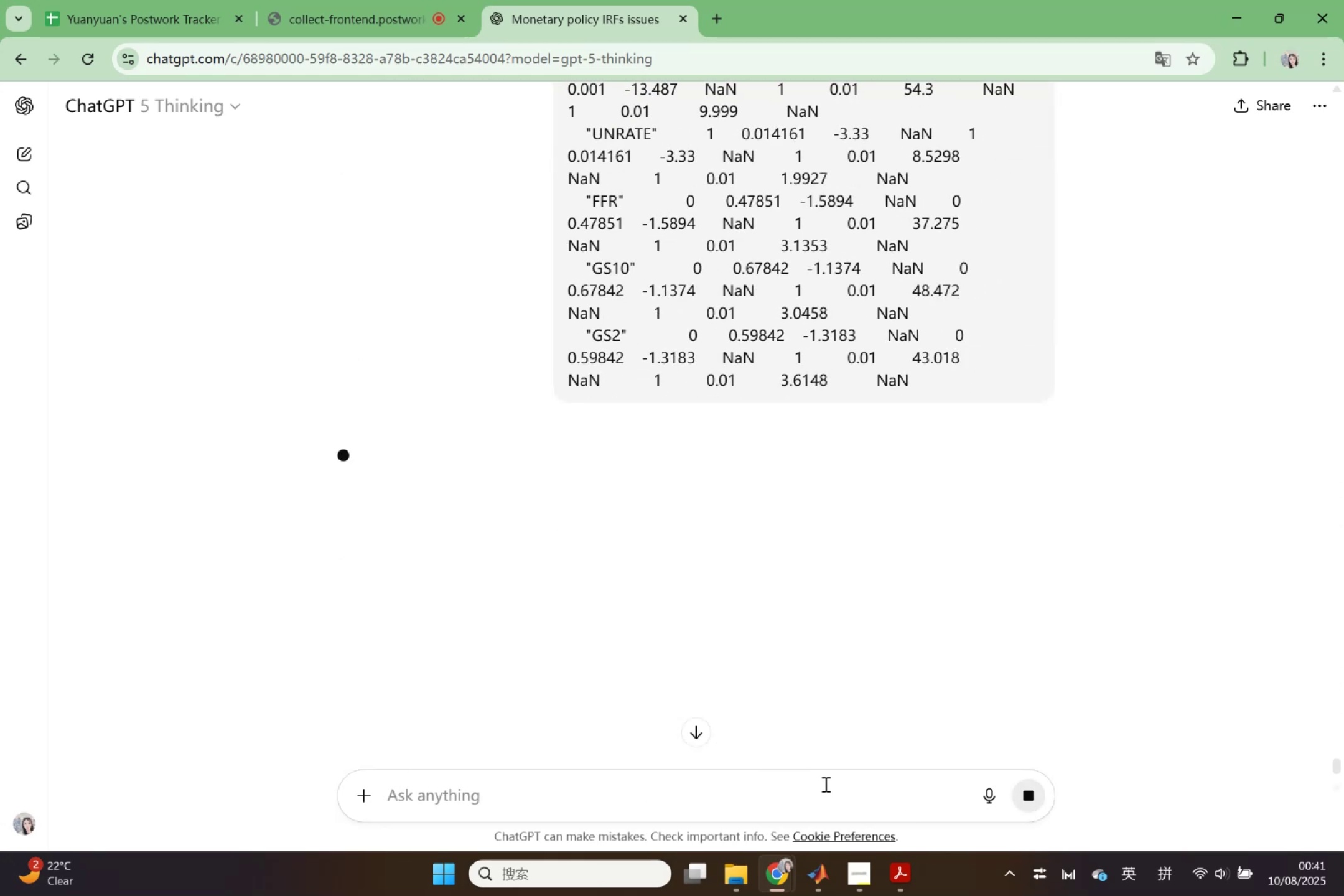 
scroll: coordinate [737, 712], scroll_direction: up, amount: 4.0
 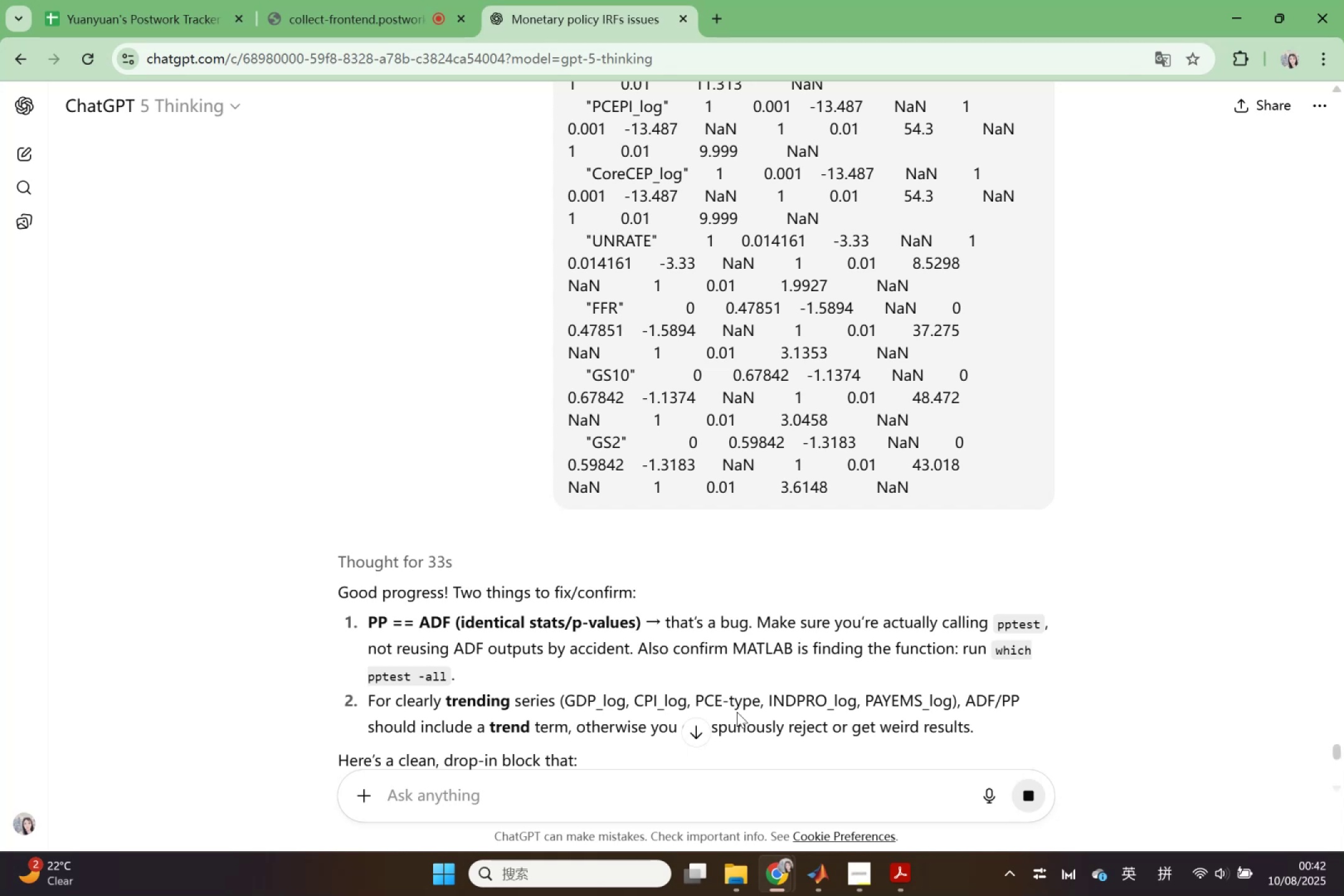 
wait(55.45)
 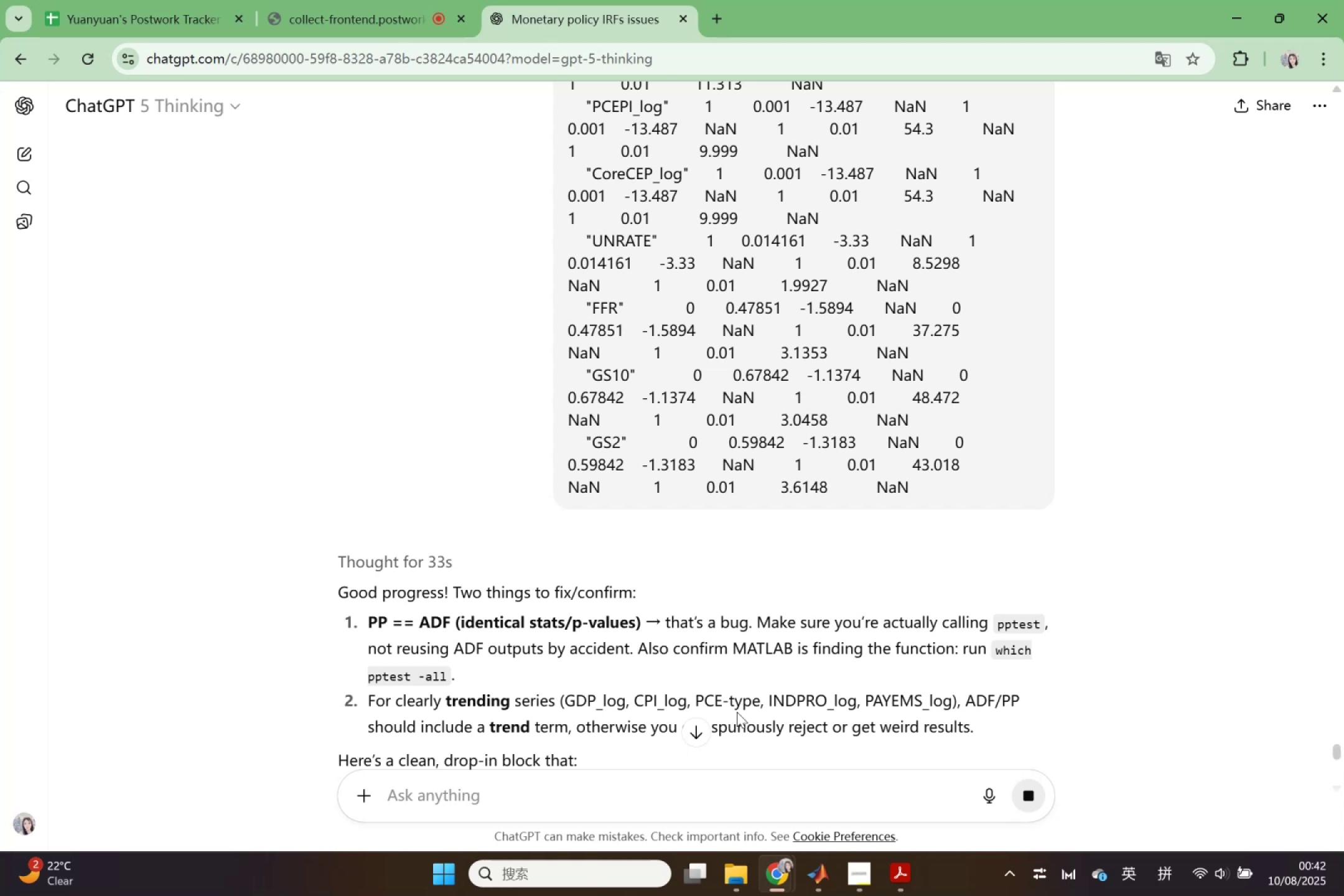 
scroll: coordinate [755, 674], scroll_direction: none, amount: 0.0
 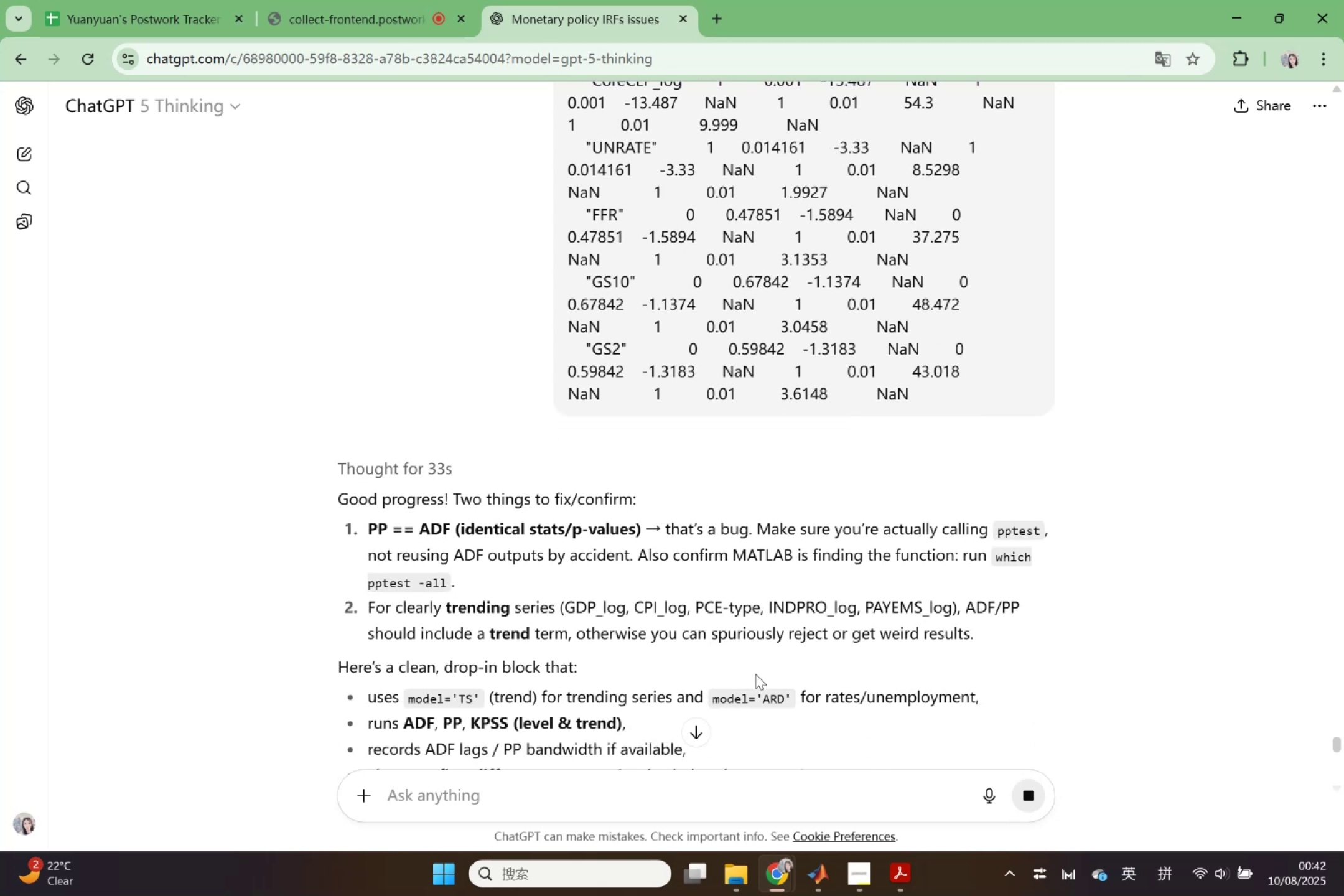 
scroll: coordinate [765, 718], scroll_direction: down, amount: 9.0
 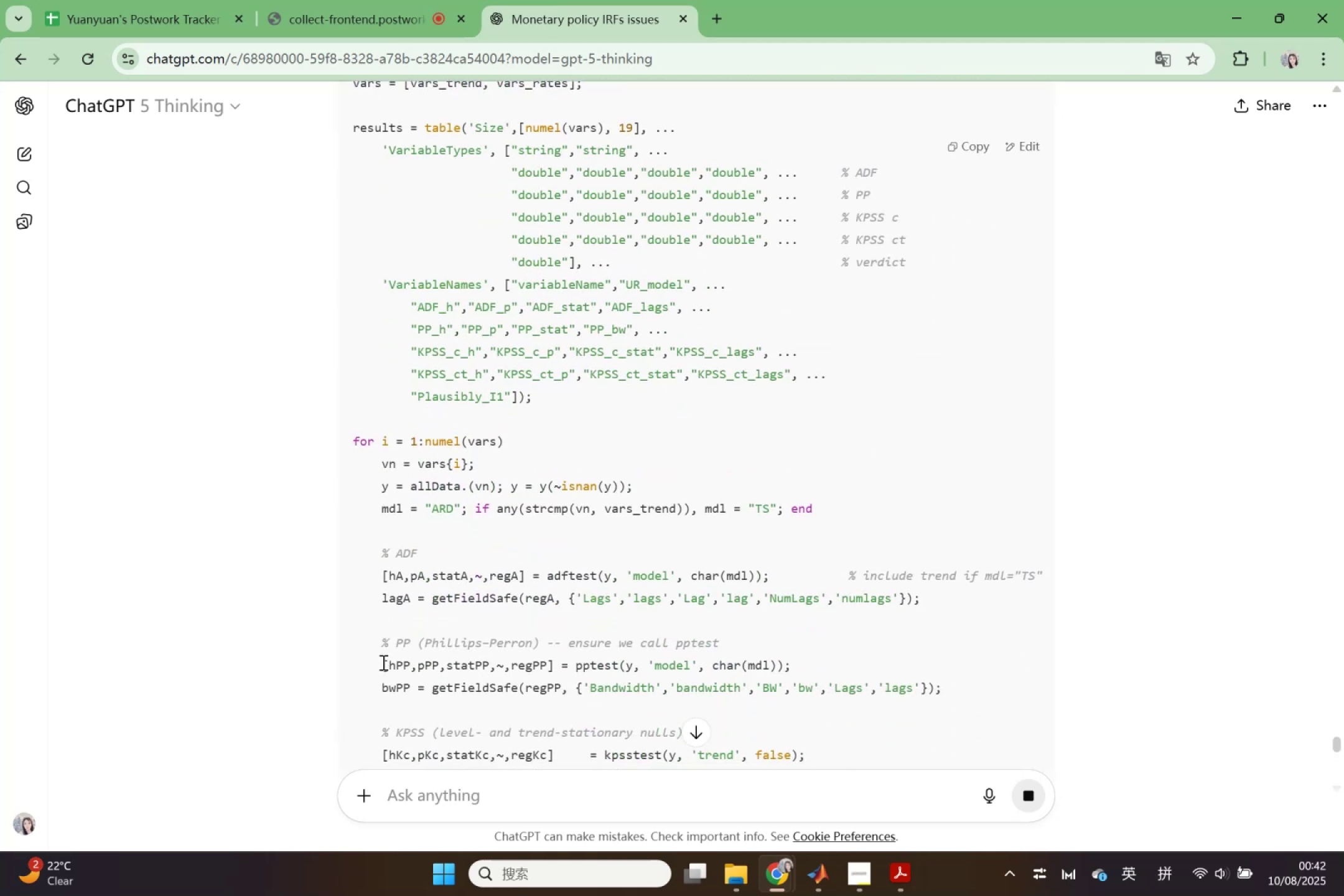 
wait(7.26)
 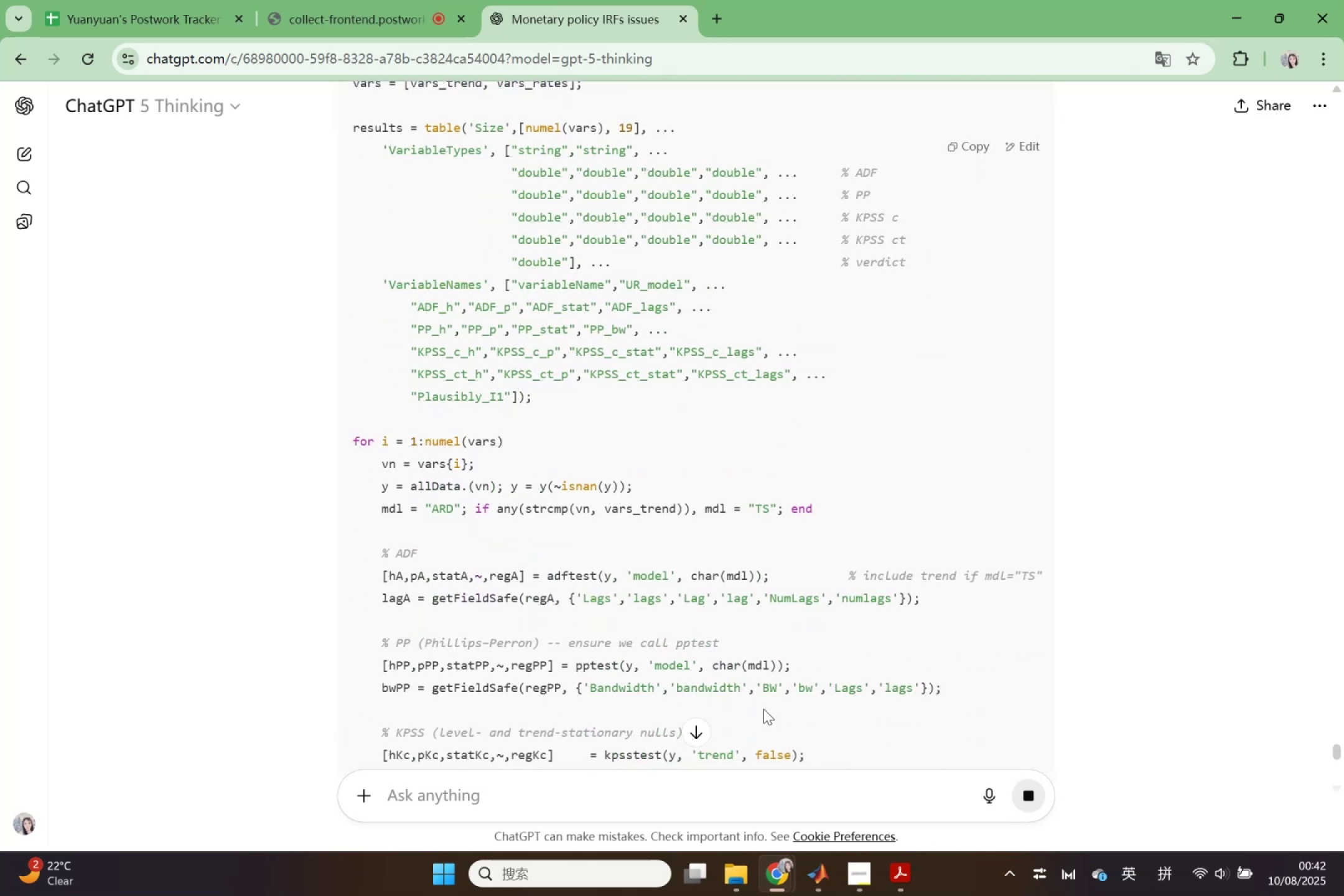 
left_click_drag(start_coordinate=[382, 550], to_coordinate=[1000, 698])
 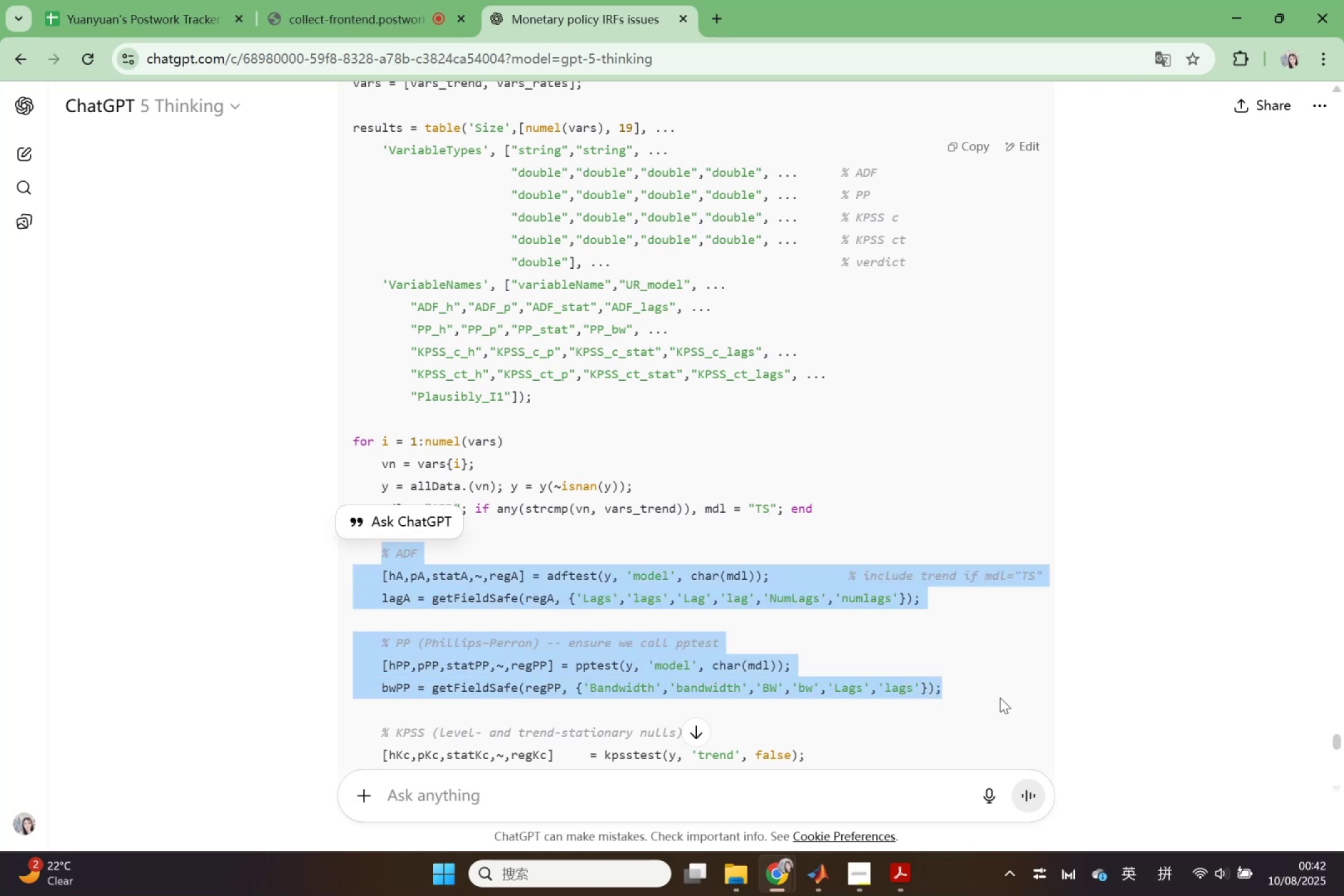 
key(Control+ControlLeft)
 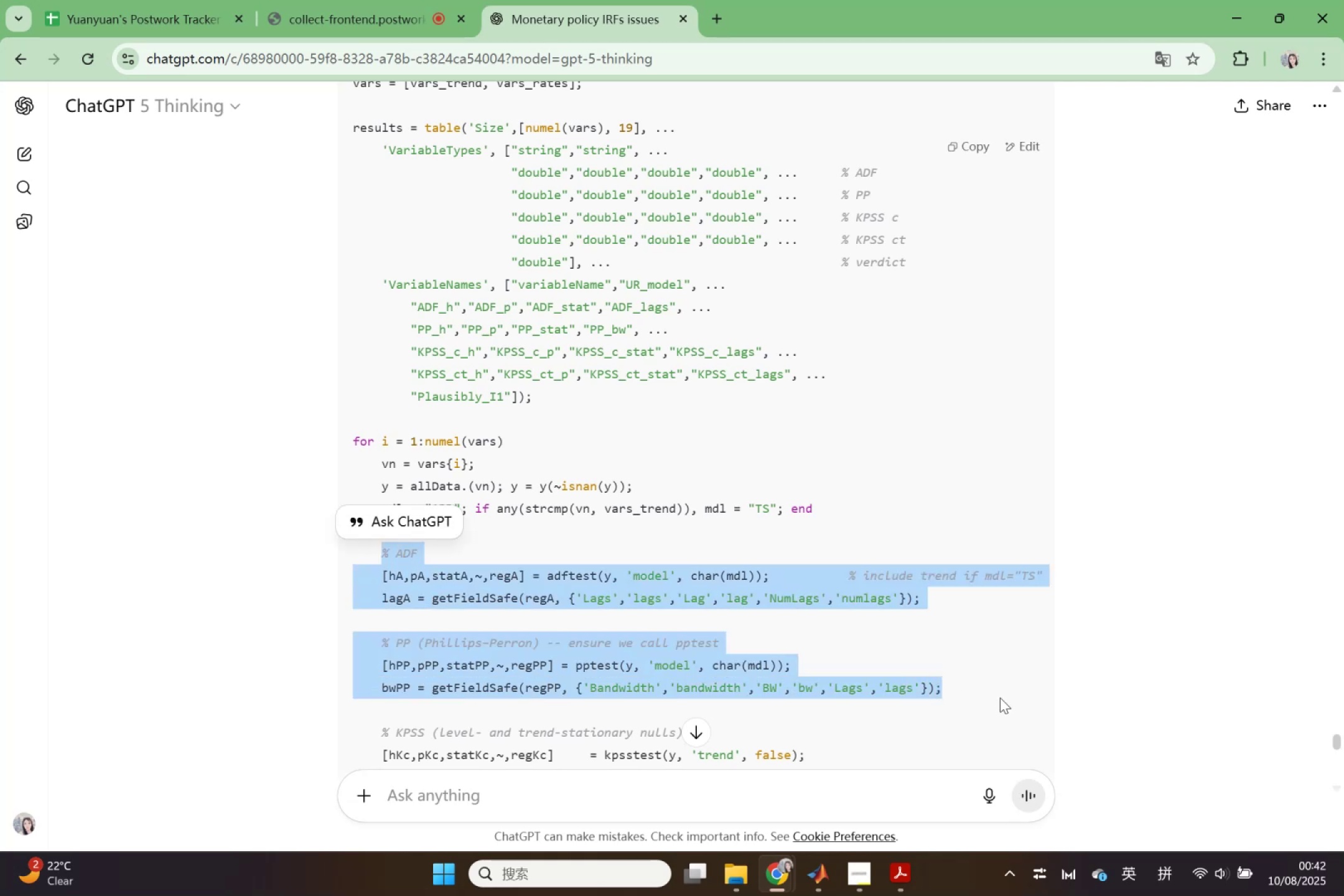 
key(Control+C)
 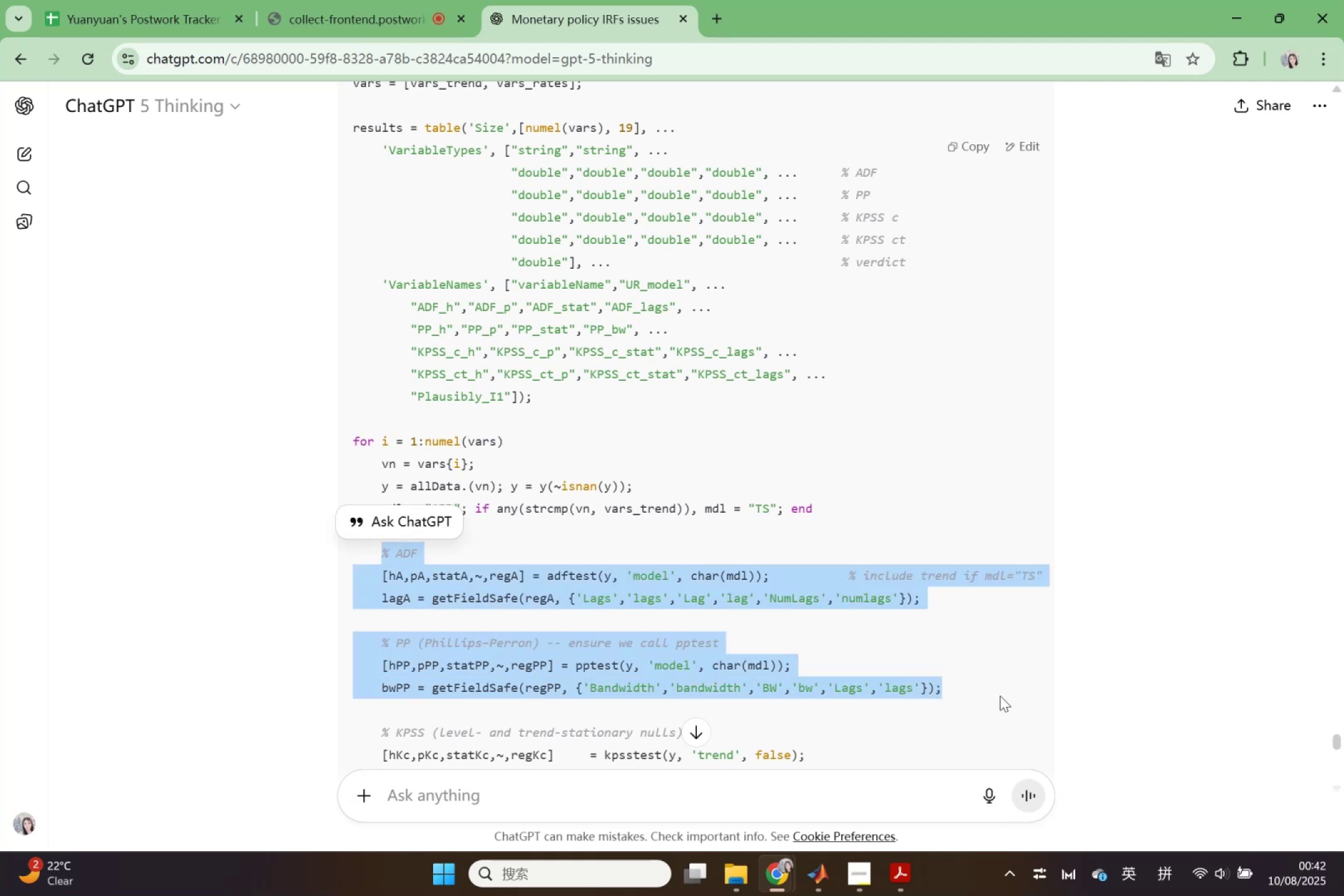 
left_click([987, 688])
 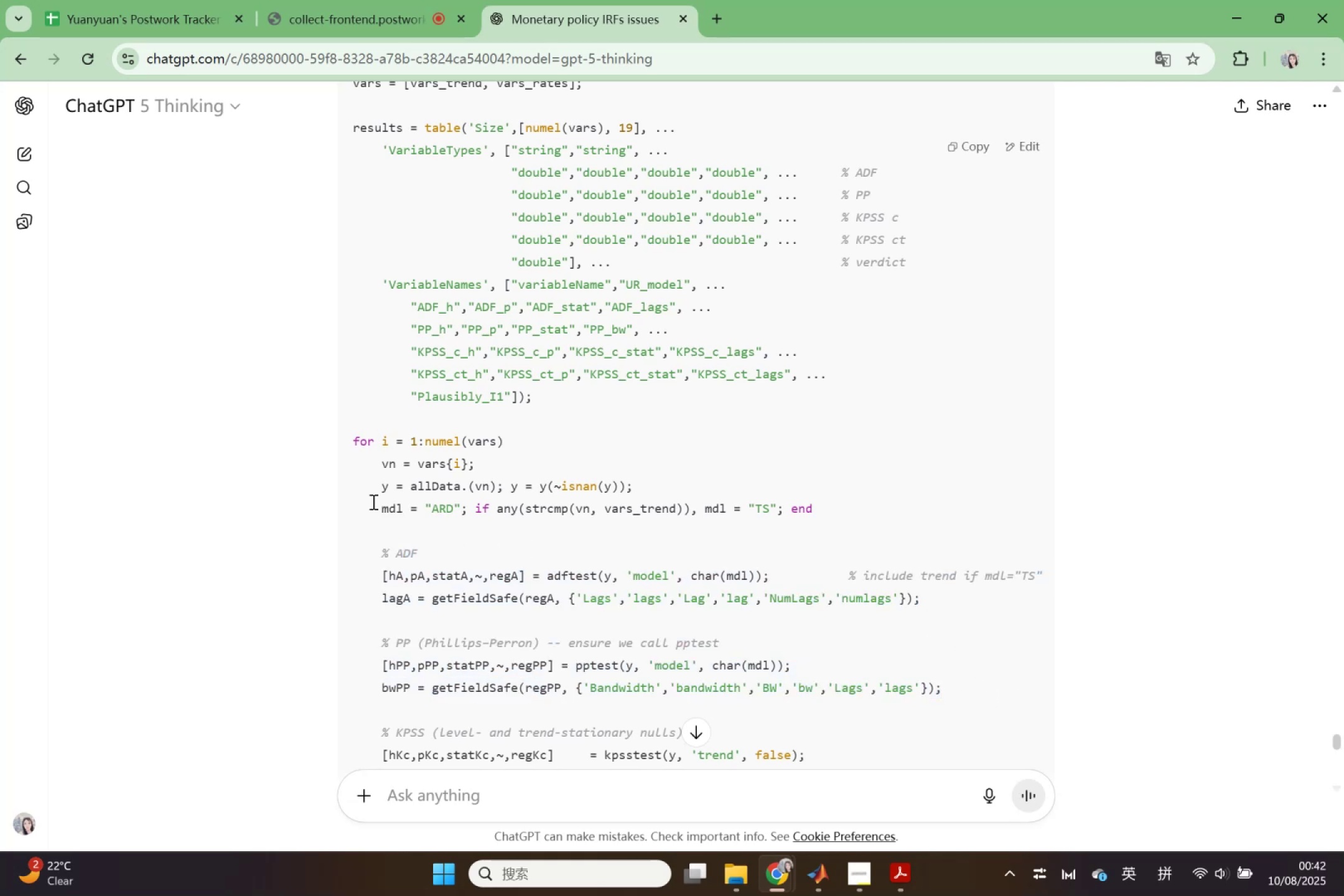 
left_click_drag(start_coordinate=[377, 506], to_coordinate=[981, 688])
 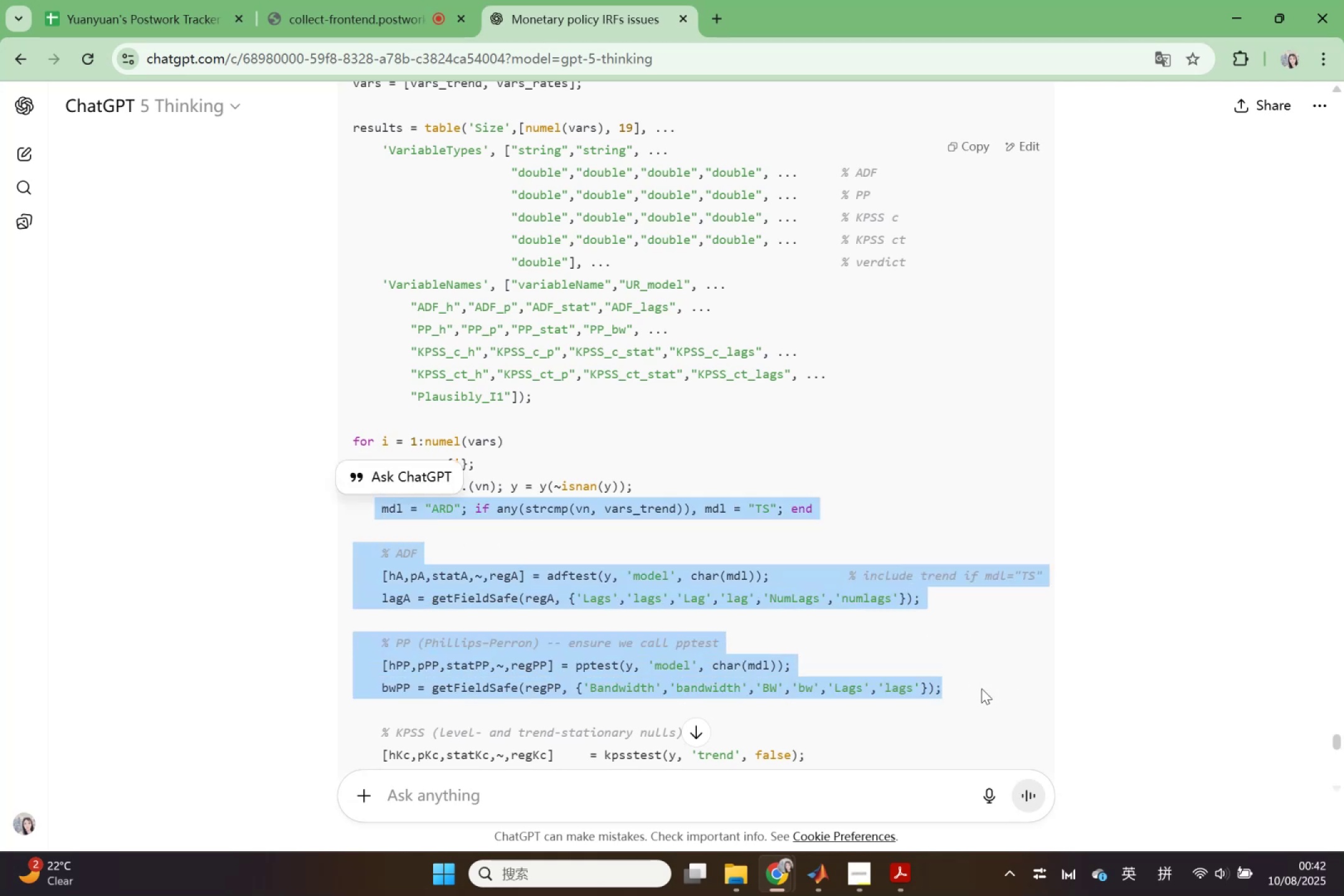 
key(Control+ControlLeft)
 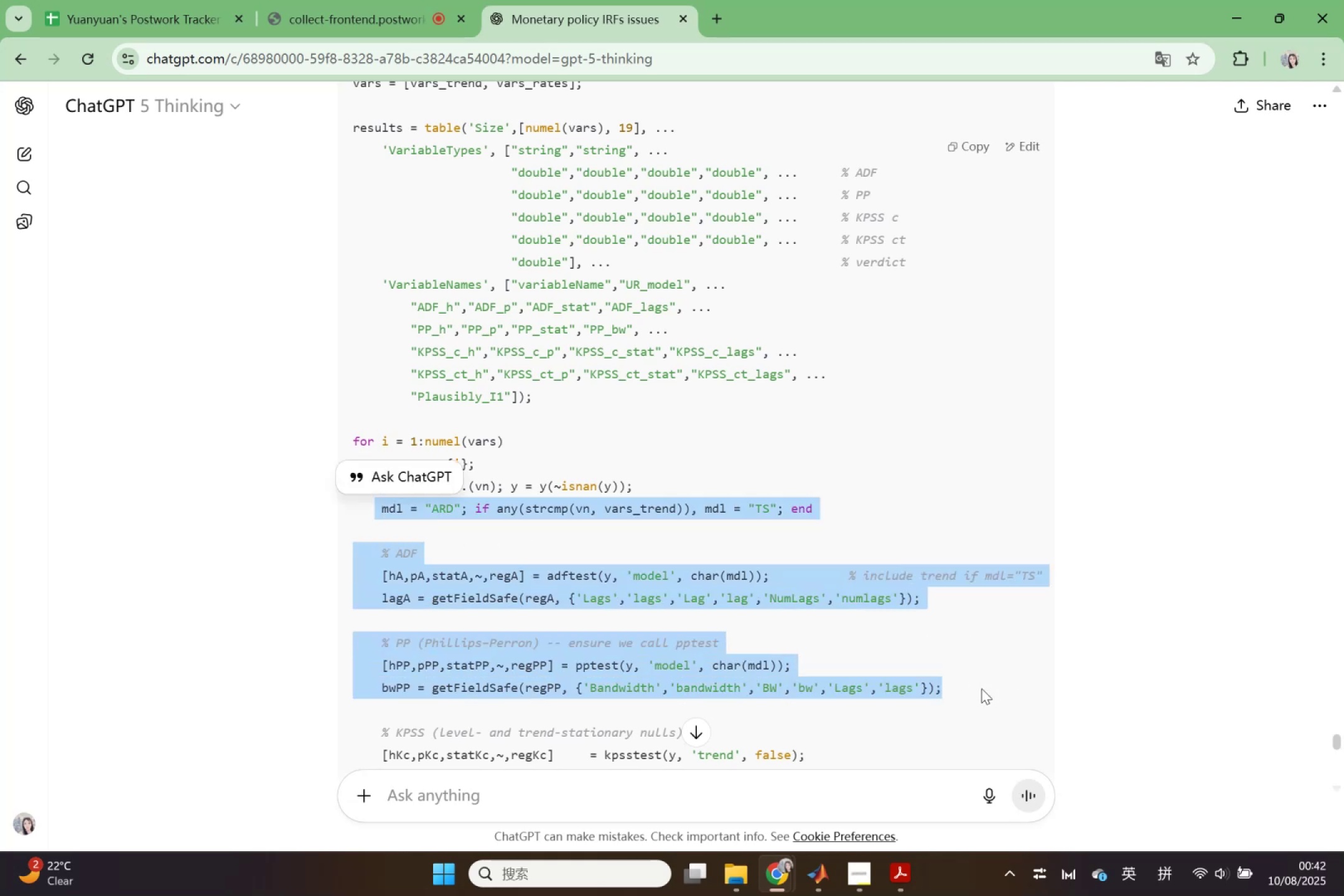 
key(Control+C)
 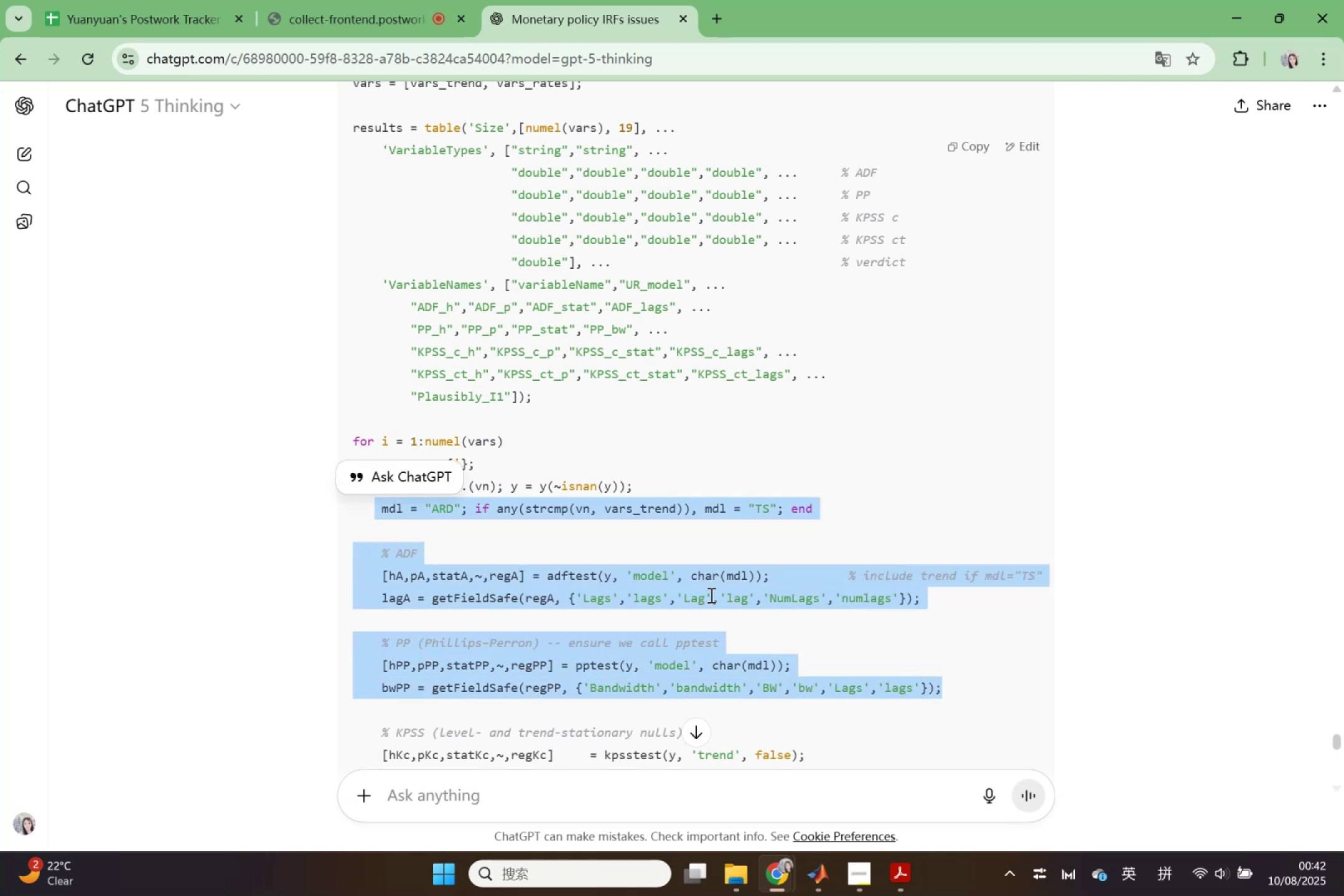 
left_click([710, 595])
 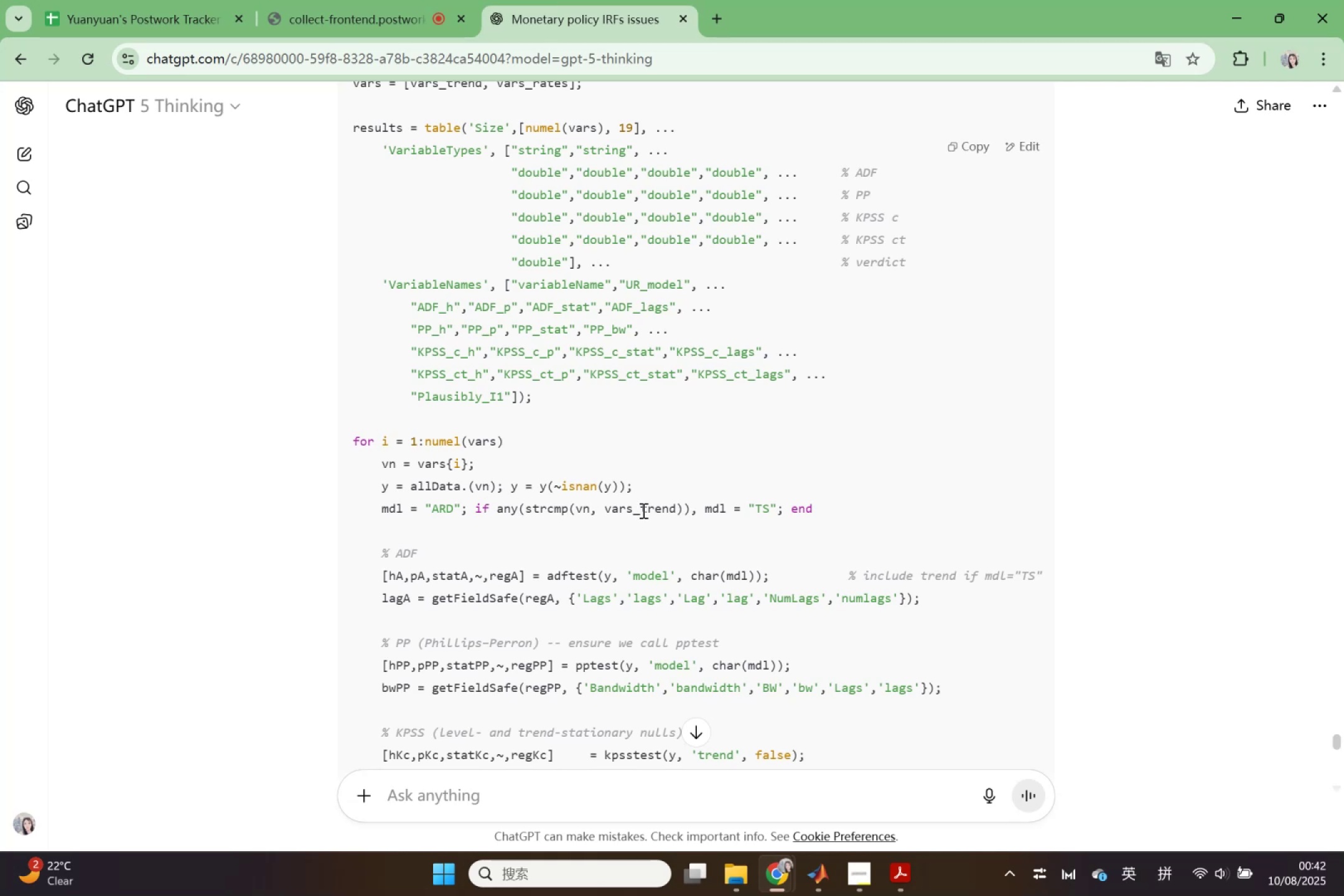 
left_click([642, 510])
 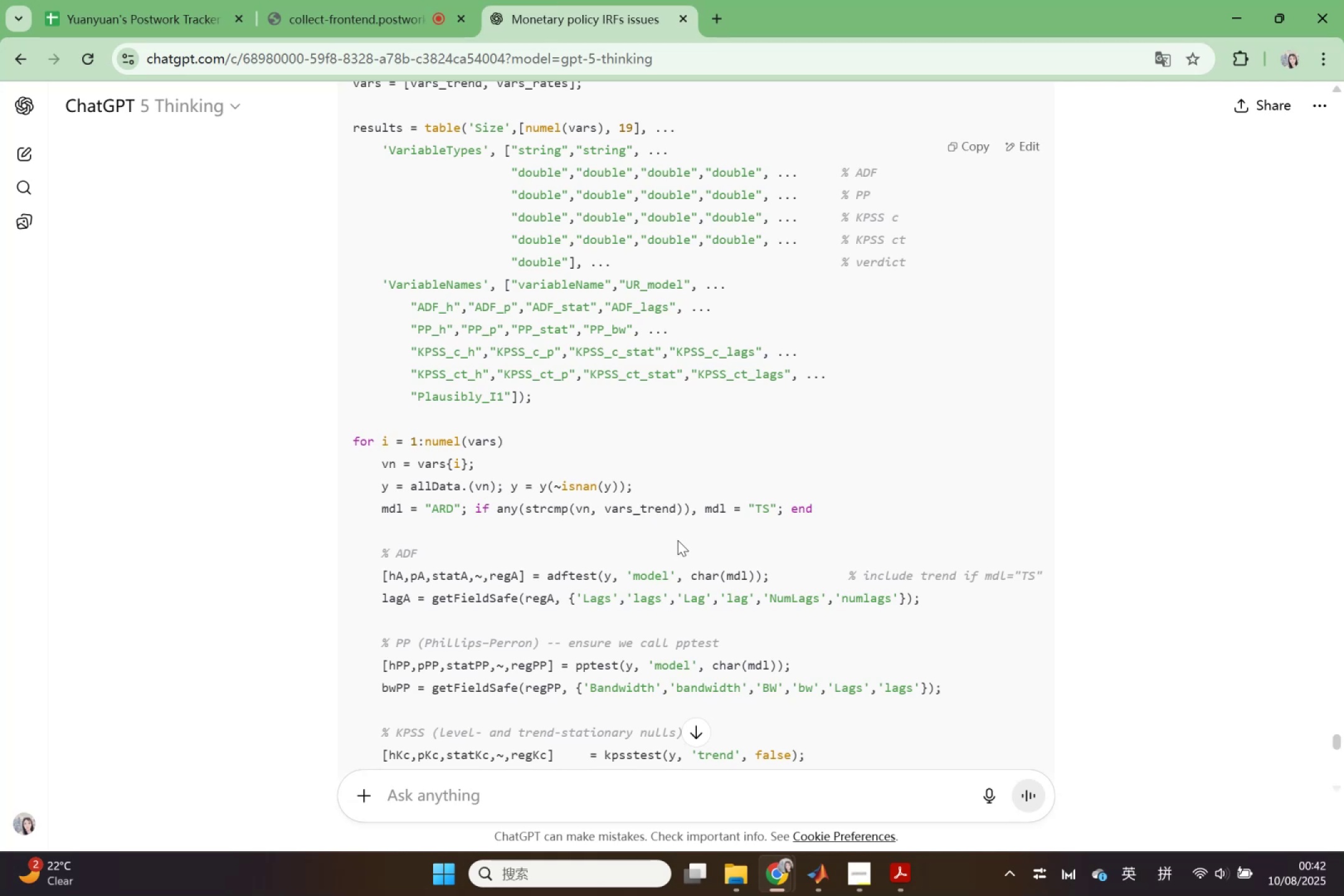 
wait(5.15)
 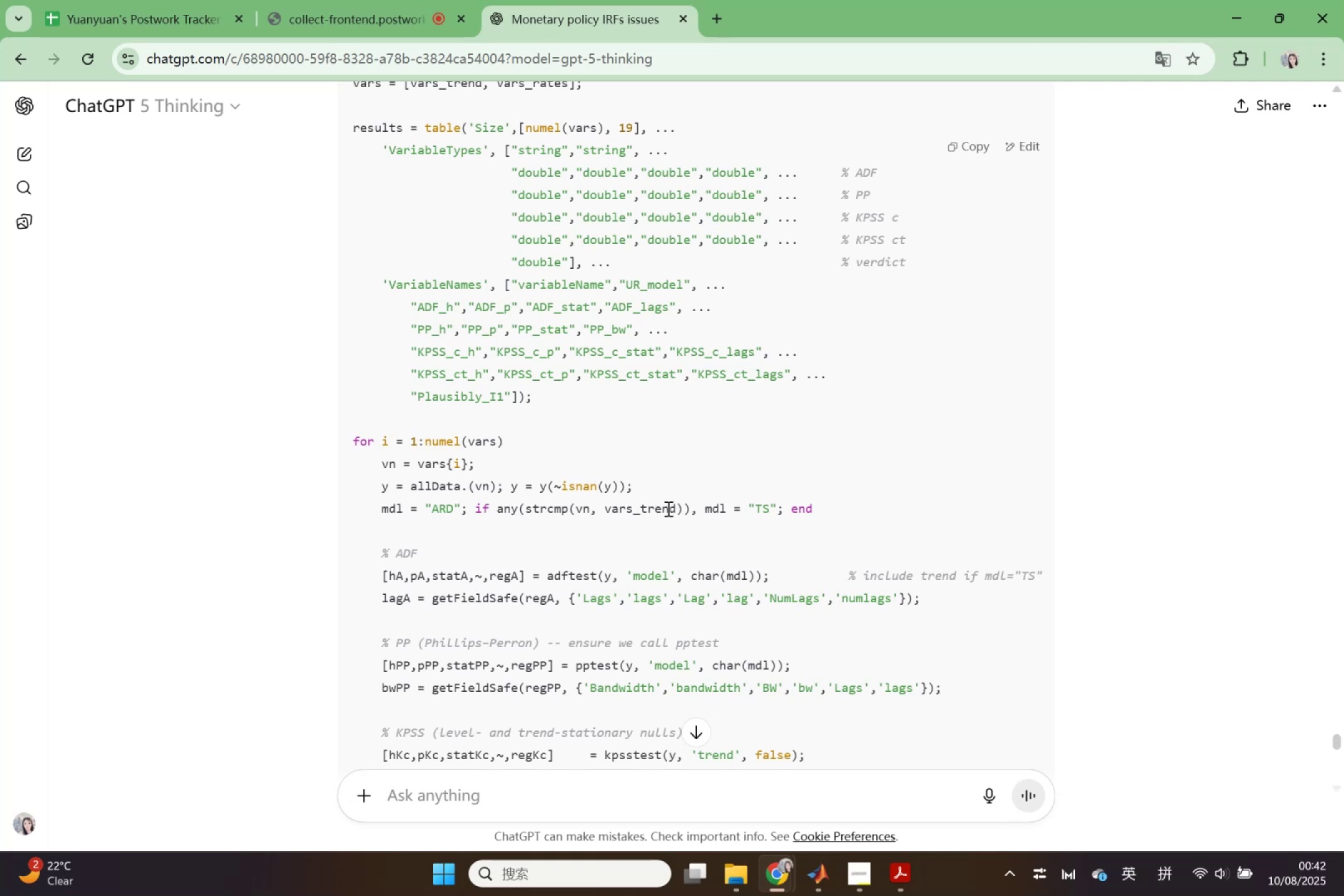 
scroll: coordinate [678, 578], scroll_direction: up, amount: 1.0
 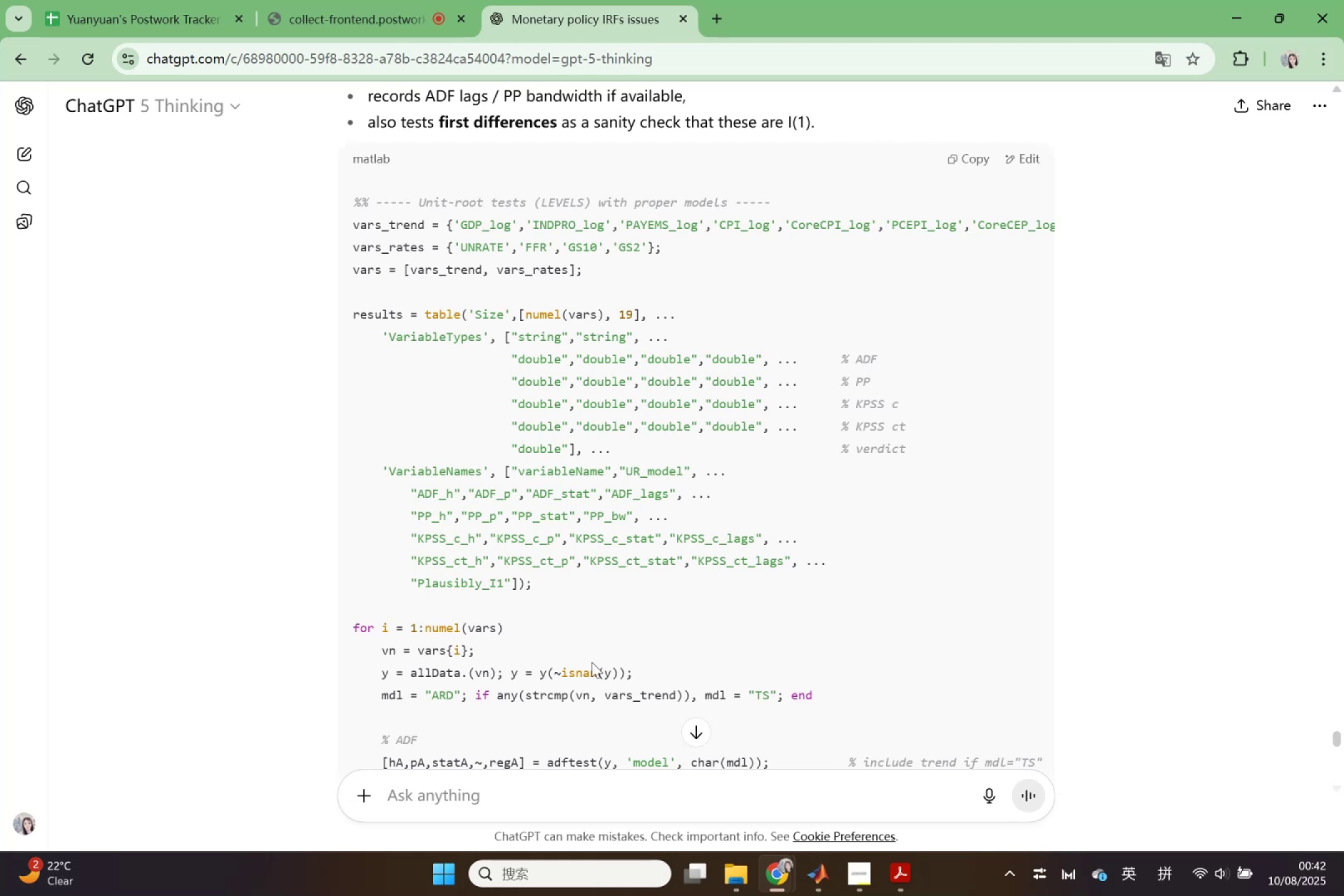 
wait(7.04)
 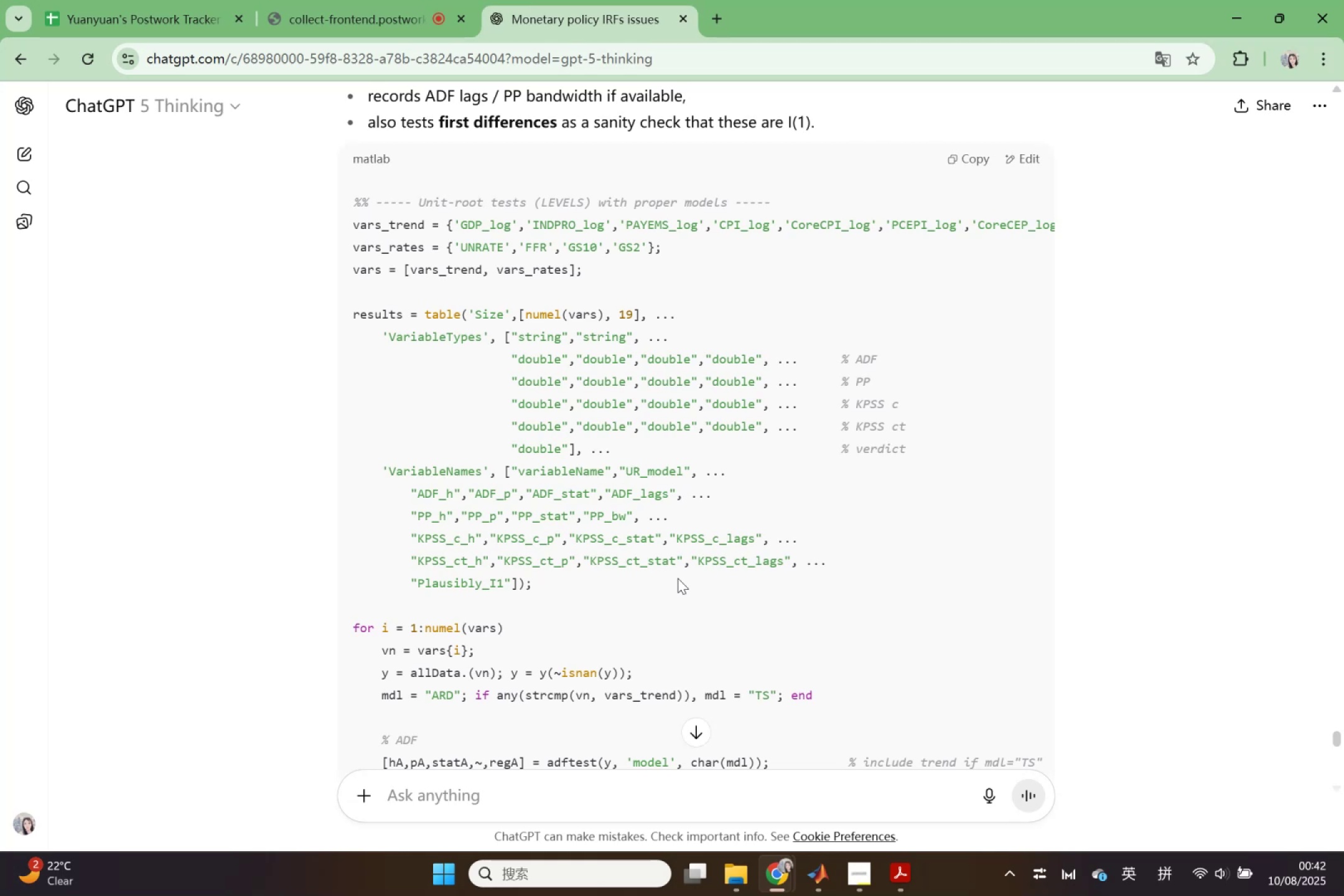 
scroll: coordinate [591, 650], scroll_direction: down, amount: 1.0
 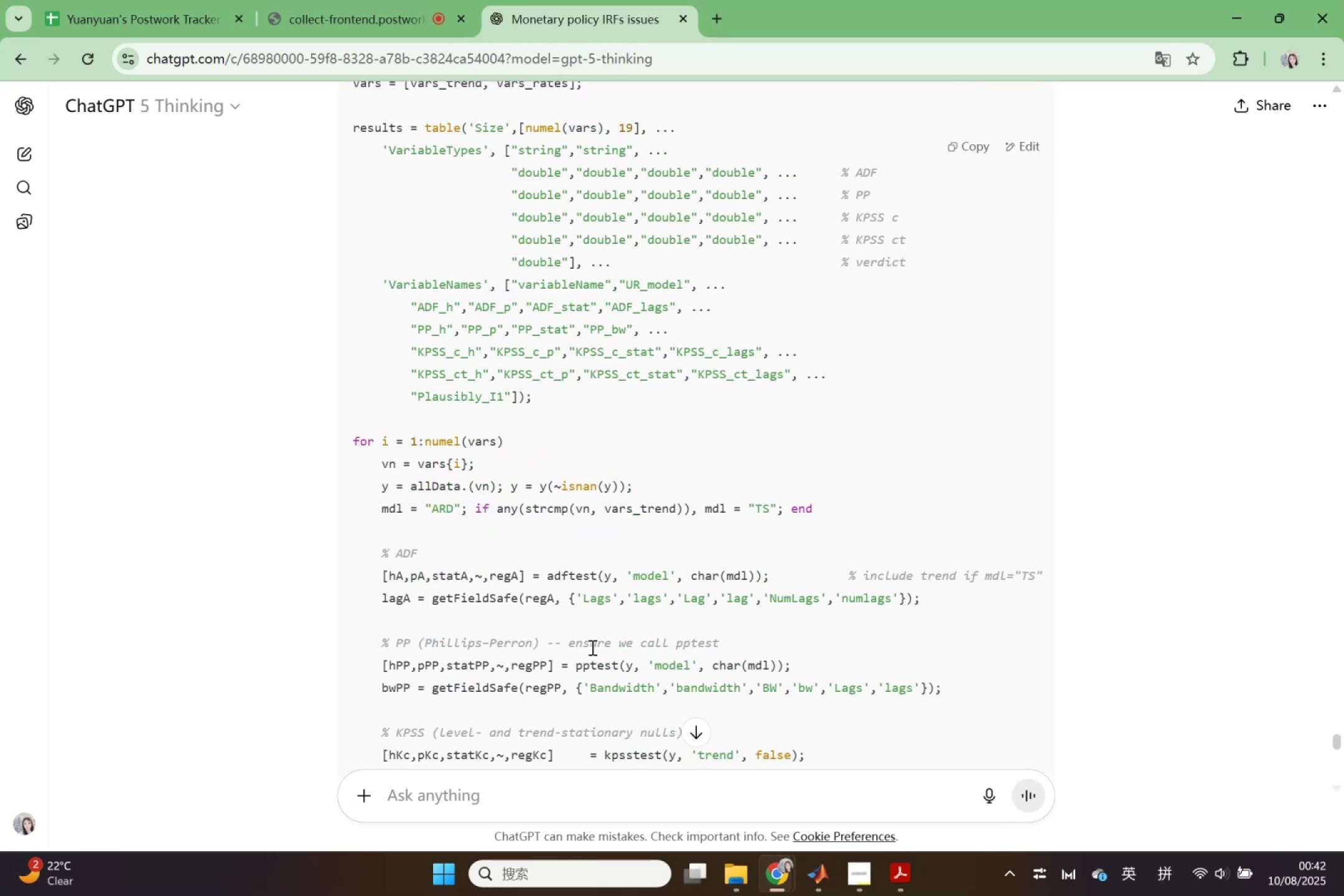 
scroll: coordinate [592, 643], scroll_direction: none, amount: 0.0
 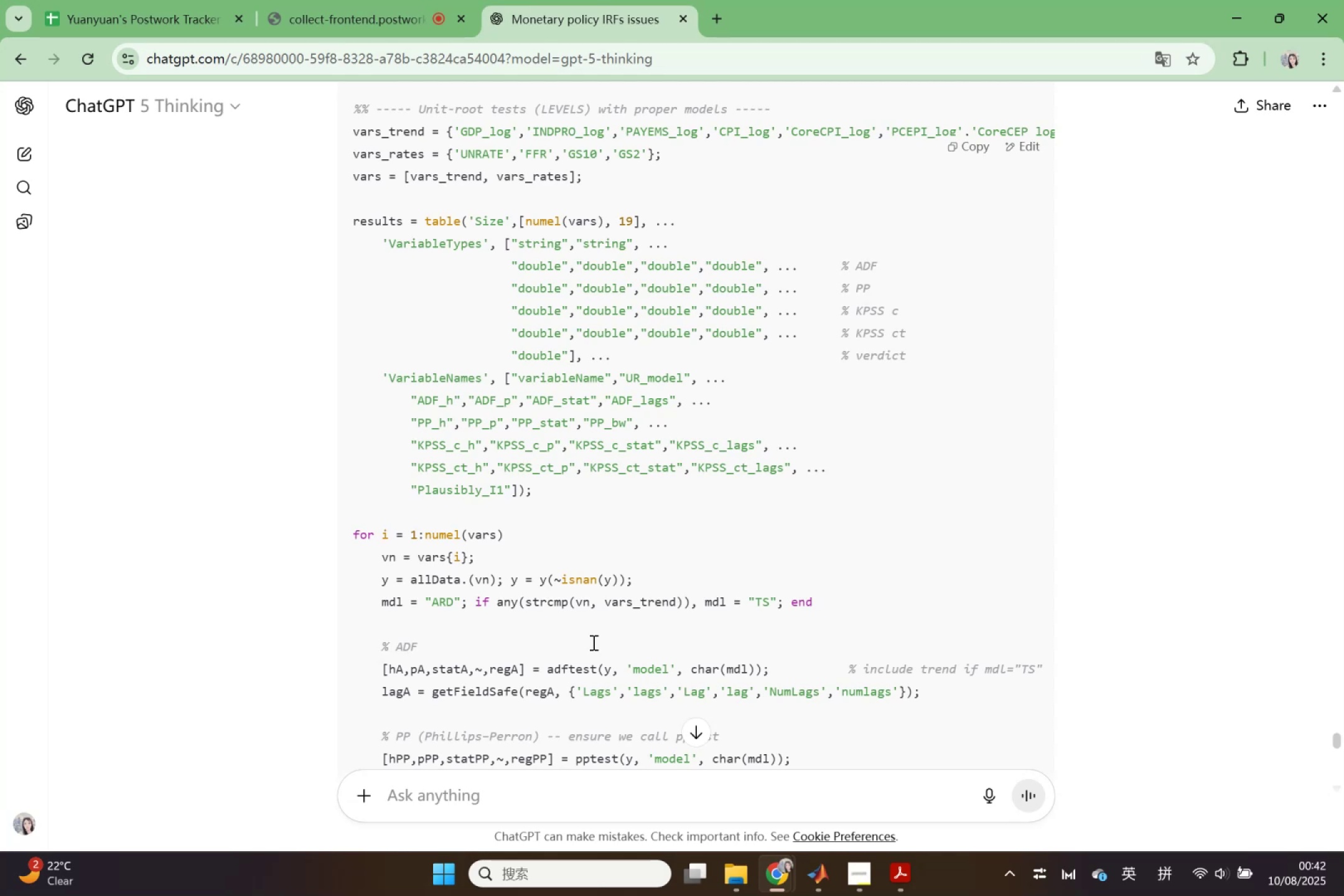 
scroll: coordinate [592, 642], scroll_direction: up, amount: 1.0
 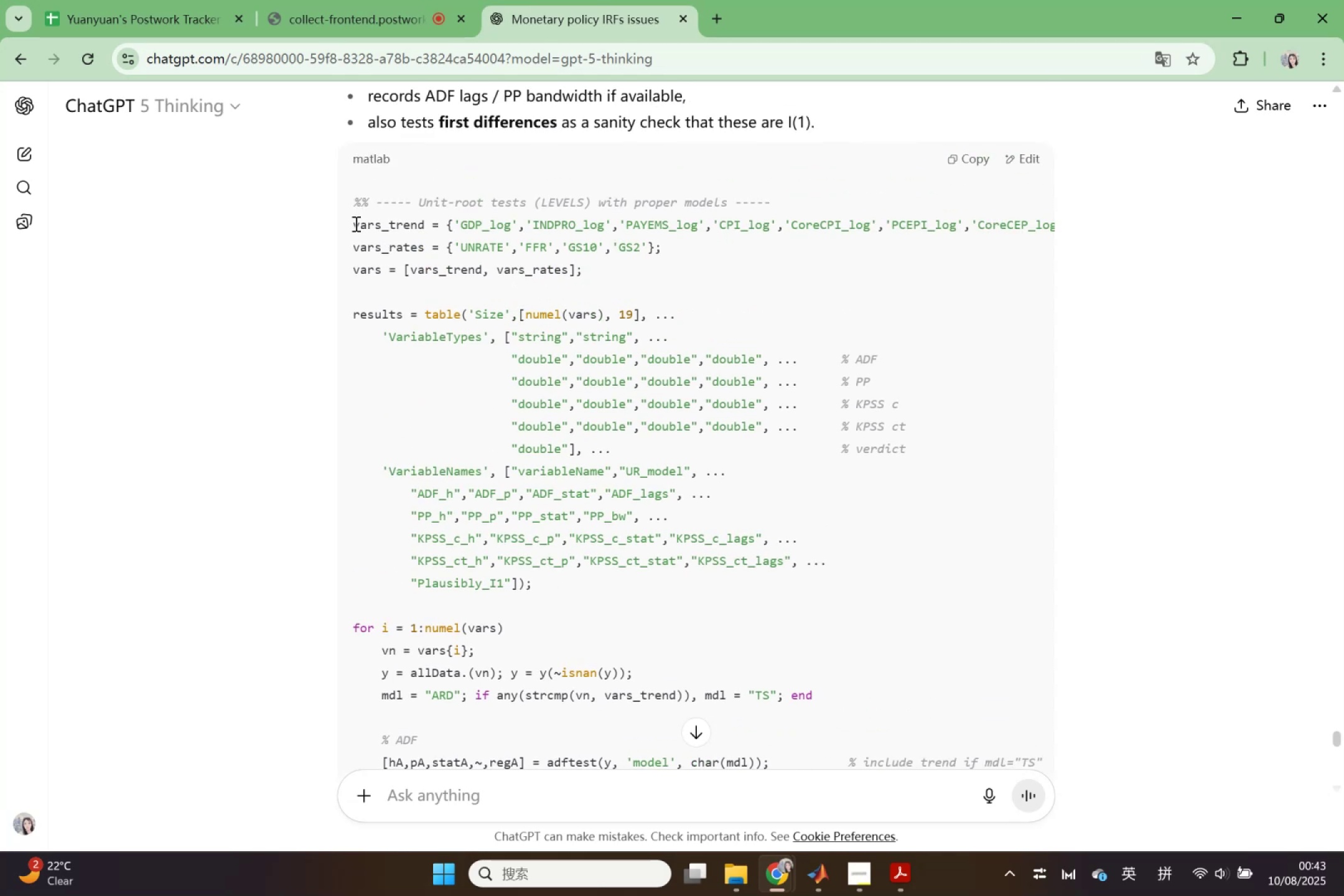 
left_click_drag(start_coordinate=[353, 223], to_coordinate=[860, 502])
 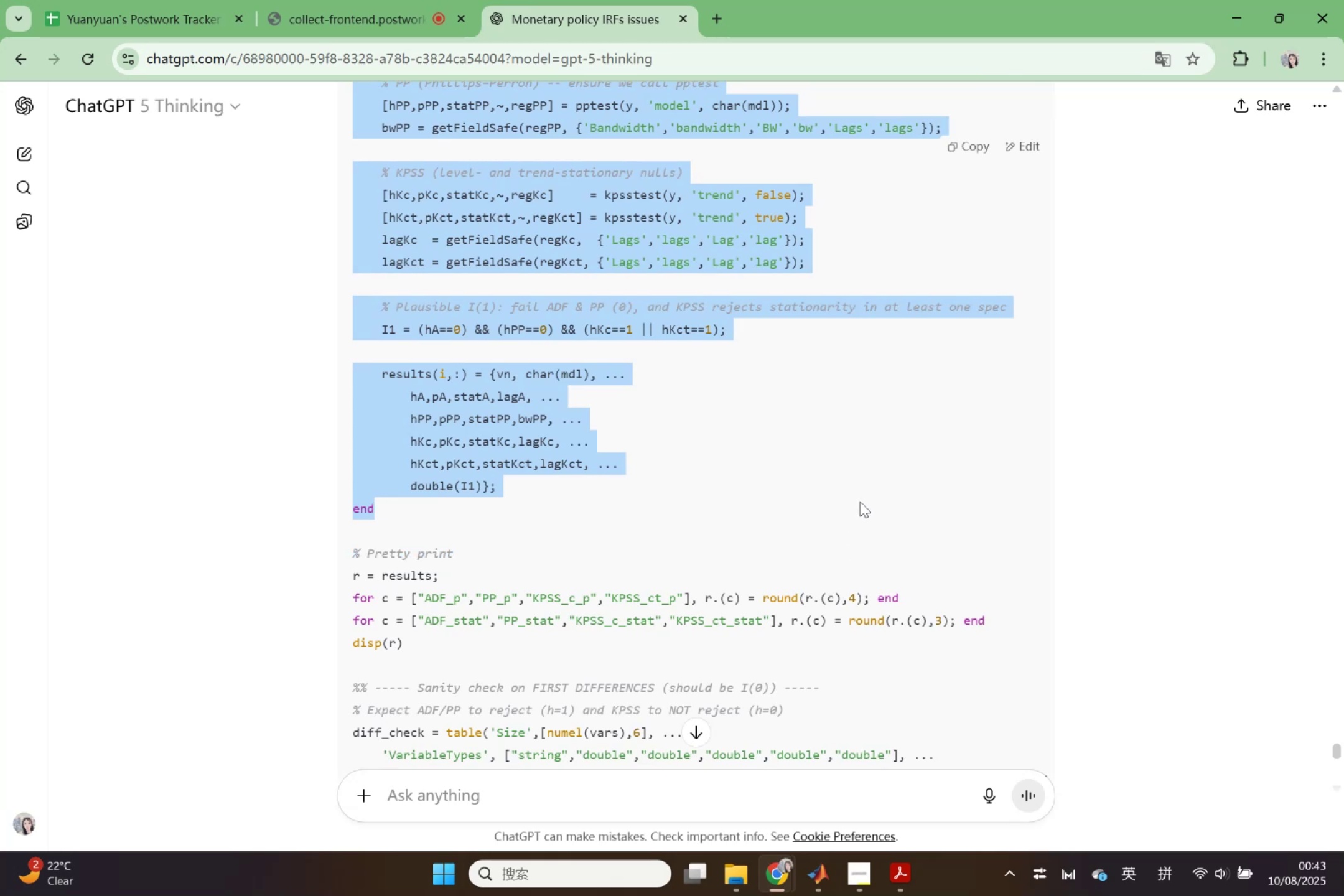 
scroll: coordinate [814, 638], scroll_direction: down, amount: 1.0
 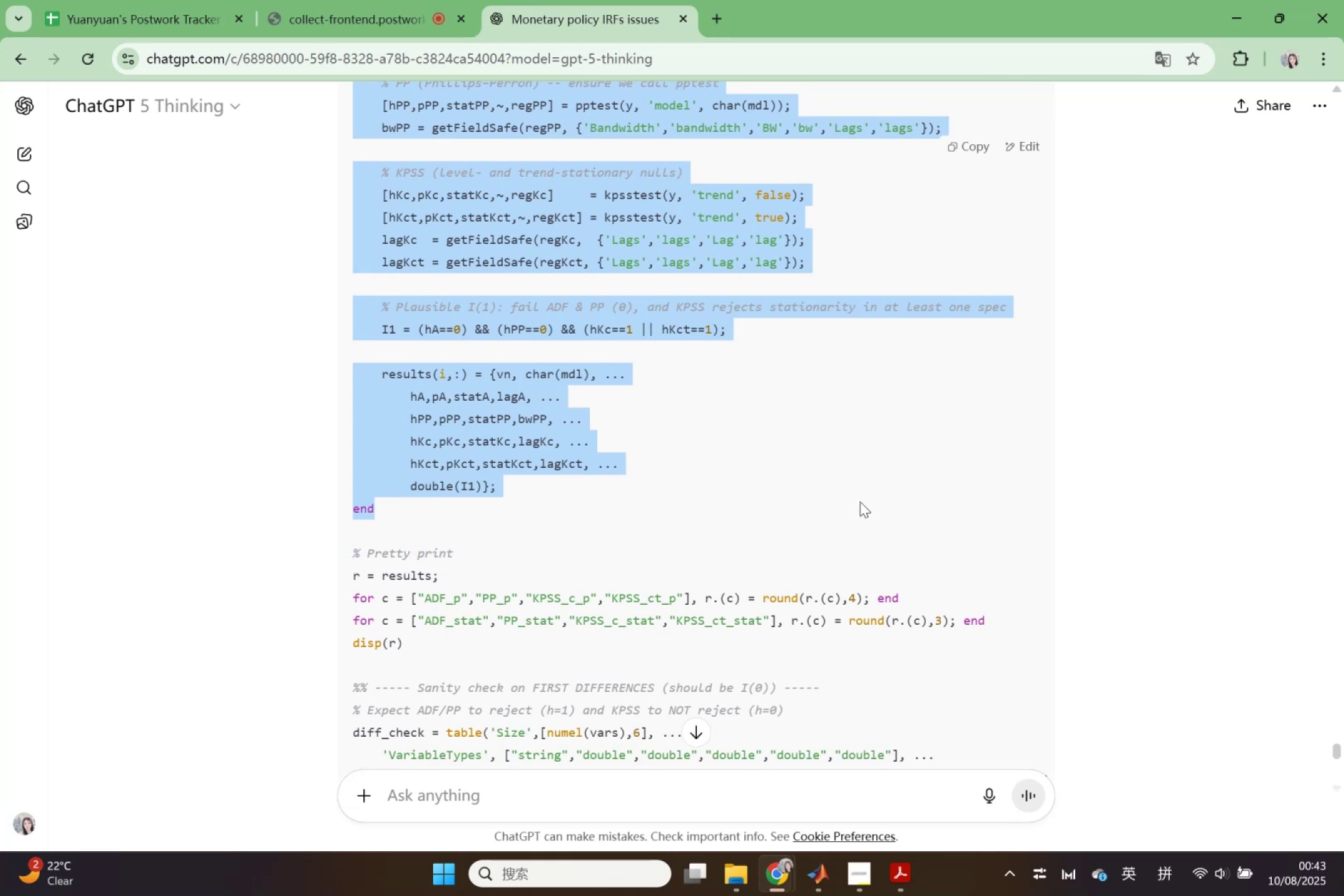 
key(Control+C)
 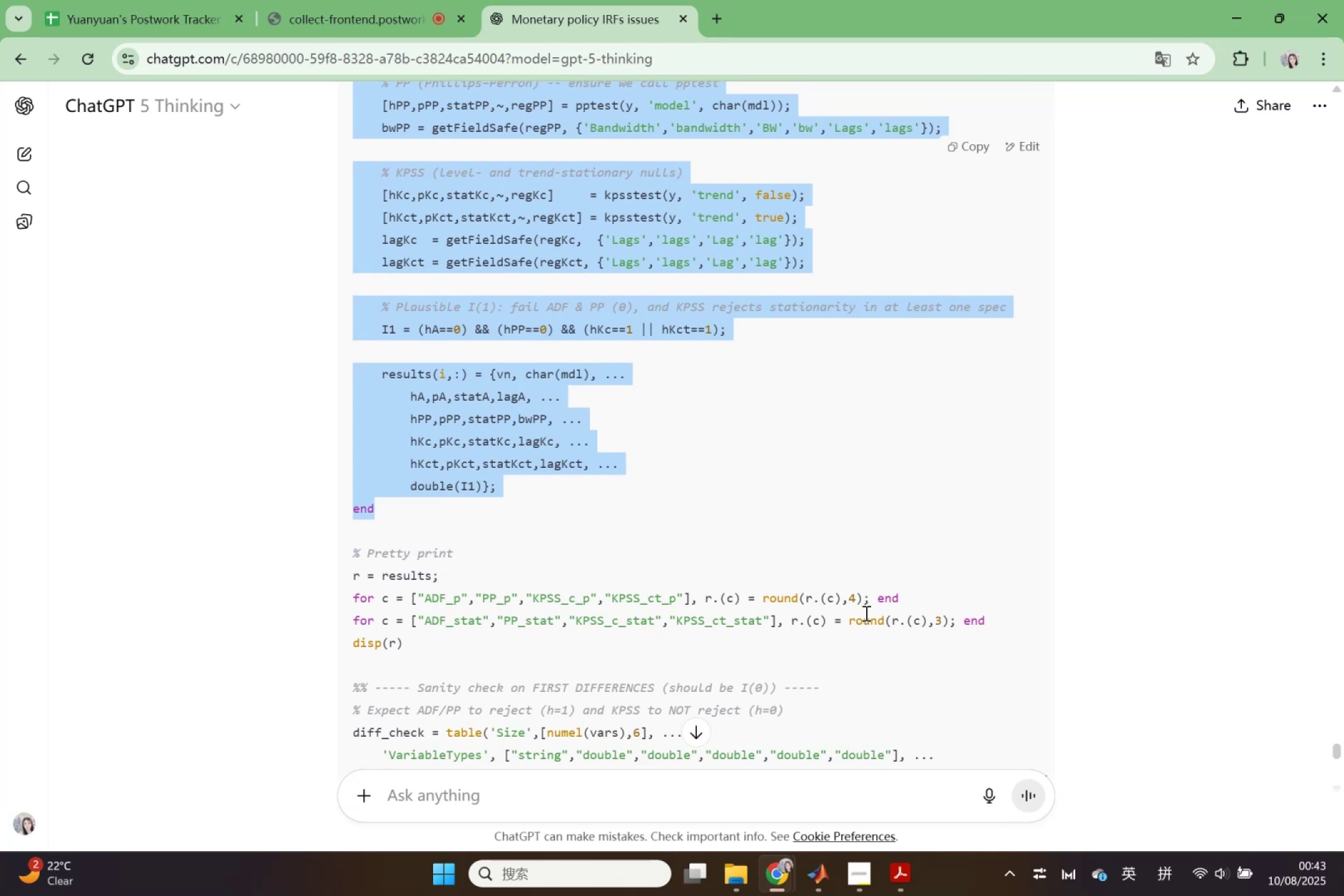 
scroll: coordinate [866, 613], scroll_direction: down, amount: 1.0
 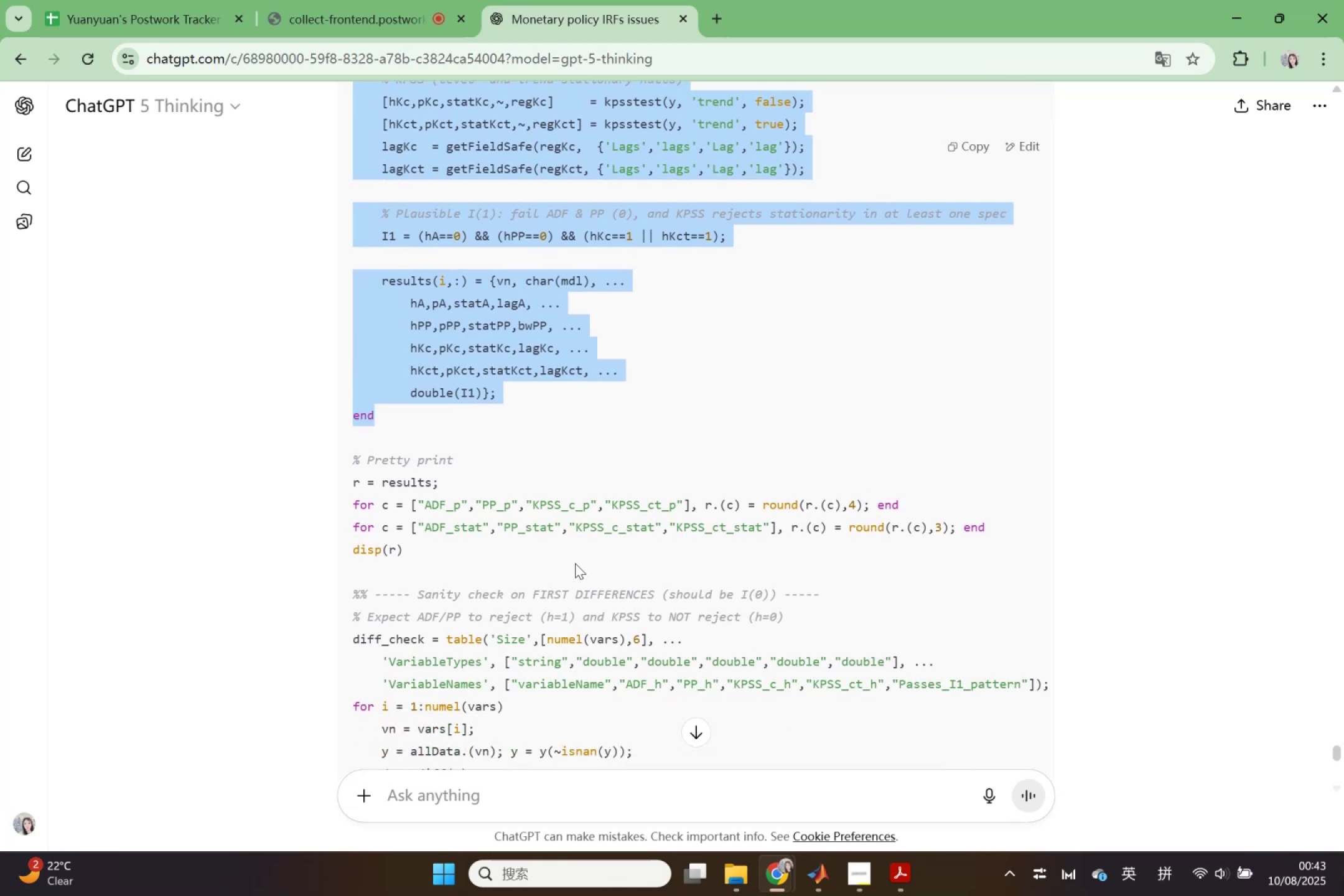 
left_click([521, 555])
 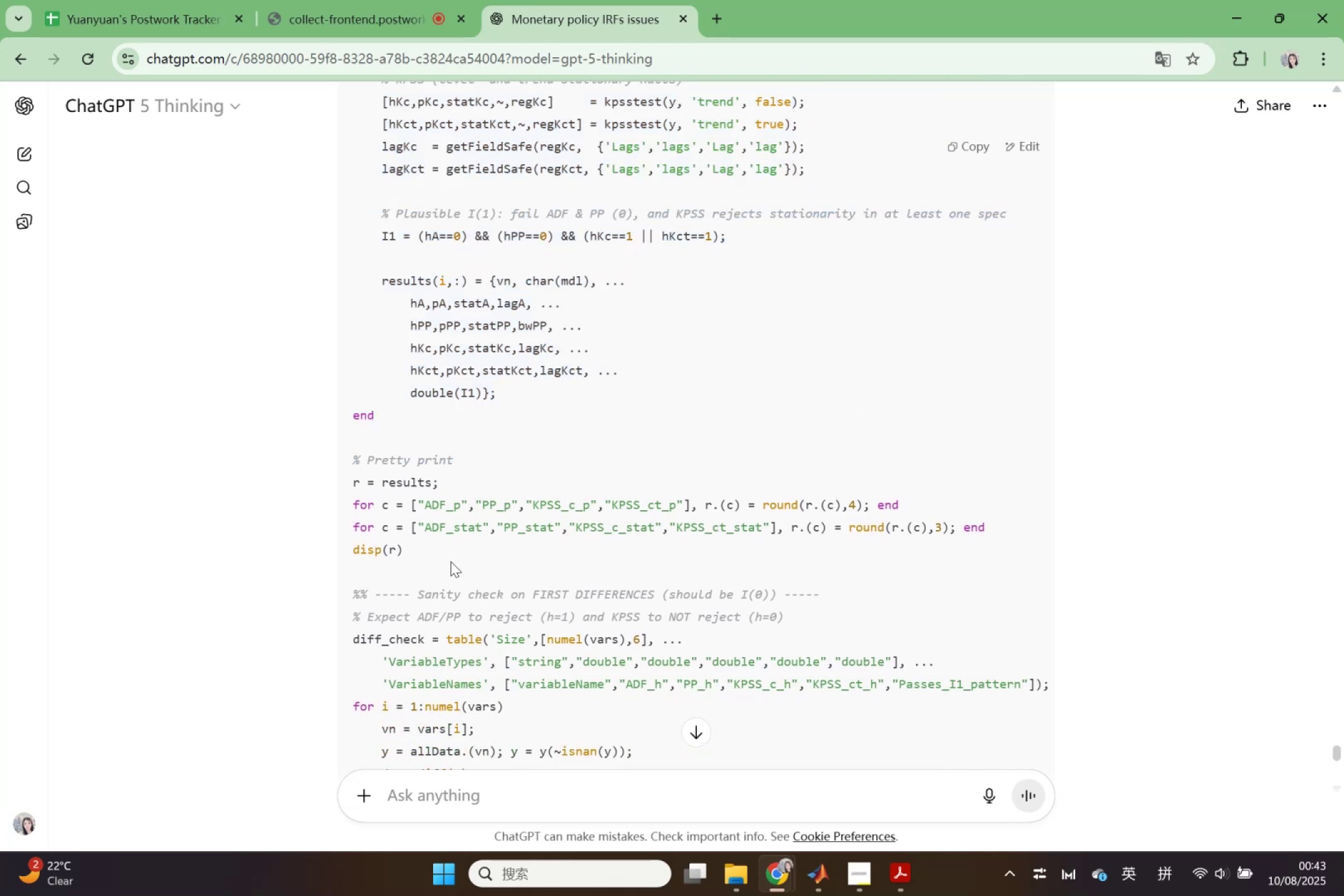 
left_click_drag(start_coordinate=[450, 561], to_coordinate=[336, 194])
 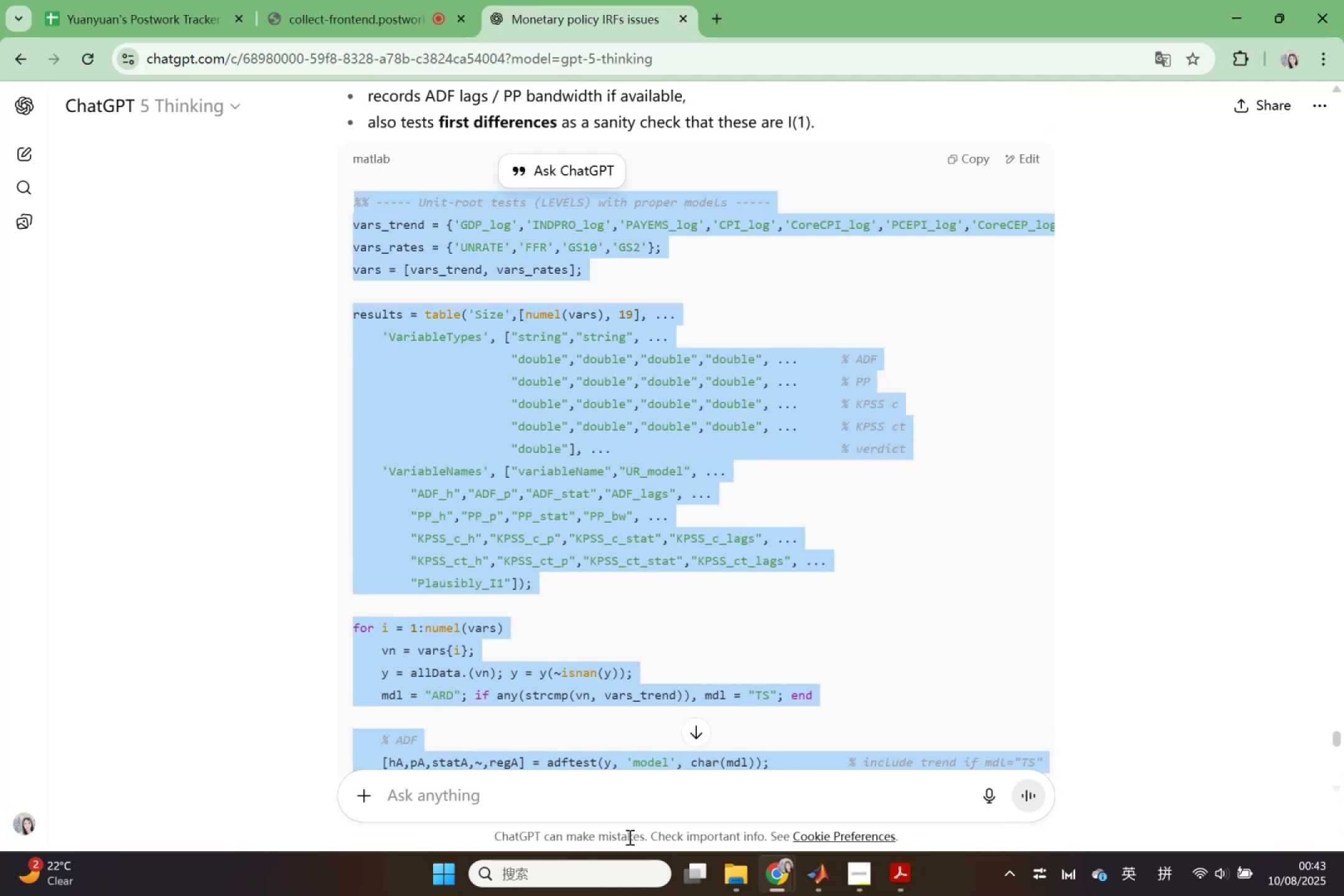 
scroll: coordinate [367, 330], scroll_direction: up, amount: 8.0
 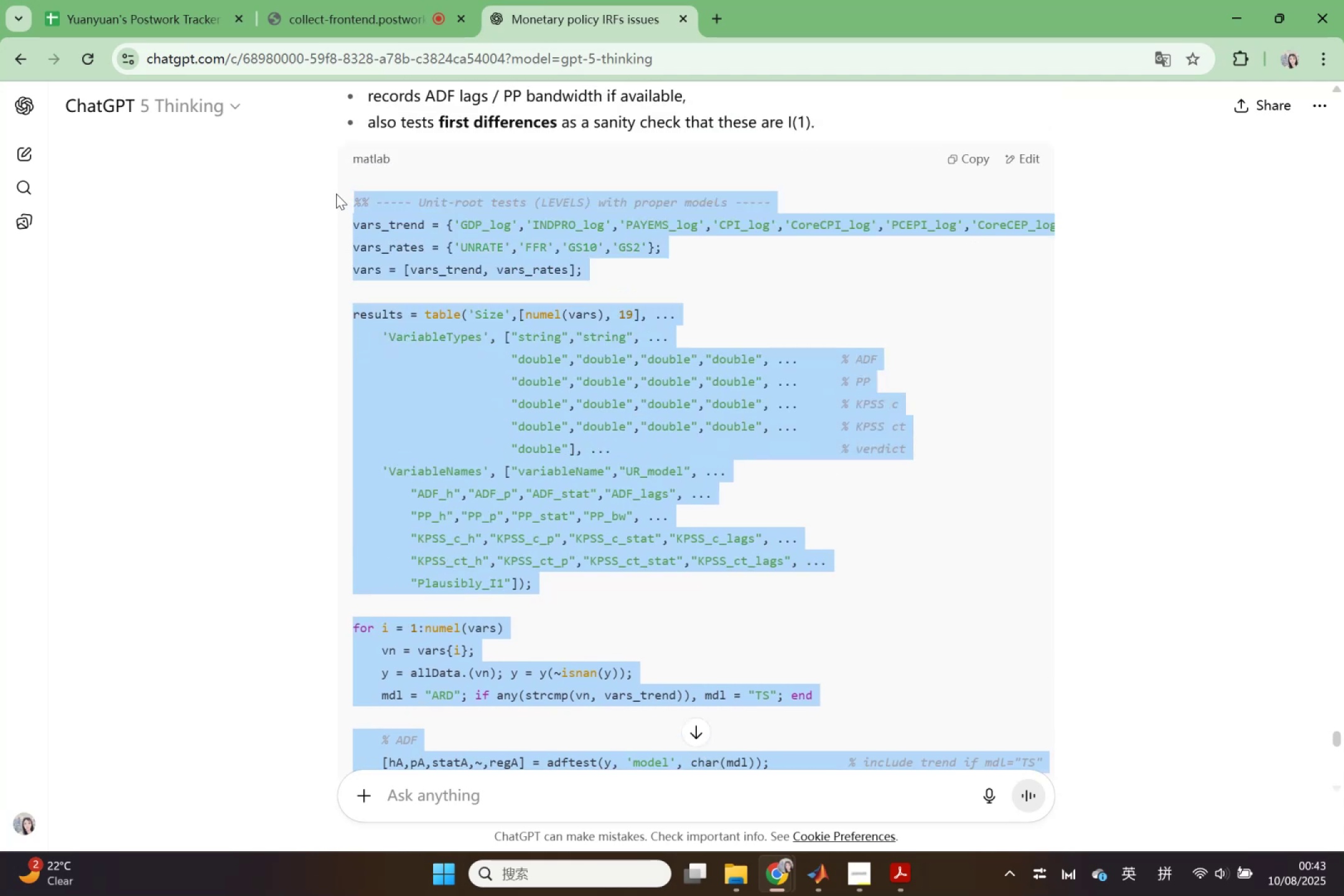 
key(Control+ControlLeft)
 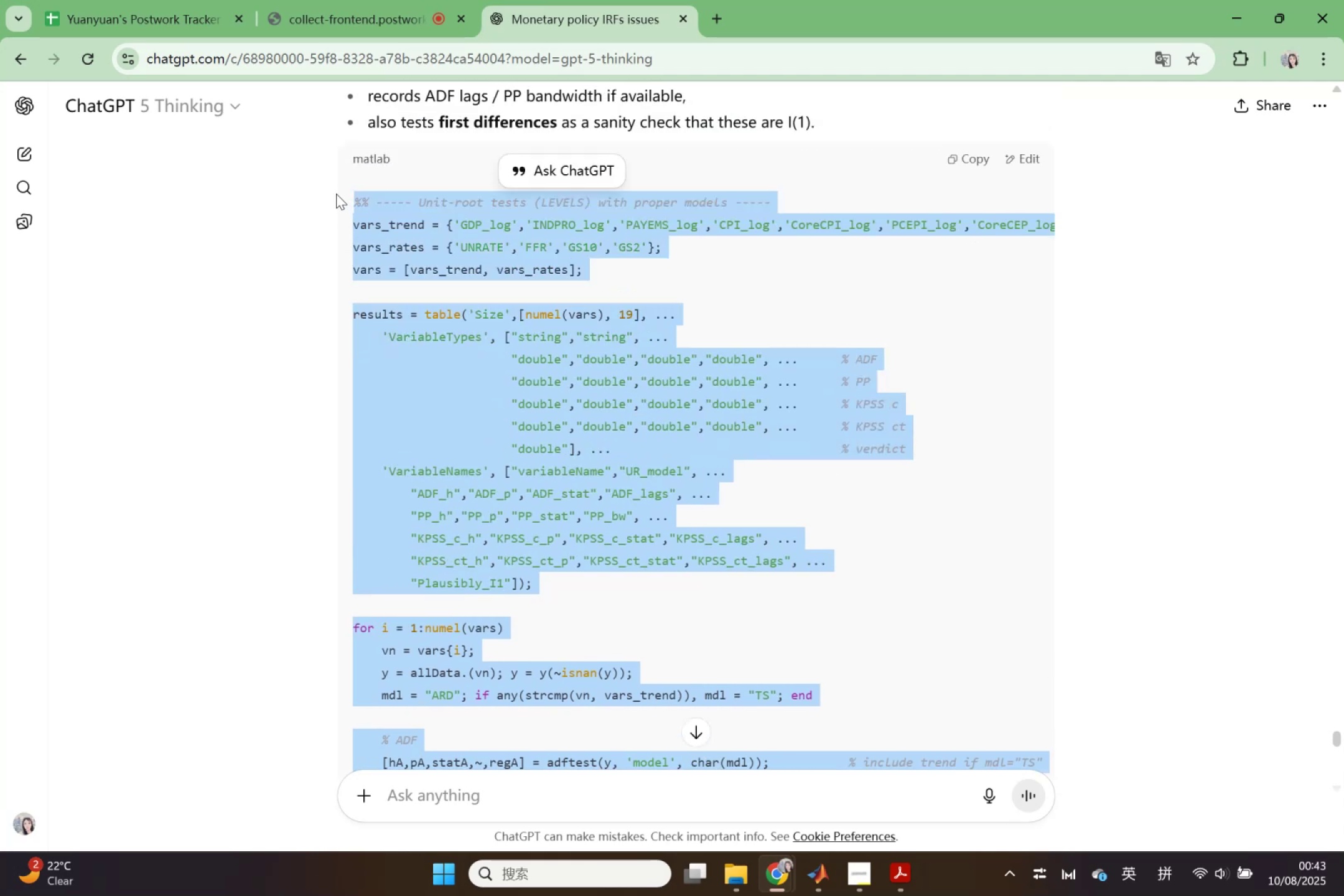 
key(Control+C)
 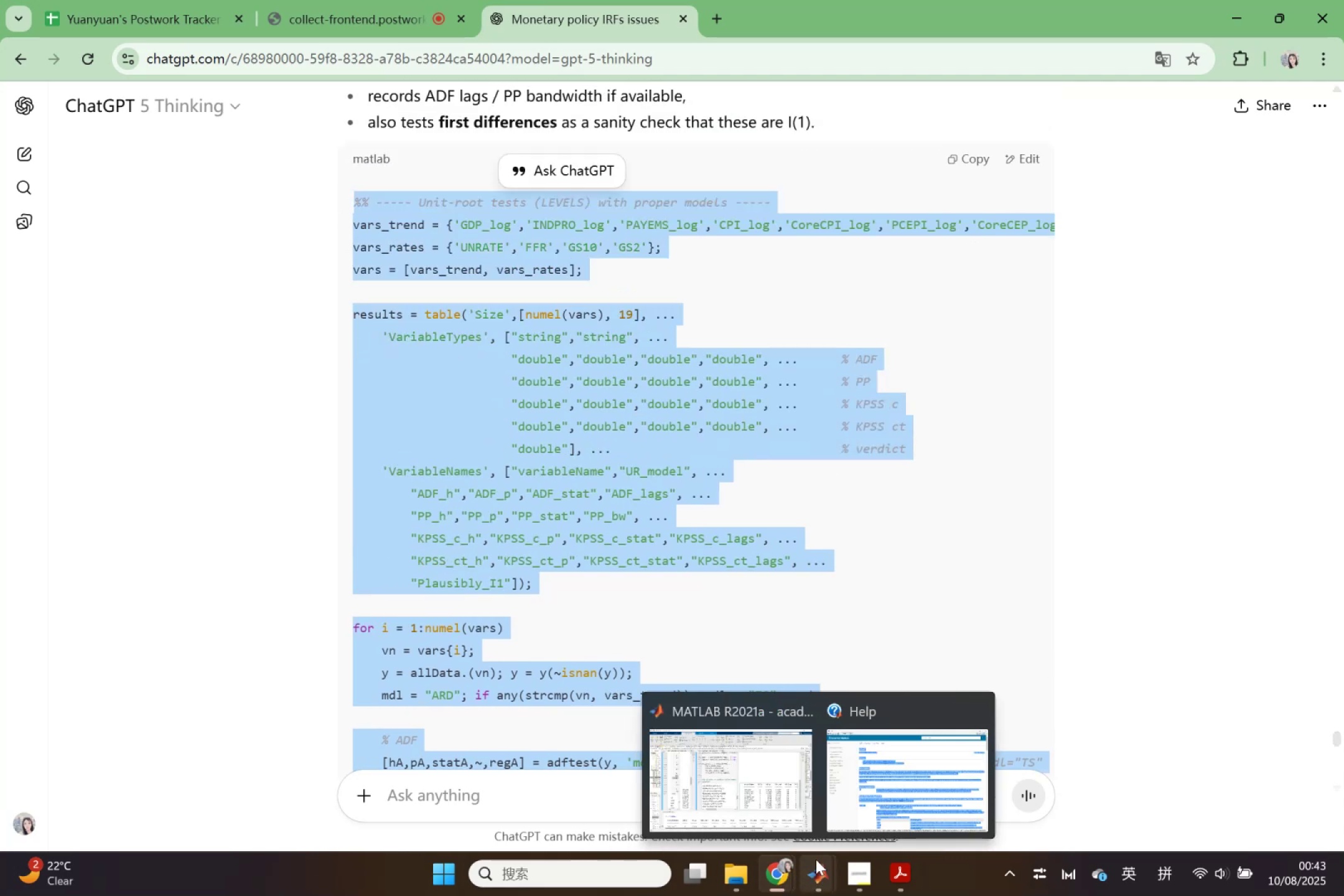 
left_click([737, 795])
 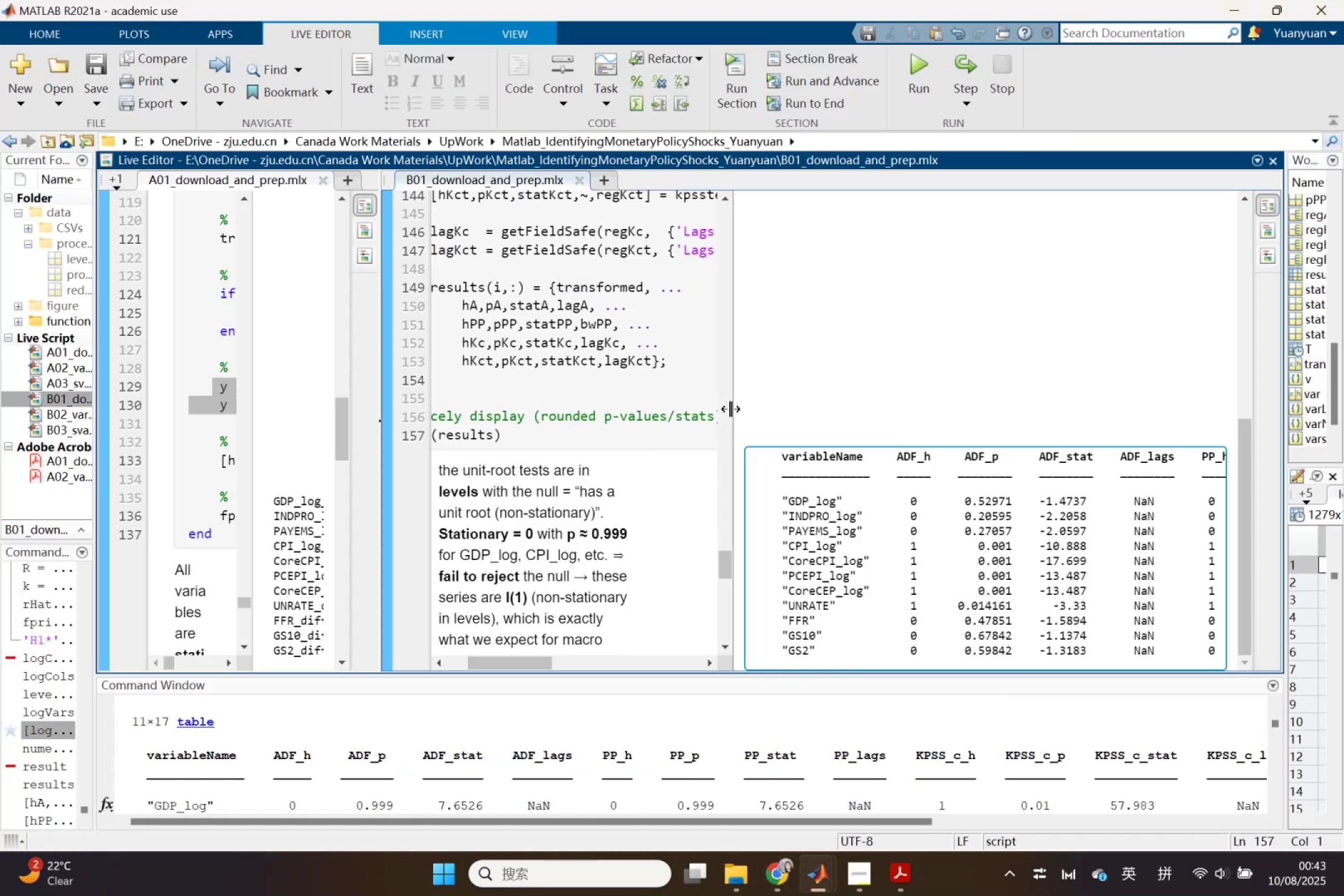 
left_click_drag(start_coordinate=[730, 409], to_coordinate=[1227, 447])
 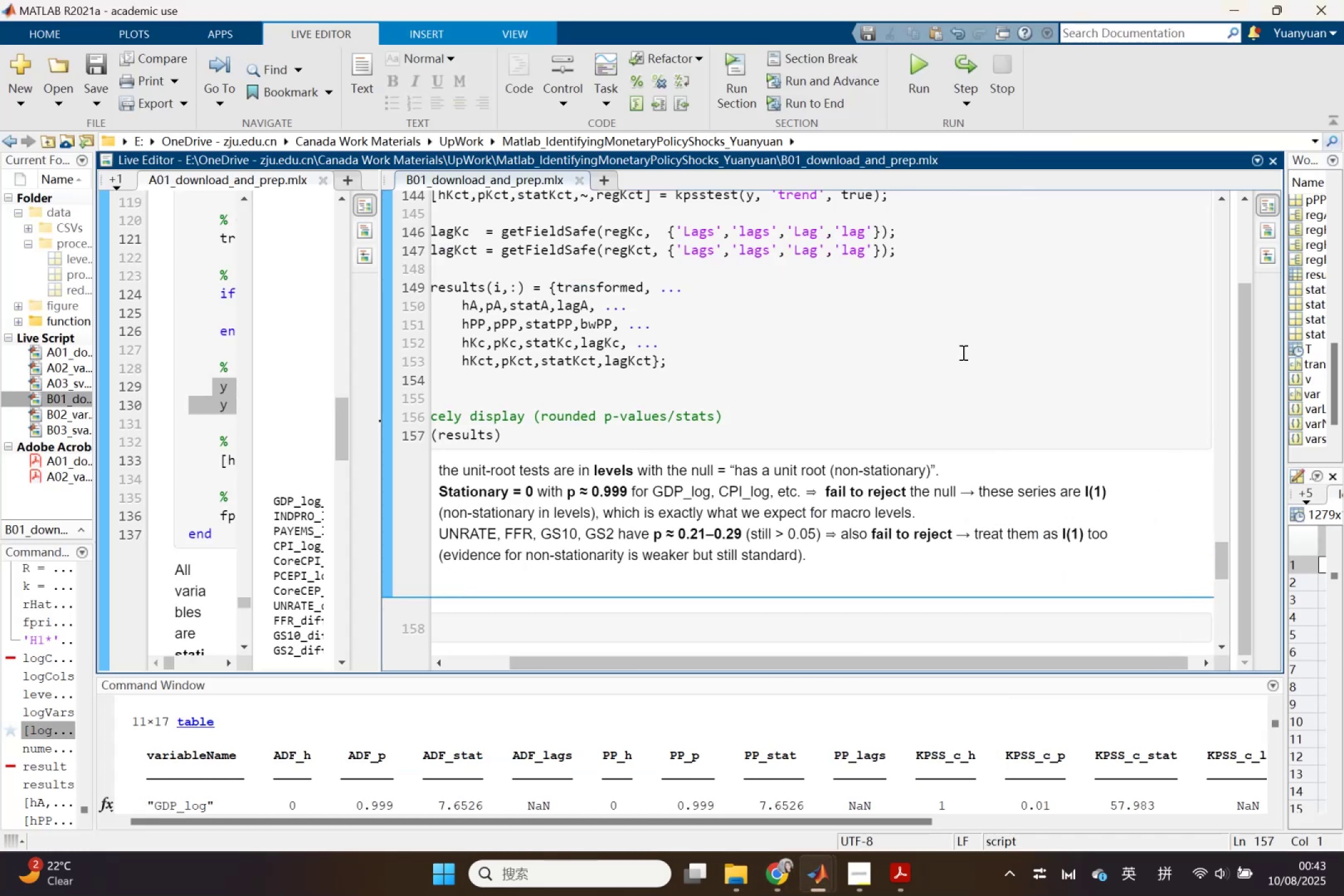 
left_click([962, 352])
 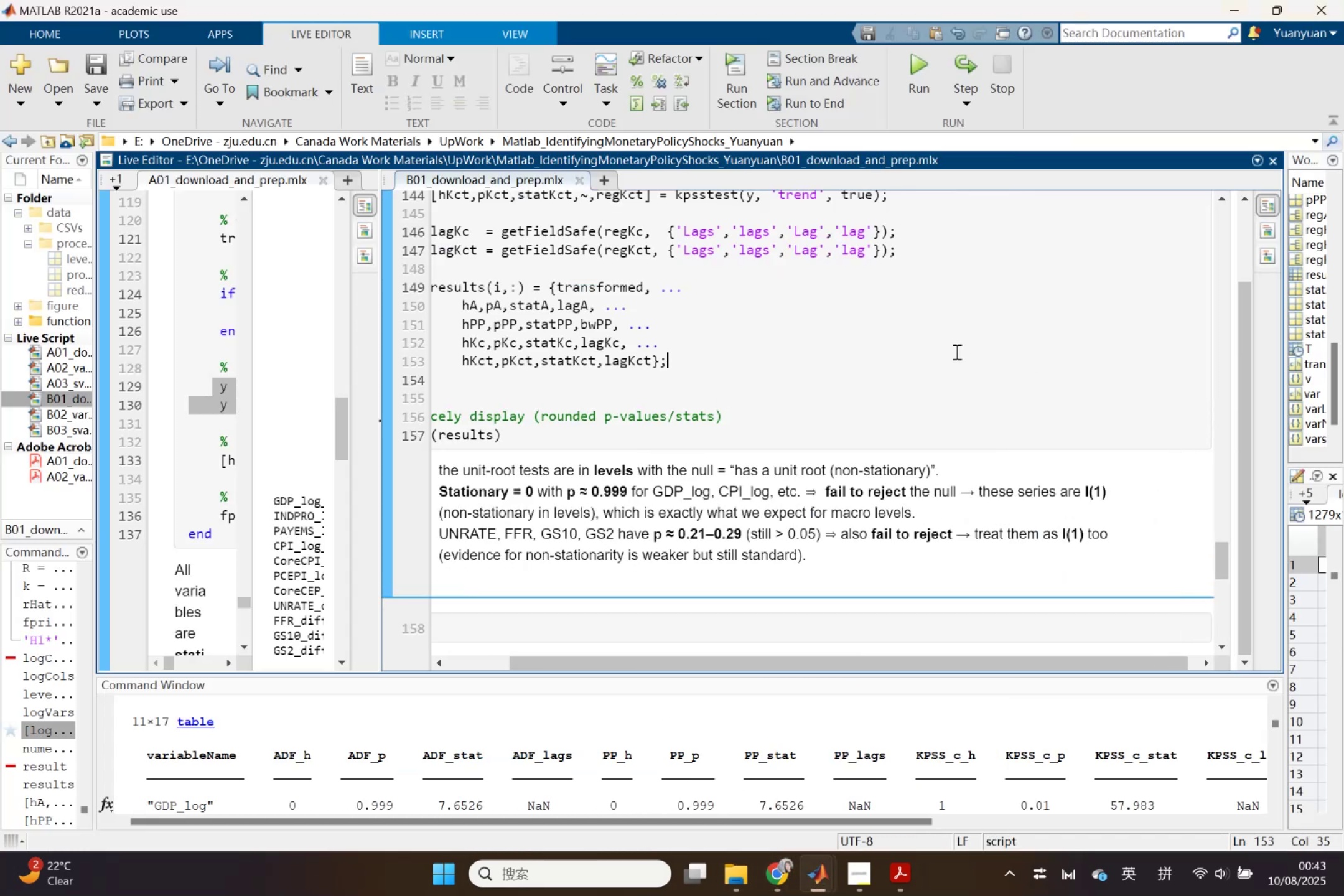 
key(Control+A)
 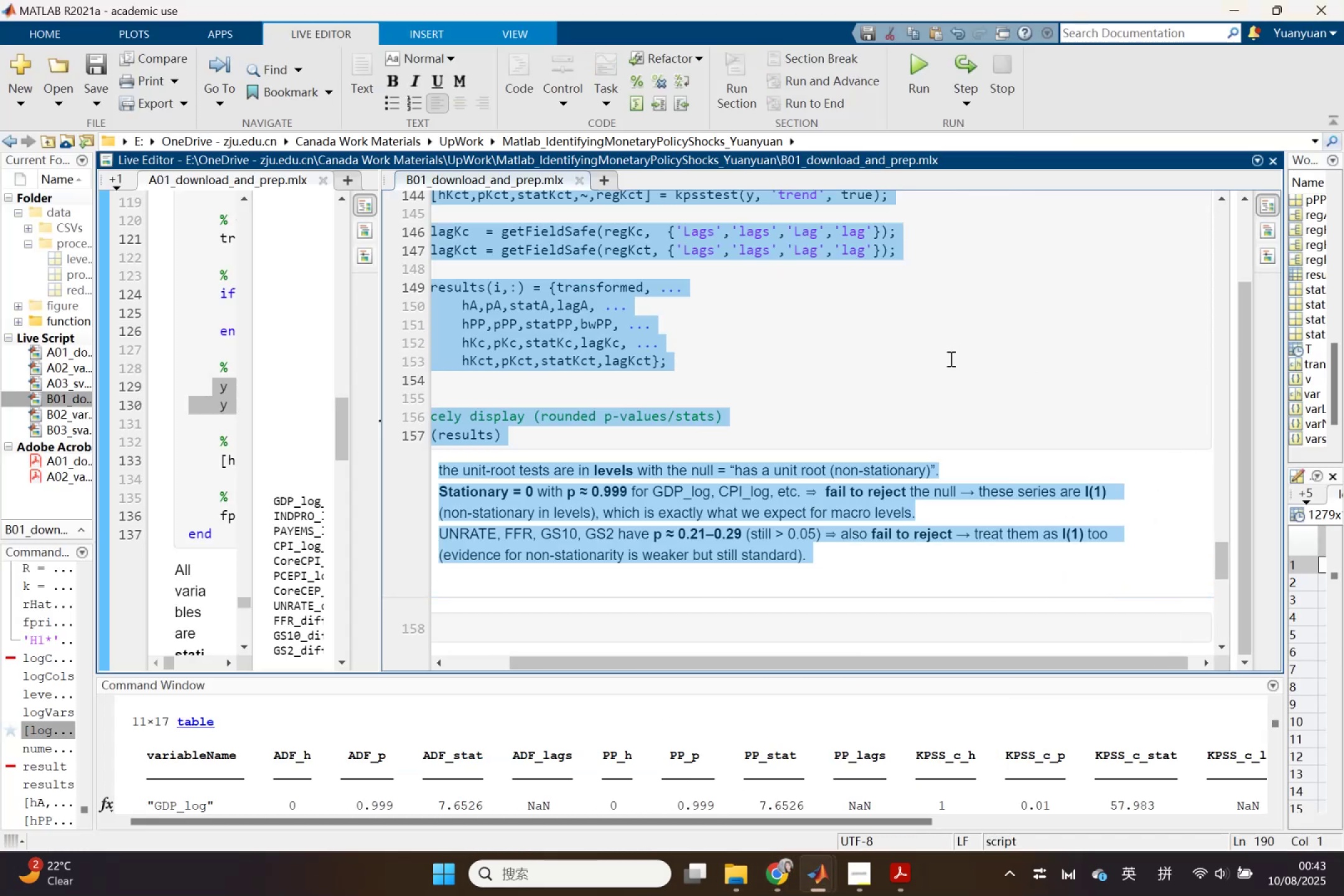 
scroll: coordinate [905, 418], scroll_direction: up, amount: 4.0
 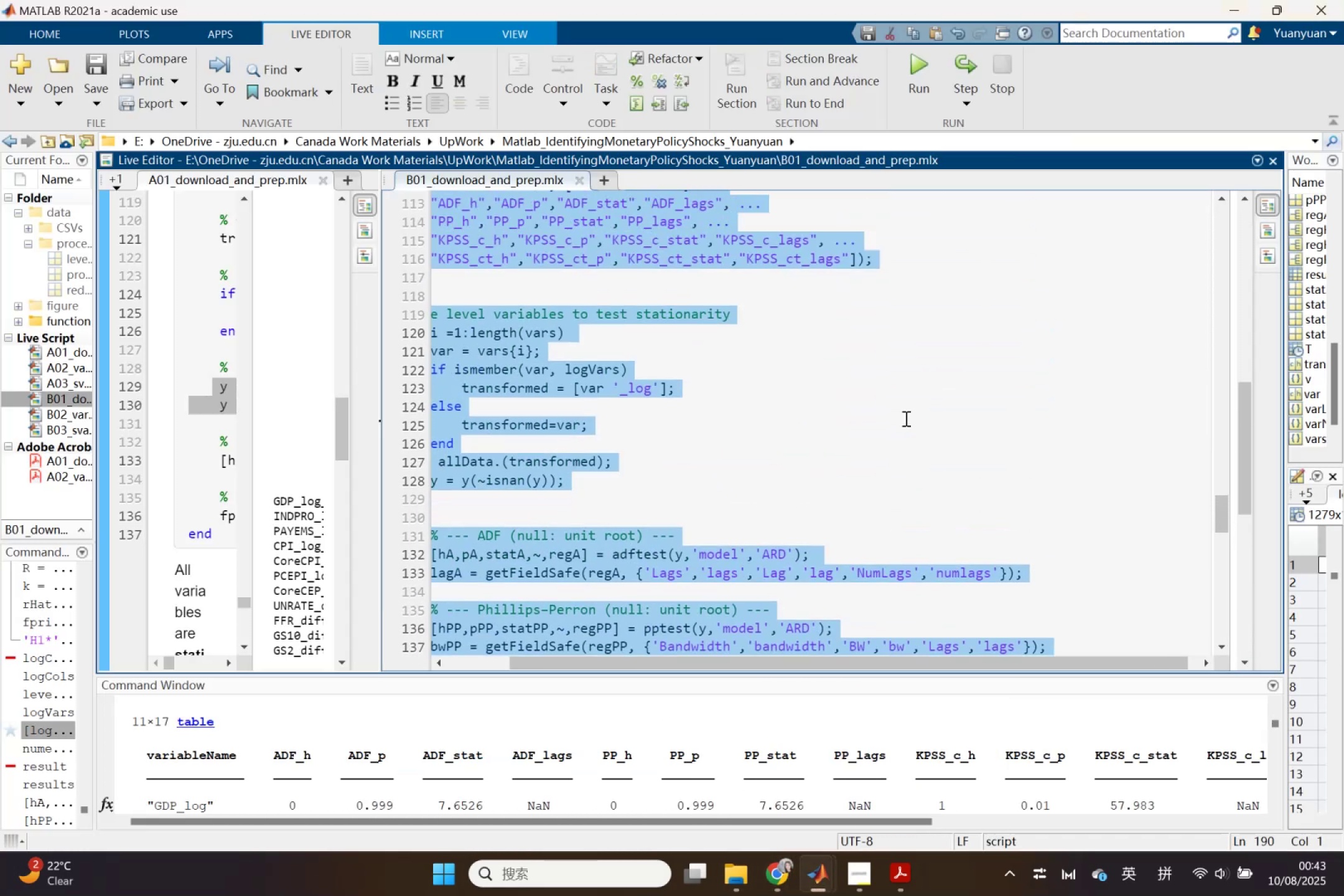 
left_click([905, 418])
 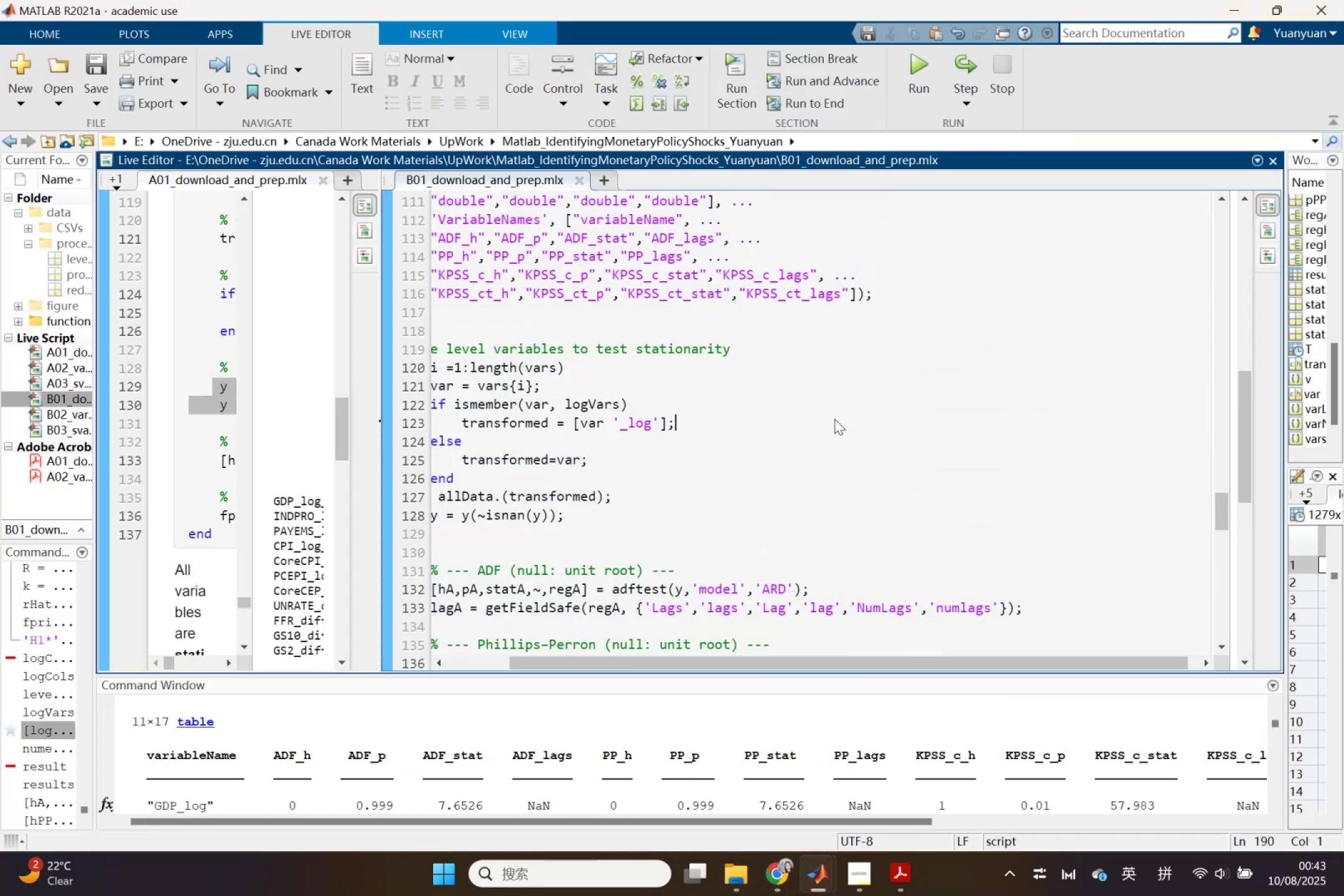 
scroll: coordinate [763, 400], scroll_direction: up, amount: 2.0
 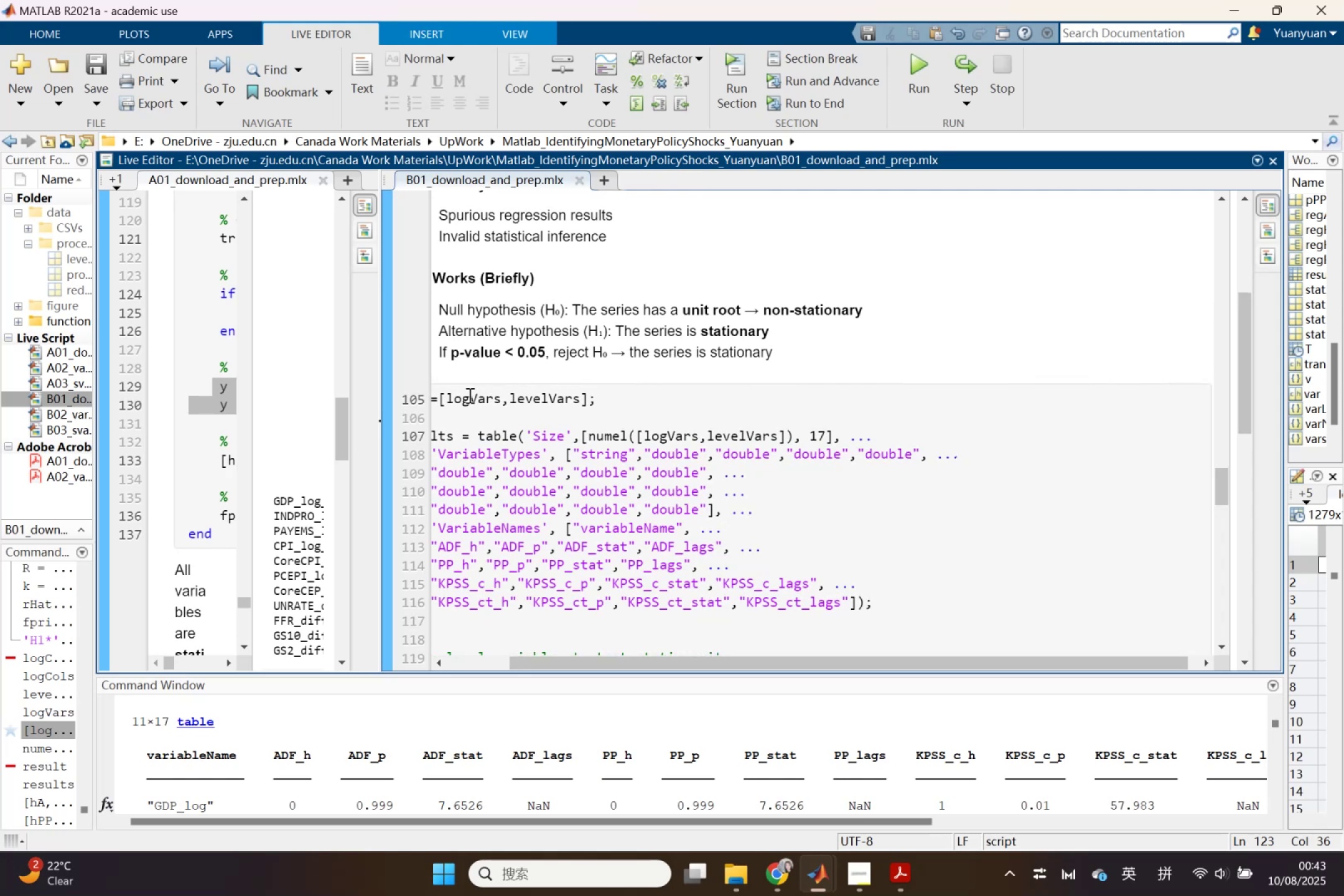 
double_click([460, 401])
 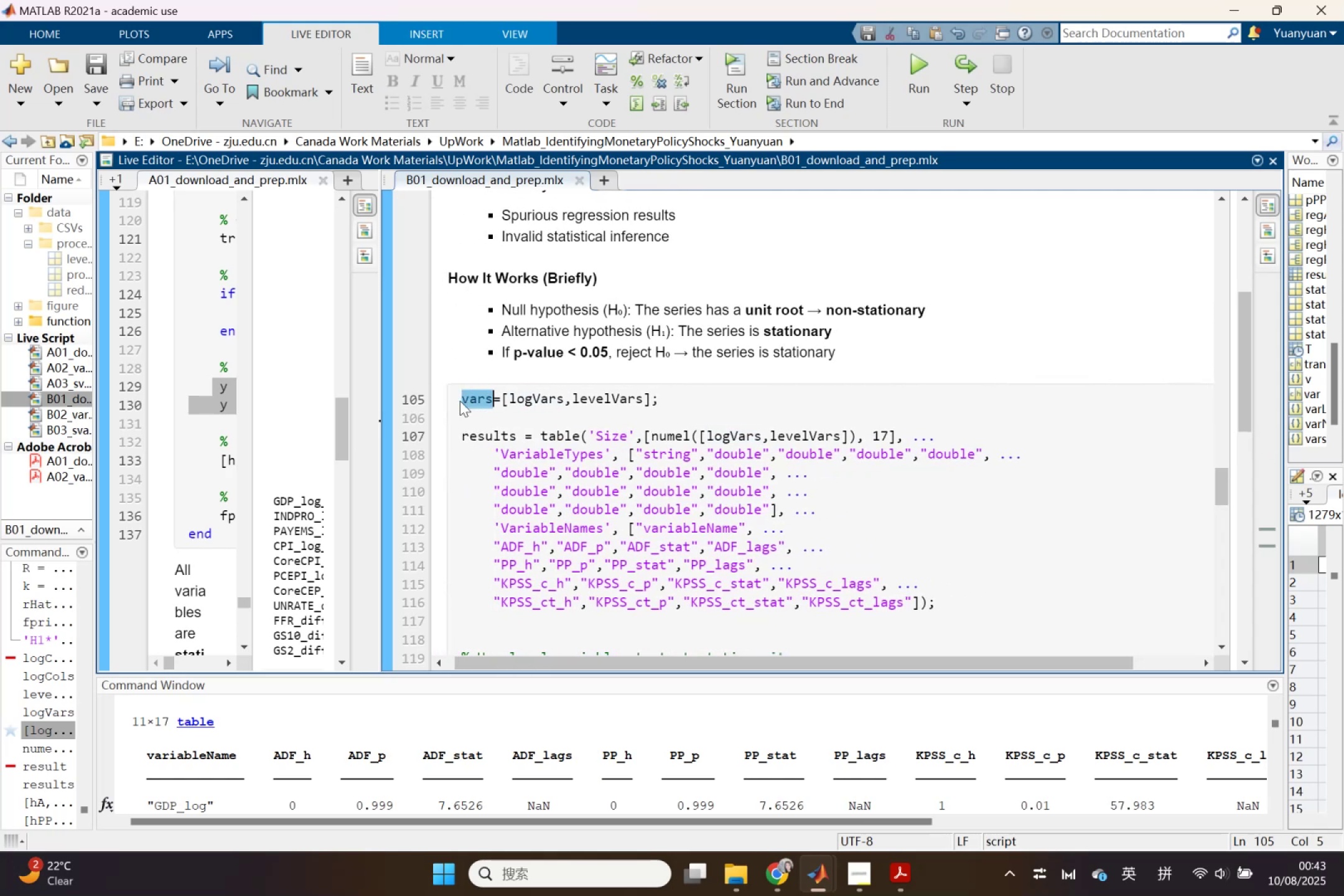 
left_click([460, 401])
 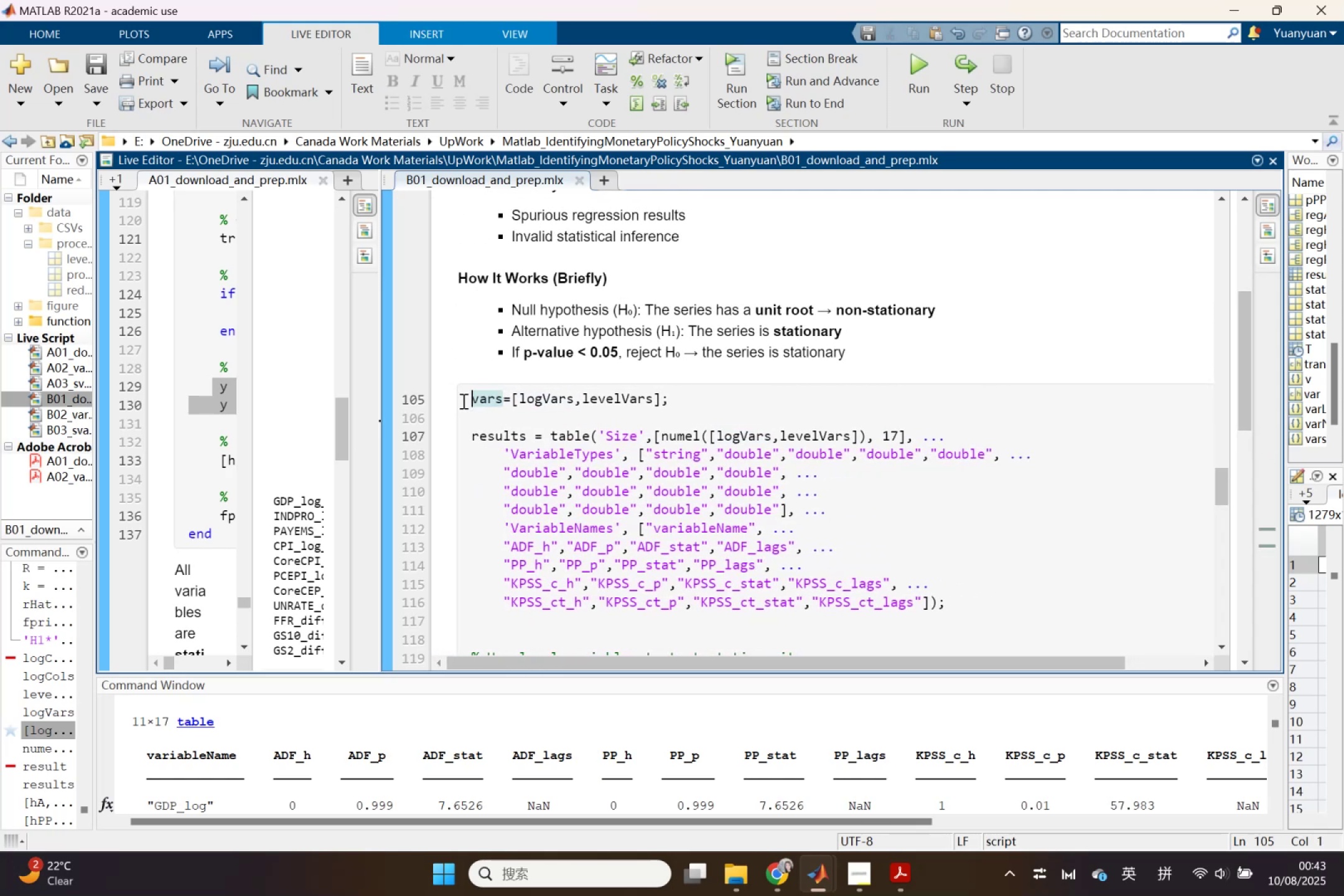 
left_click_drag(start_coordinate=[468, 398], to_coordinate=[792, 446])
 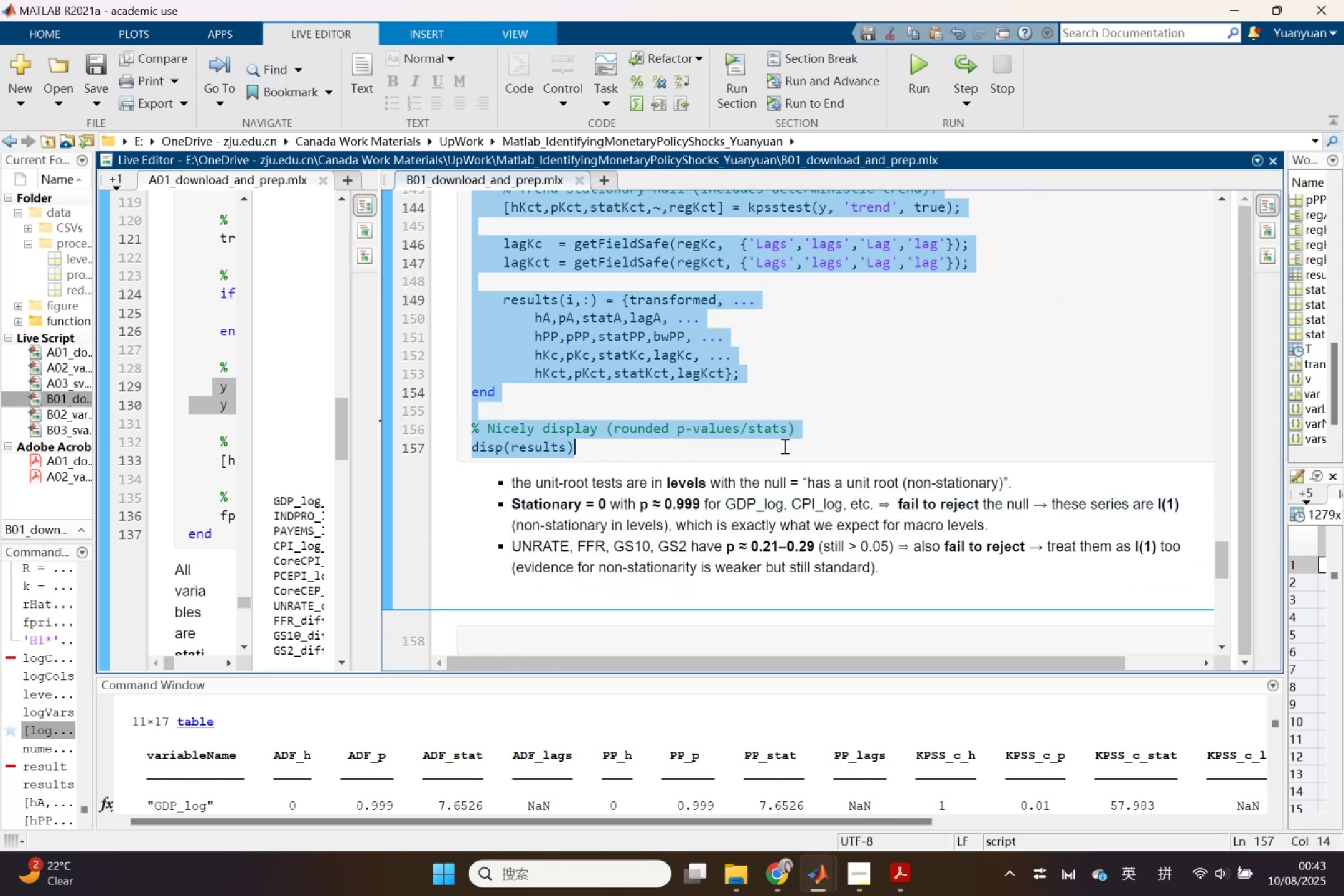 
scroll: coordinate [752, 553], scroll_direction: down, amount: 1.0
 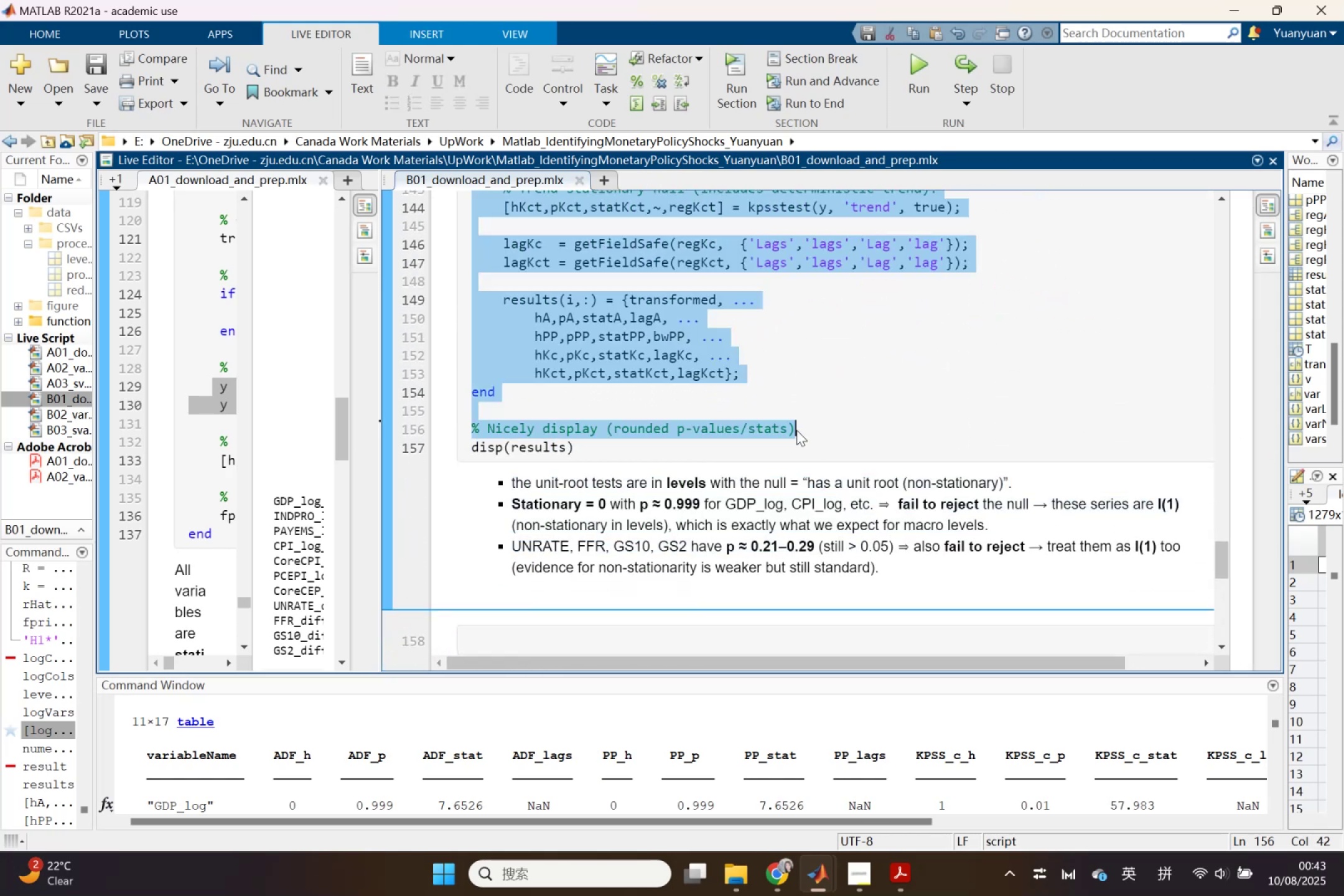 
key(Control+V)
 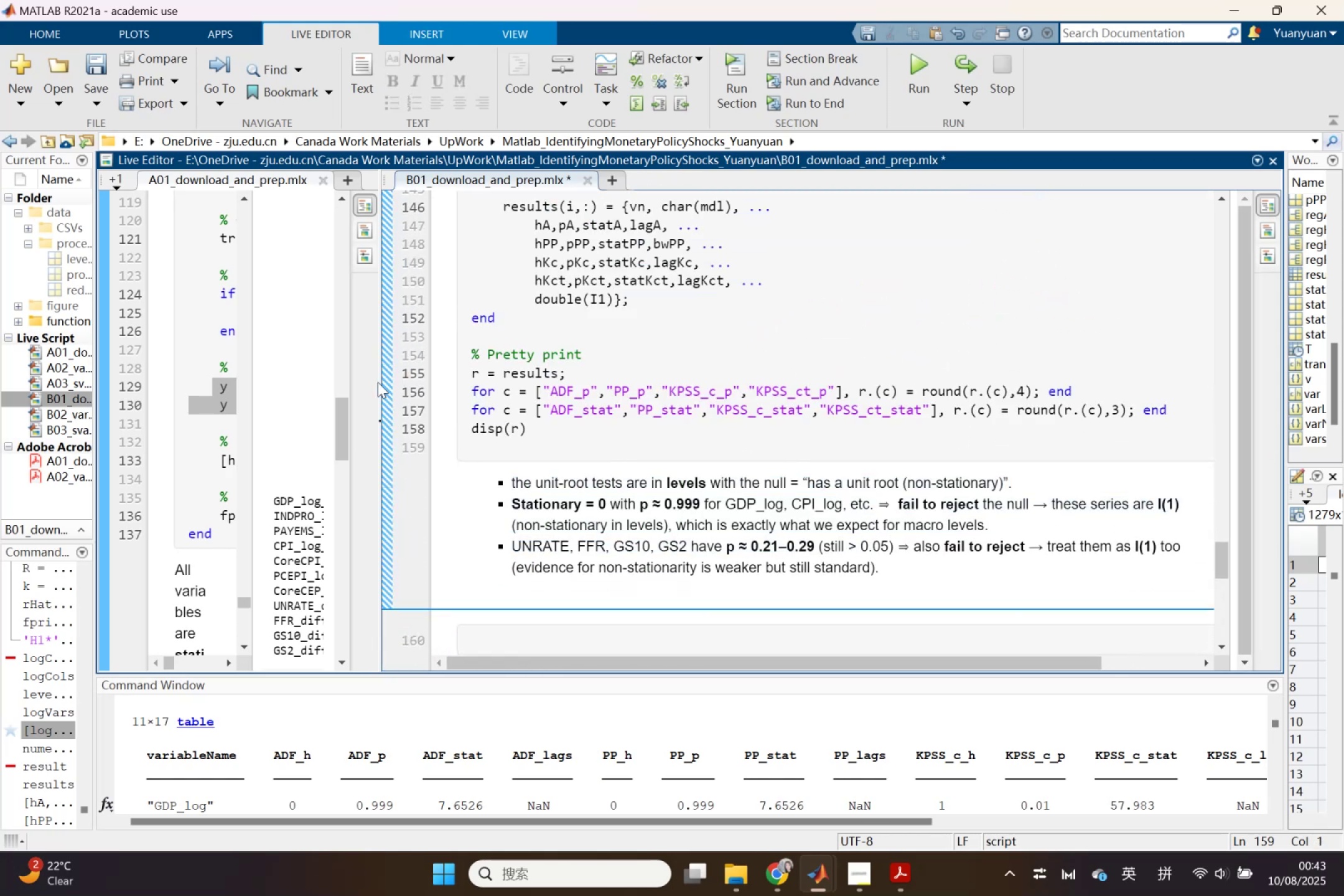 
left_click([387, 385])
 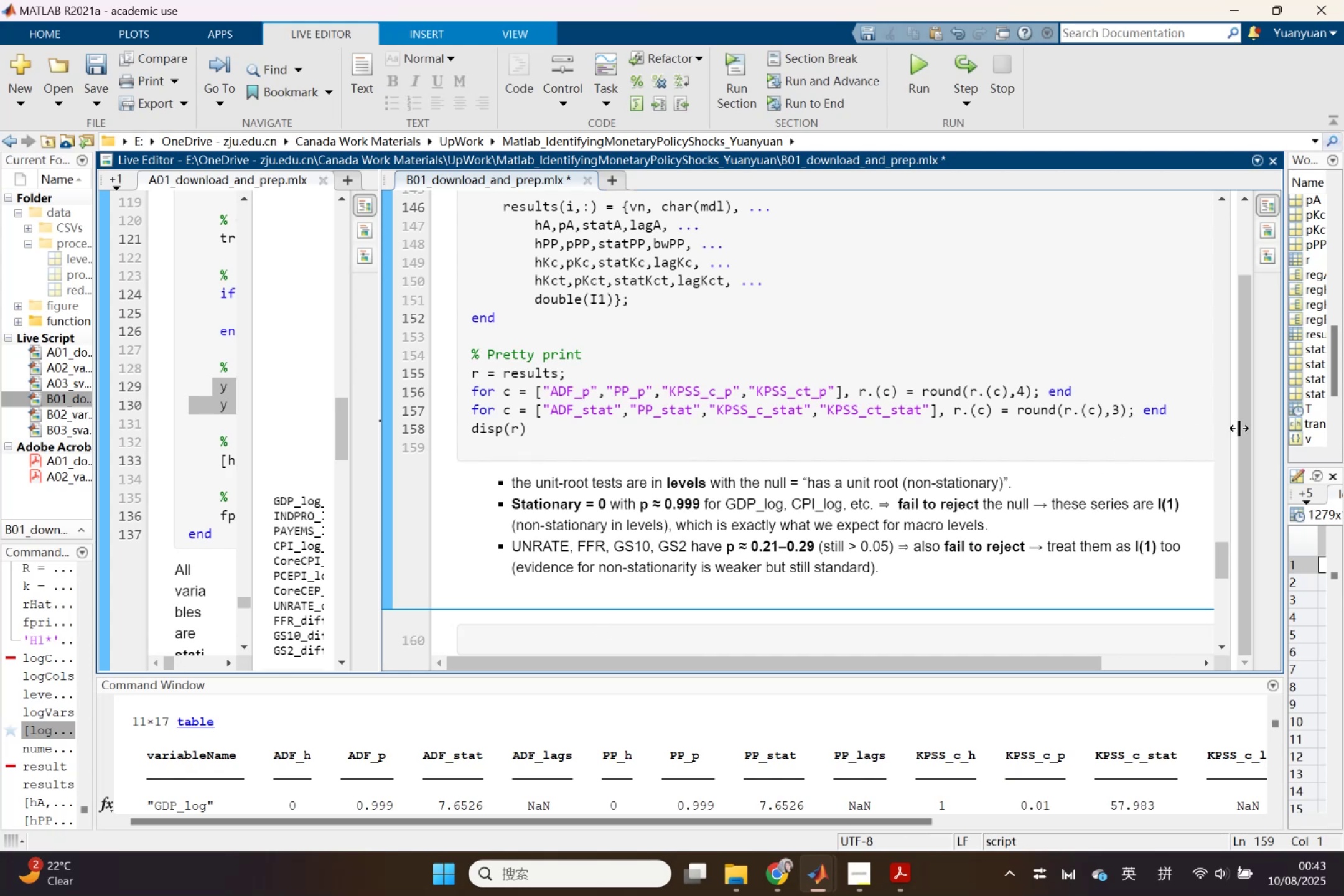 
left_click_drag(start_coordinate=[1231, 434], to_coordinate=[643, 371])
 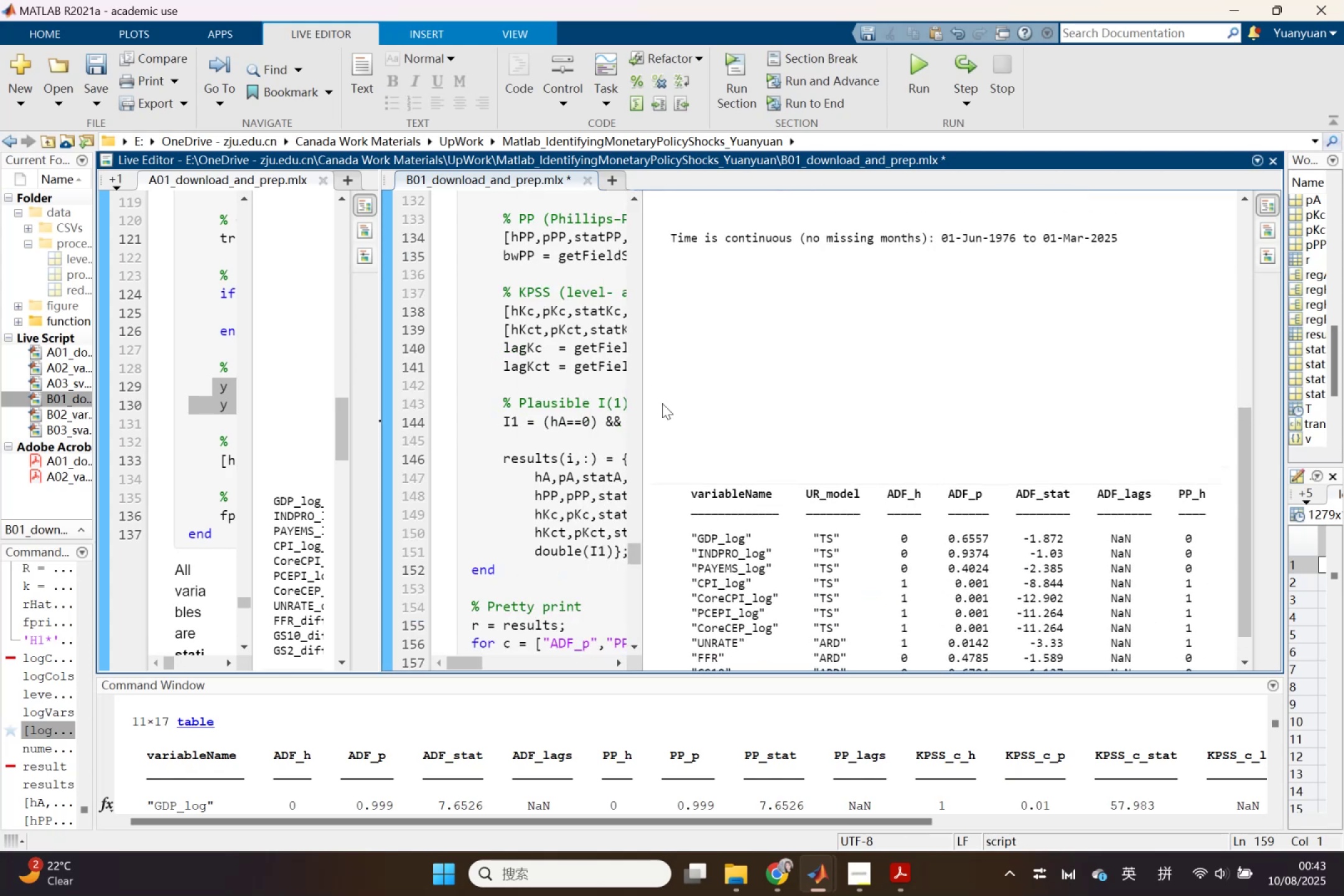 
scroll: coordinate [670, 410], scroll_direction: down, amount: 2.0
 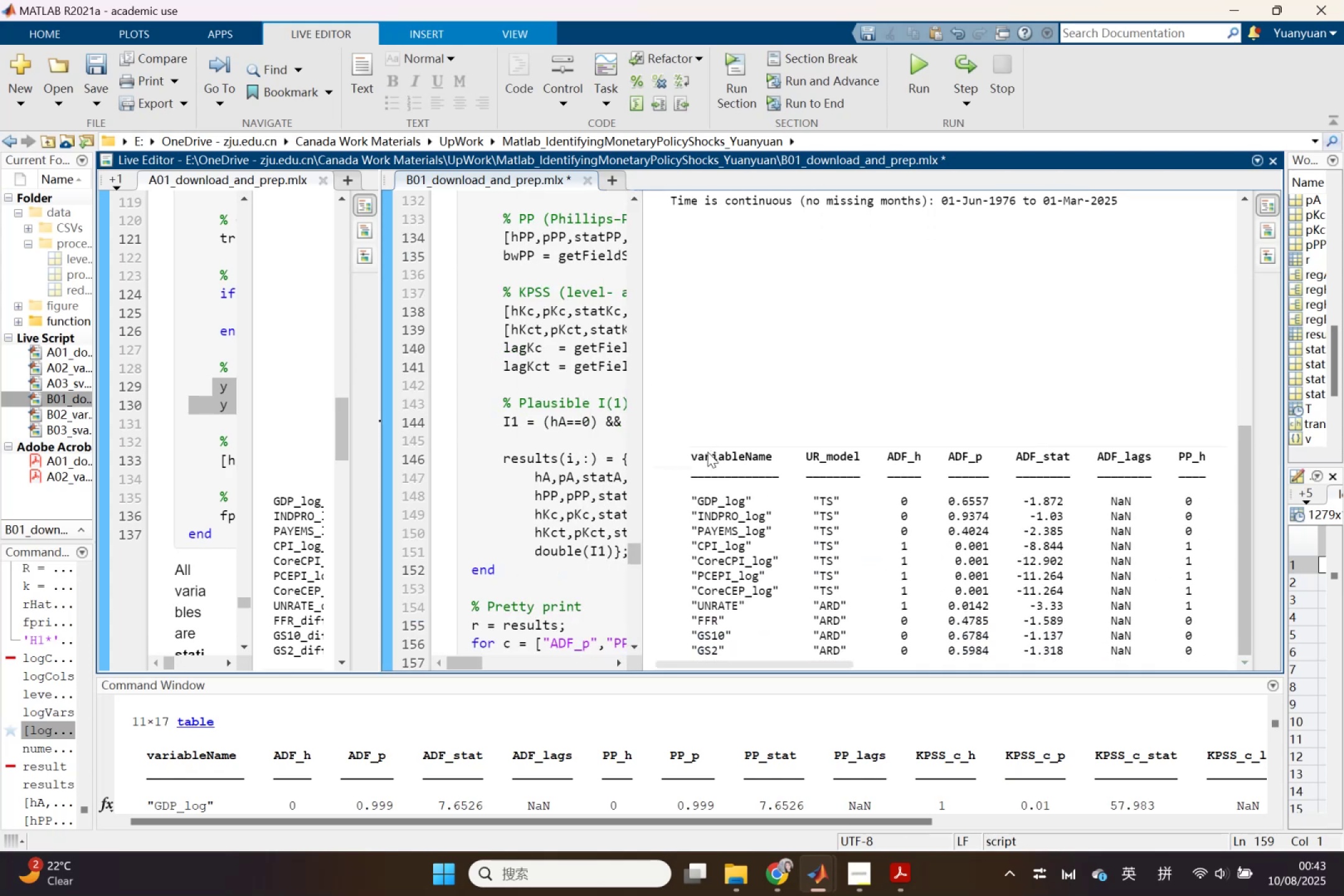 
left_click([691, 458])
 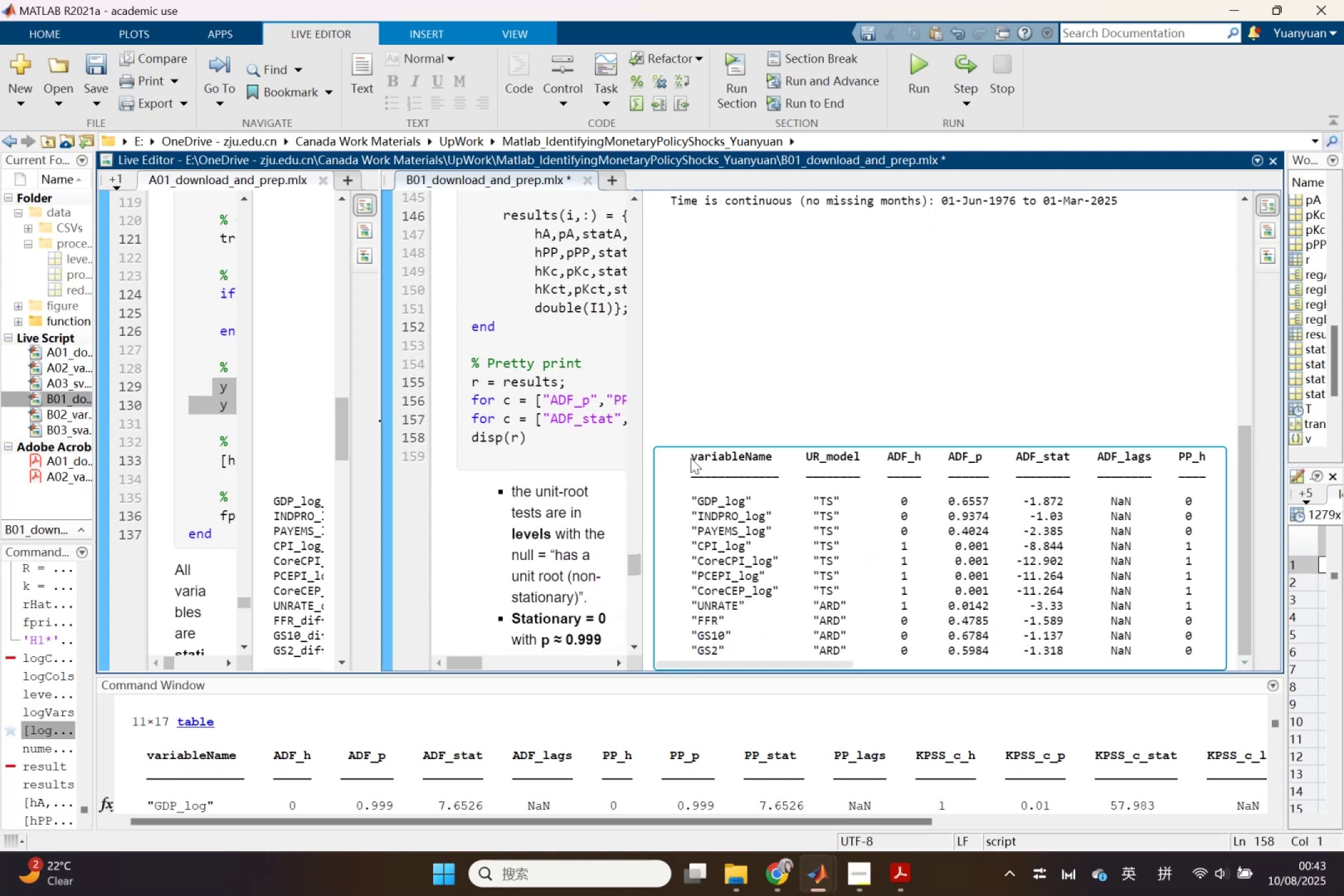 
right_click([691, 458])
 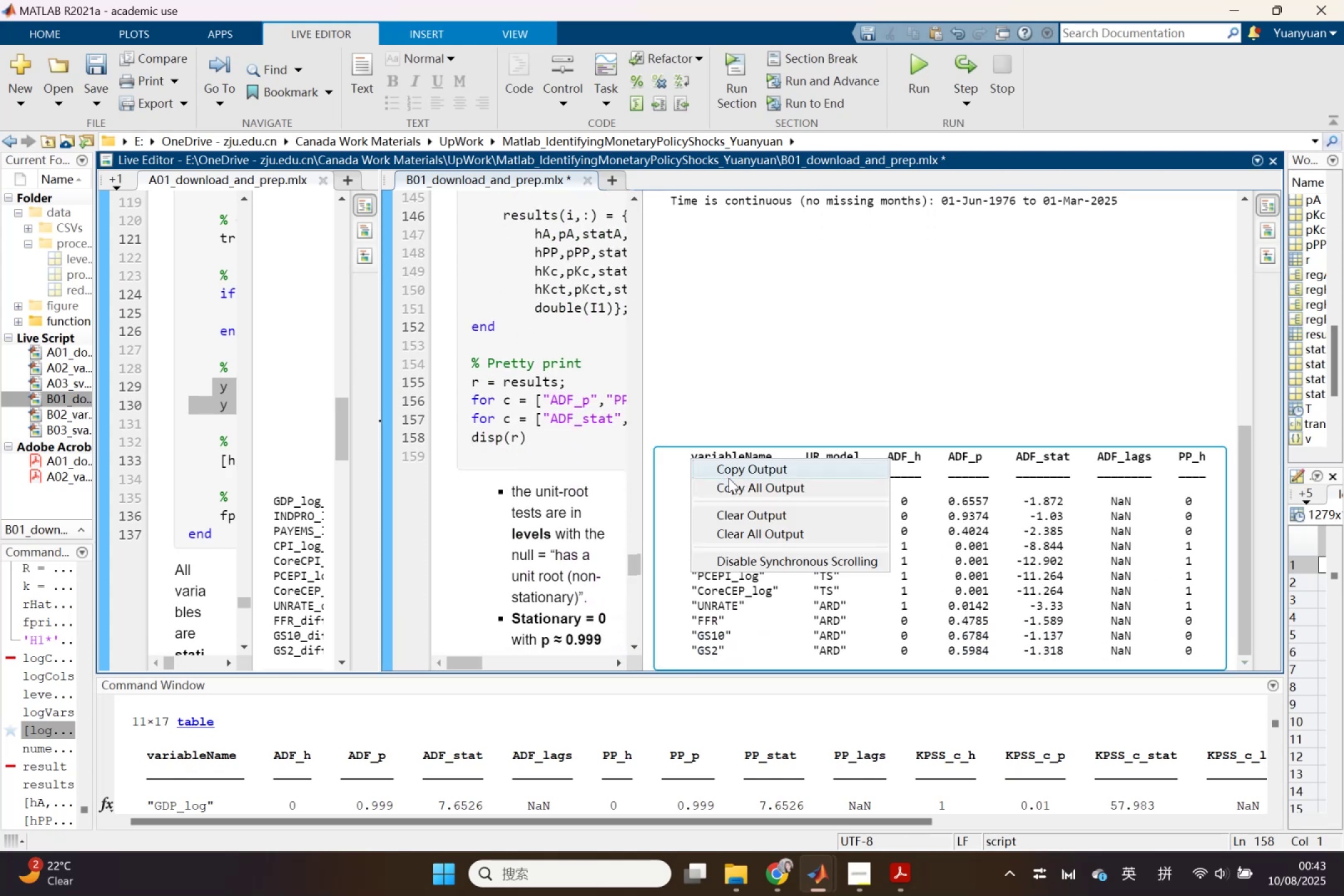 
left_click([731, 483])
 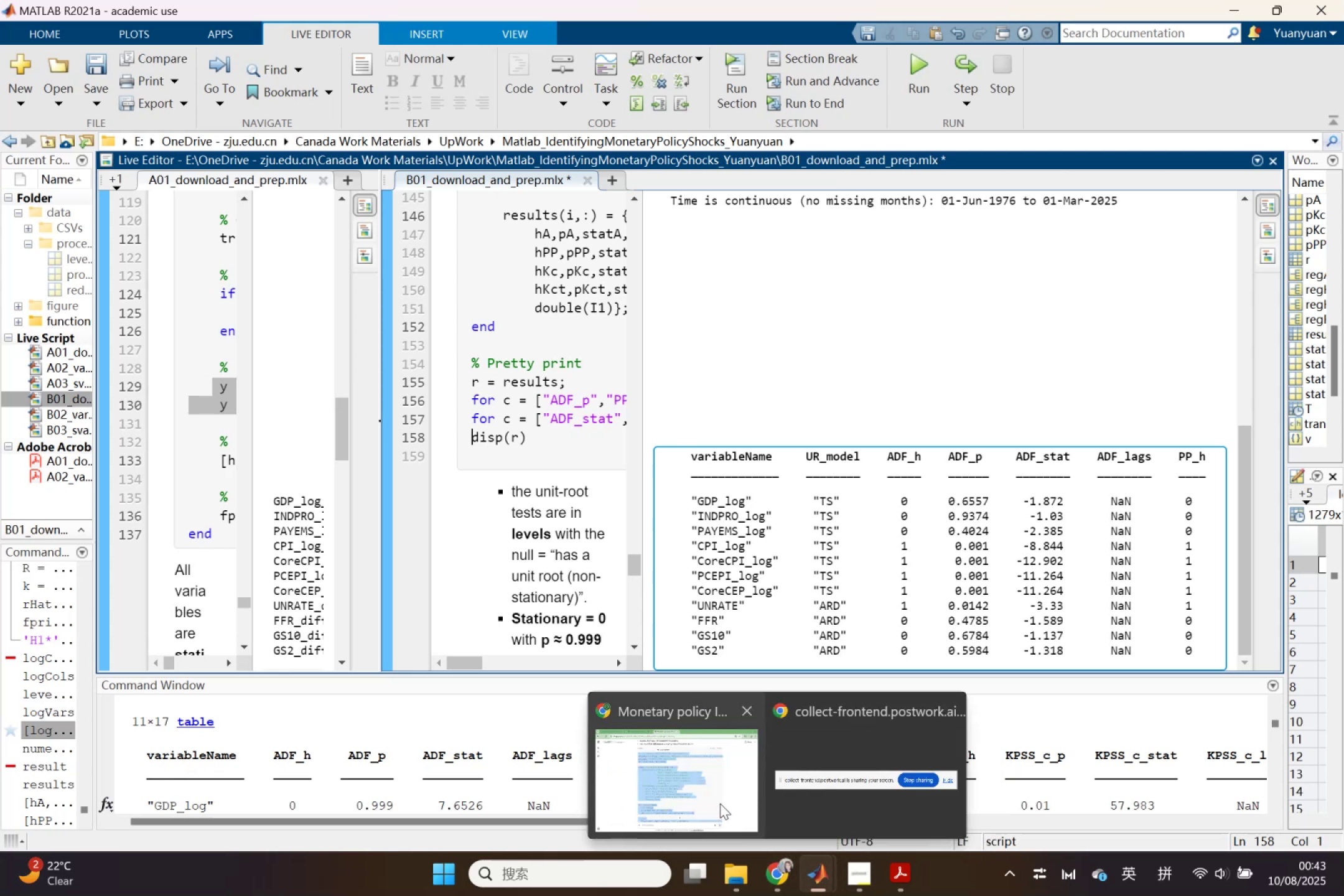 
left_click([696, 790])
 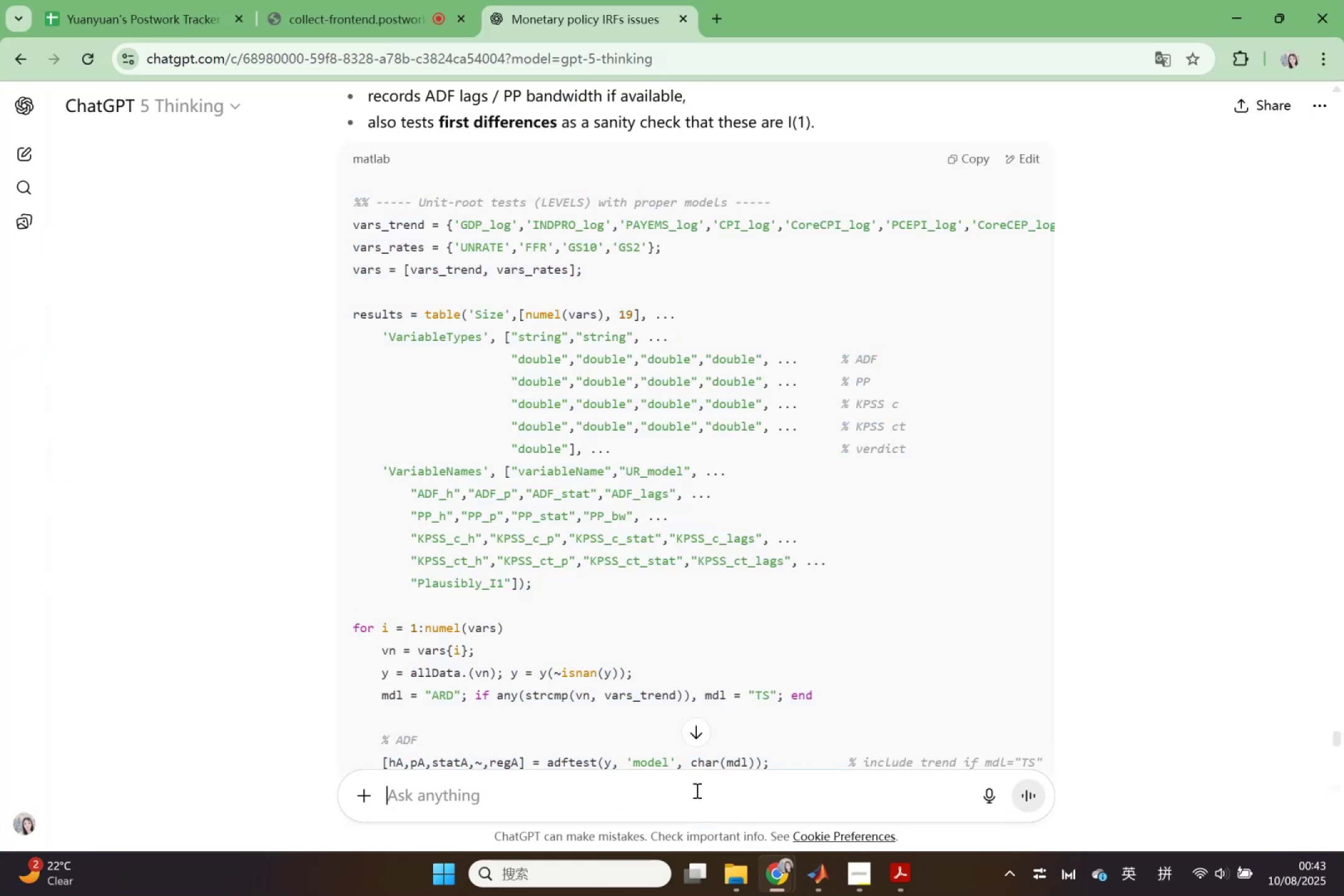 
key(Control+V)
 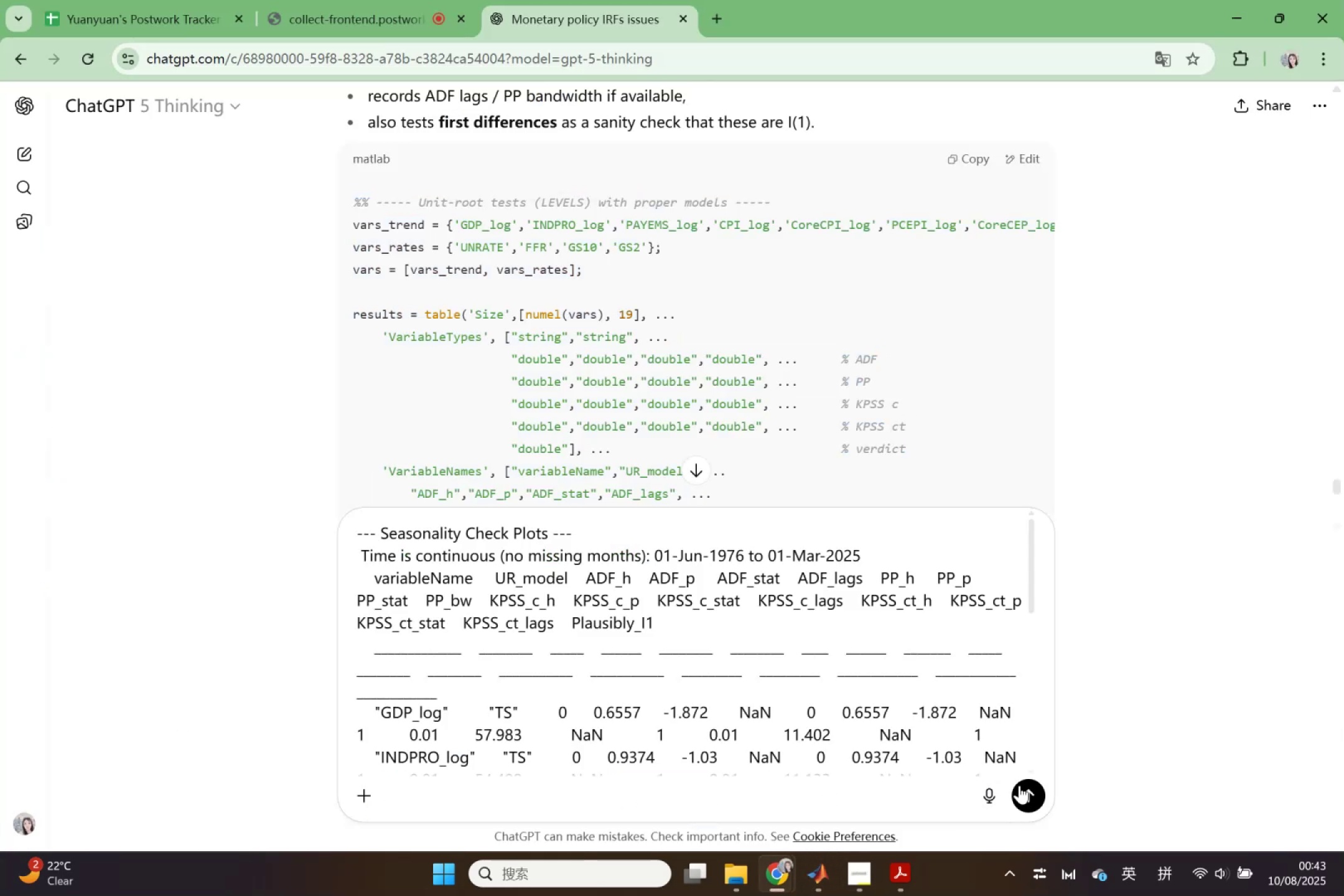 
left_click([1035, 785])
 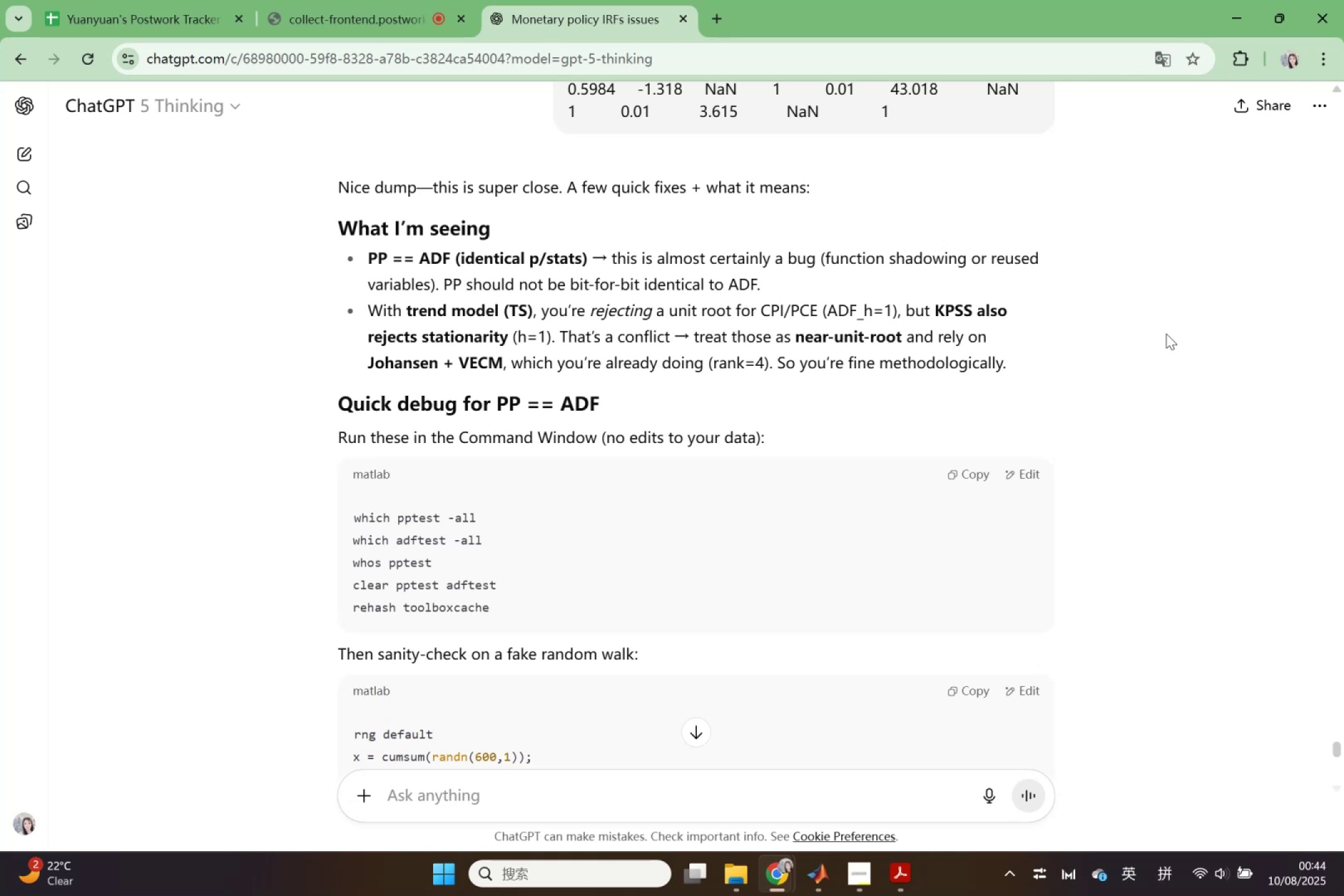 
wait(69.24)
 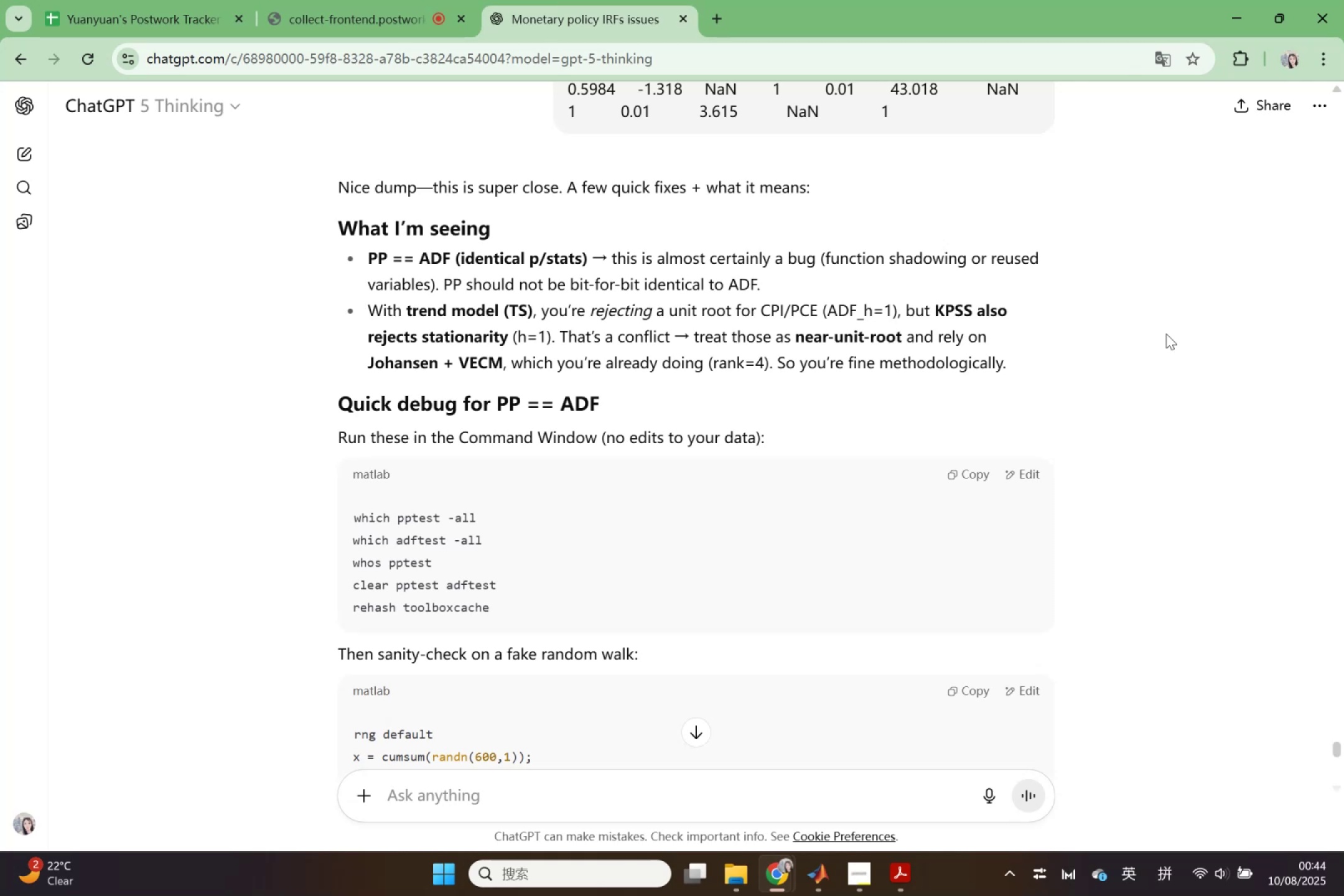 
left_click_drag(start_coordinate=[358, 518], to_coordinate=[520, 525])
 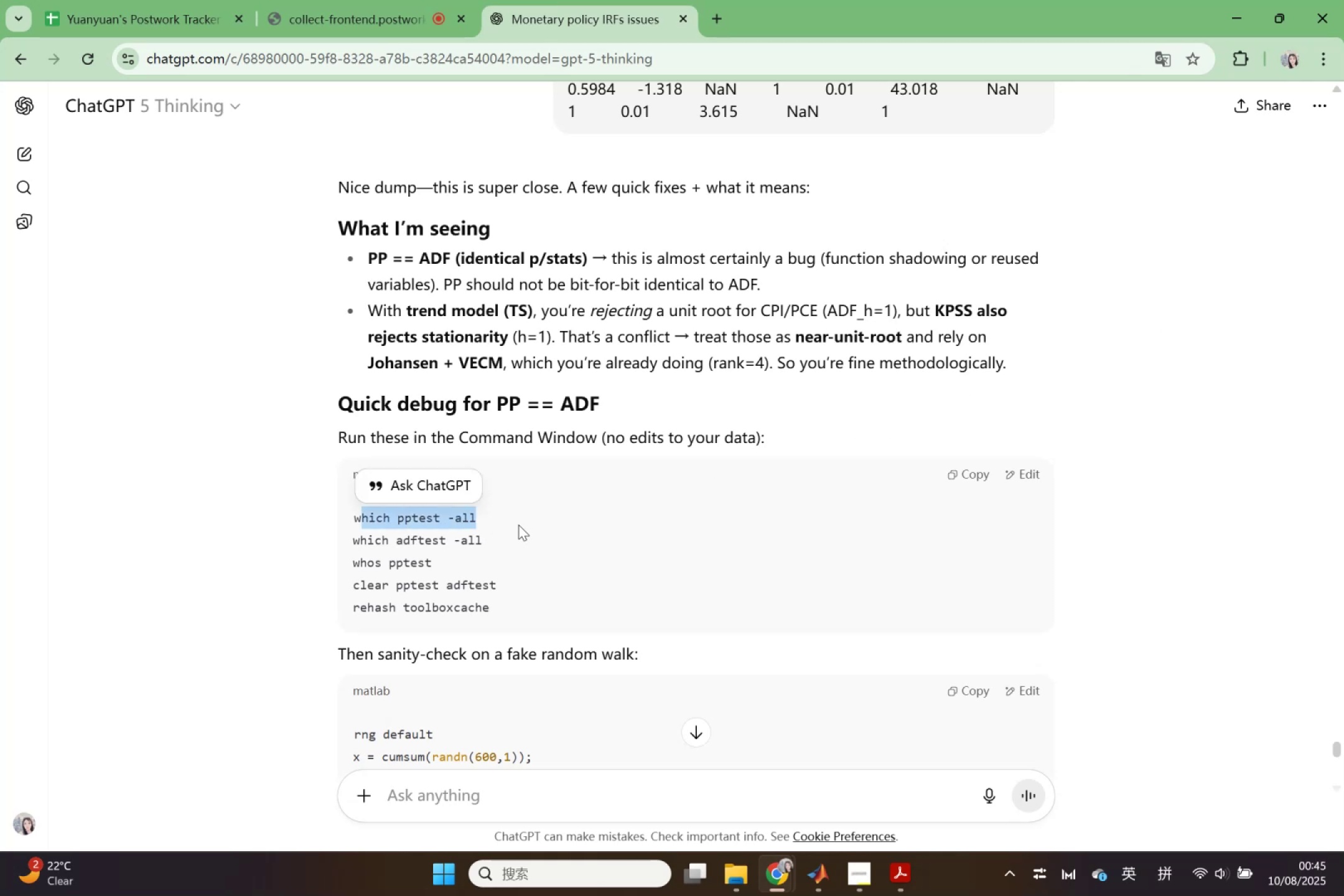 
left_click([518, 525])
 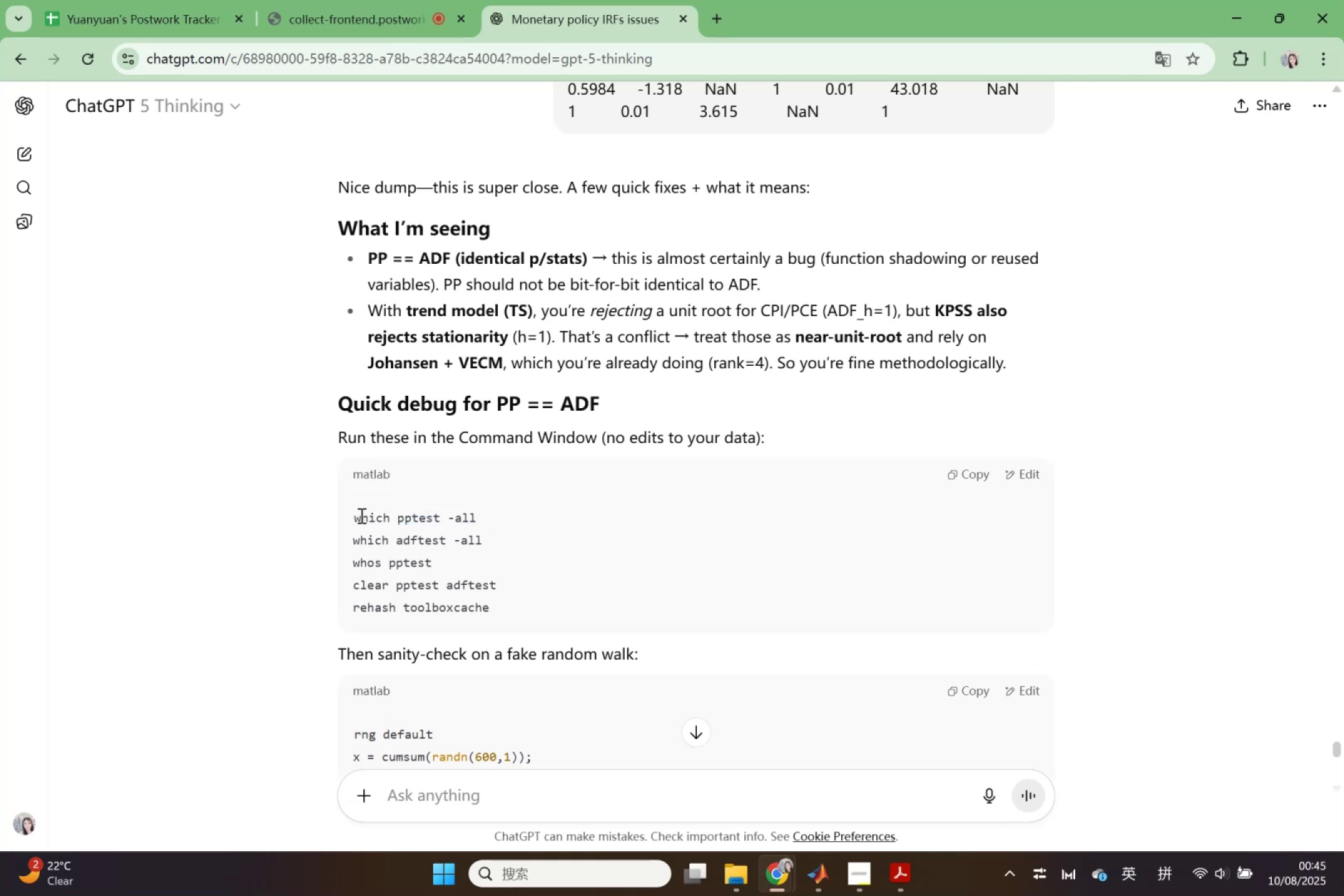 
left_click_drag(start_coordinate=[357, 516], to_coordinate=[542, 609])
 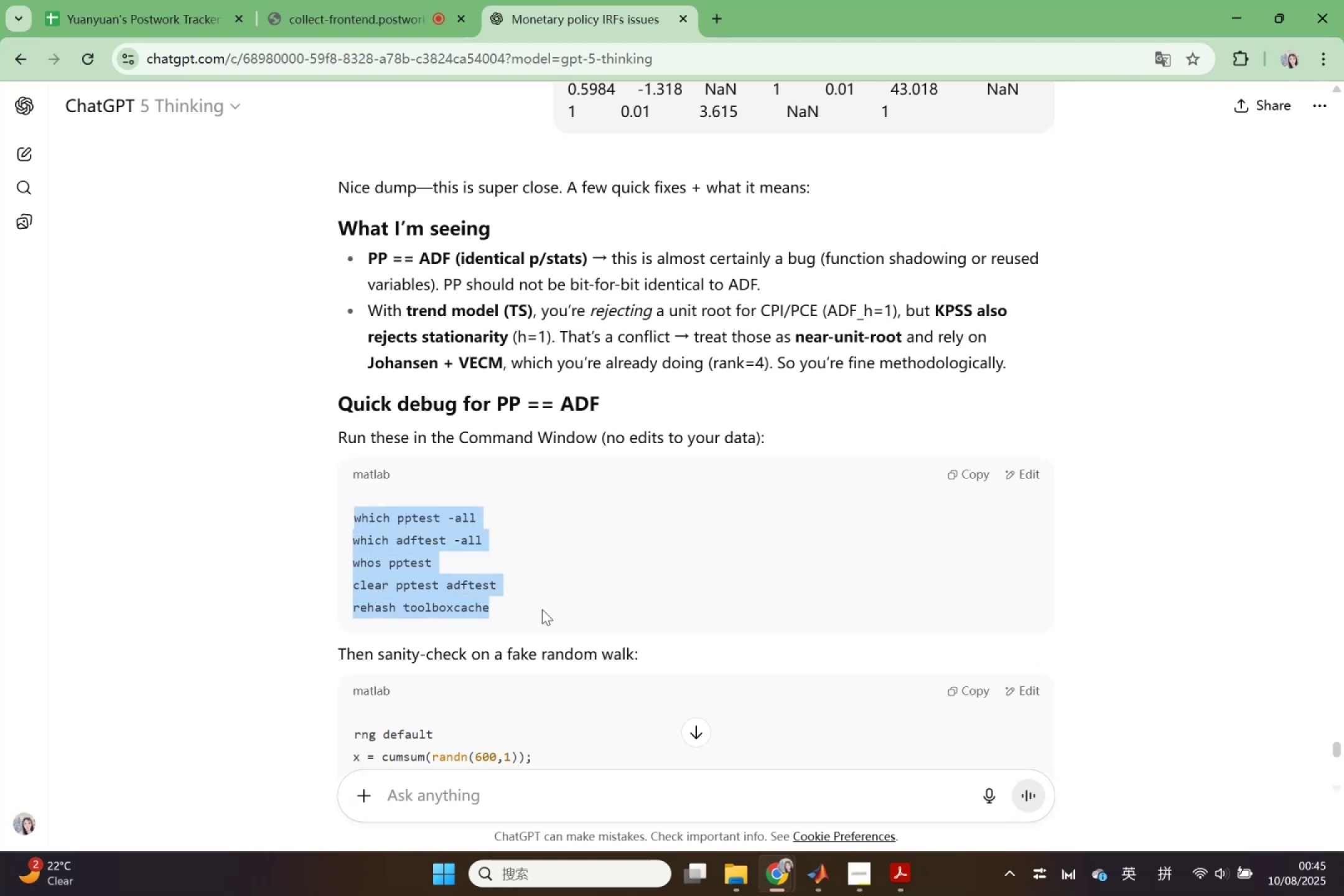 
key(Control+ControlLeft)
 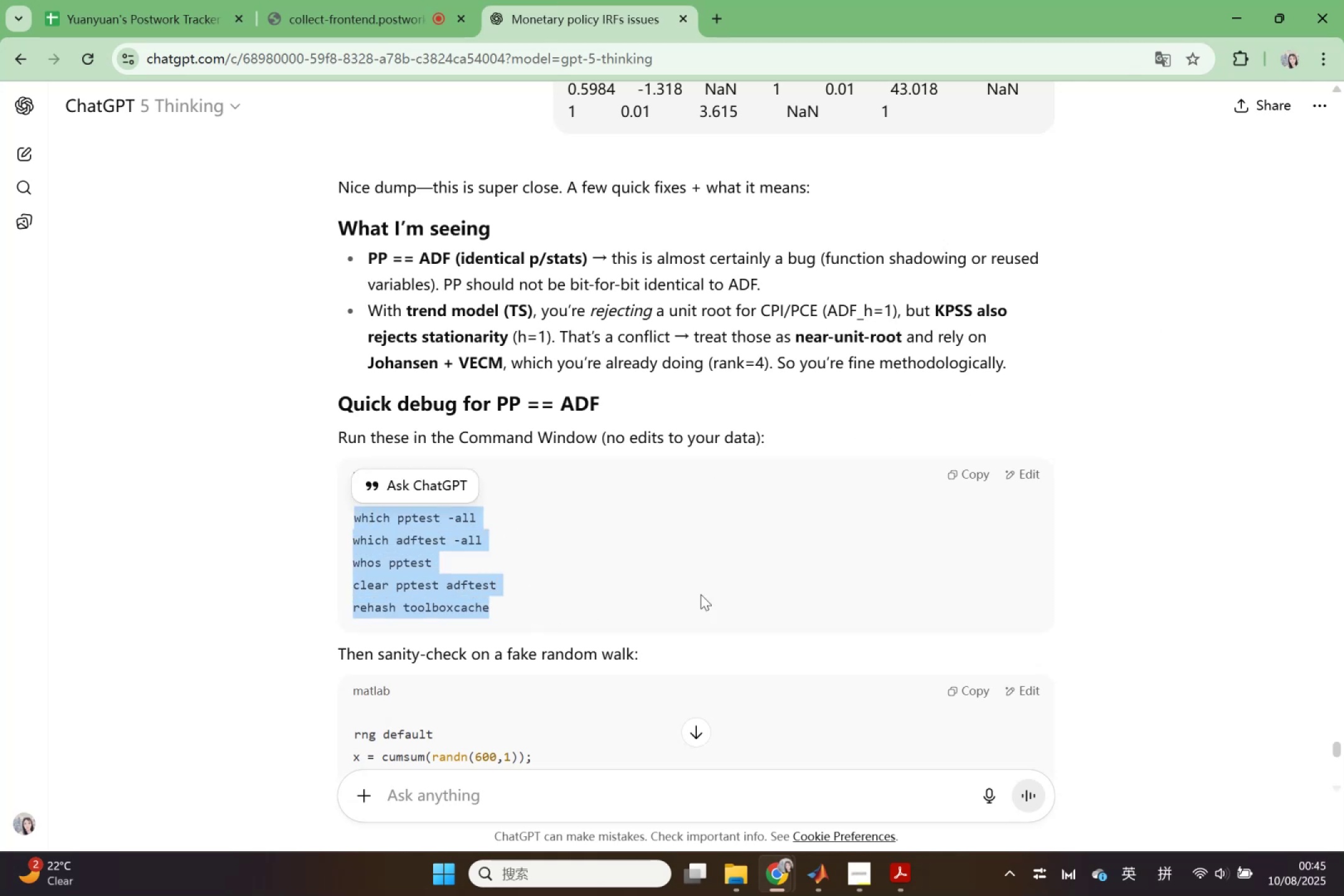 
key(Control+ControlLeft)
 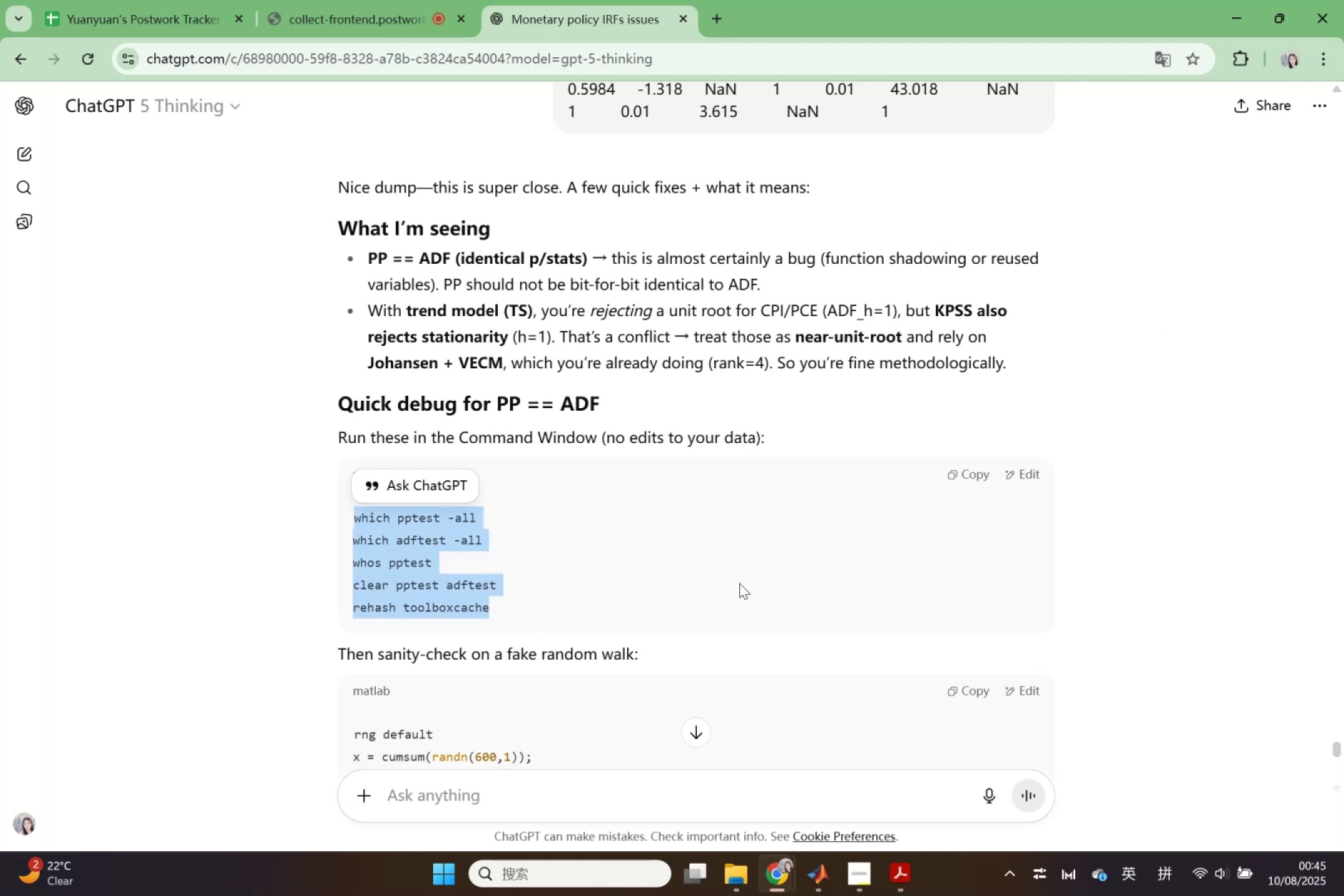 
key(Control+C)
 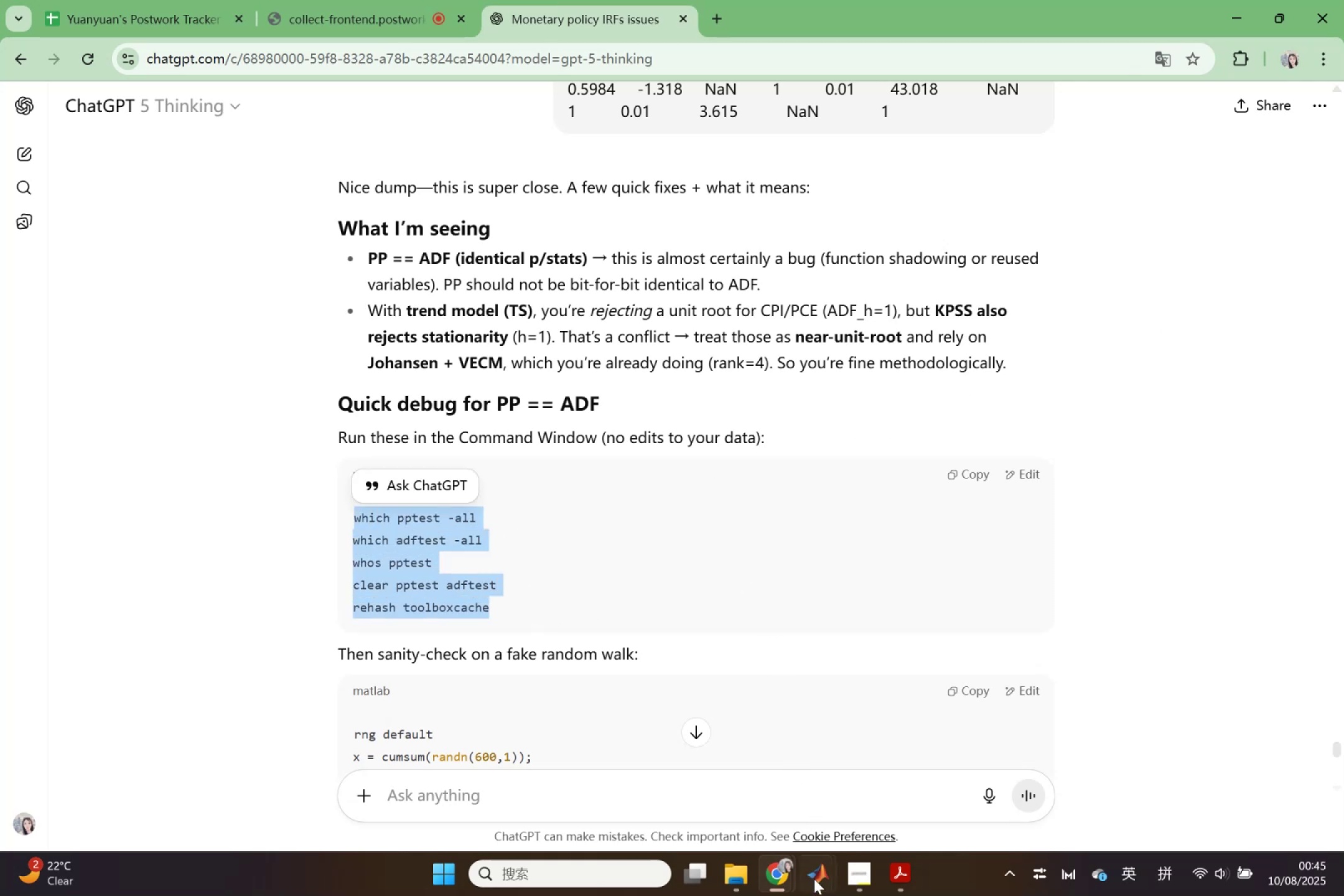 
left_click([814, 881])
 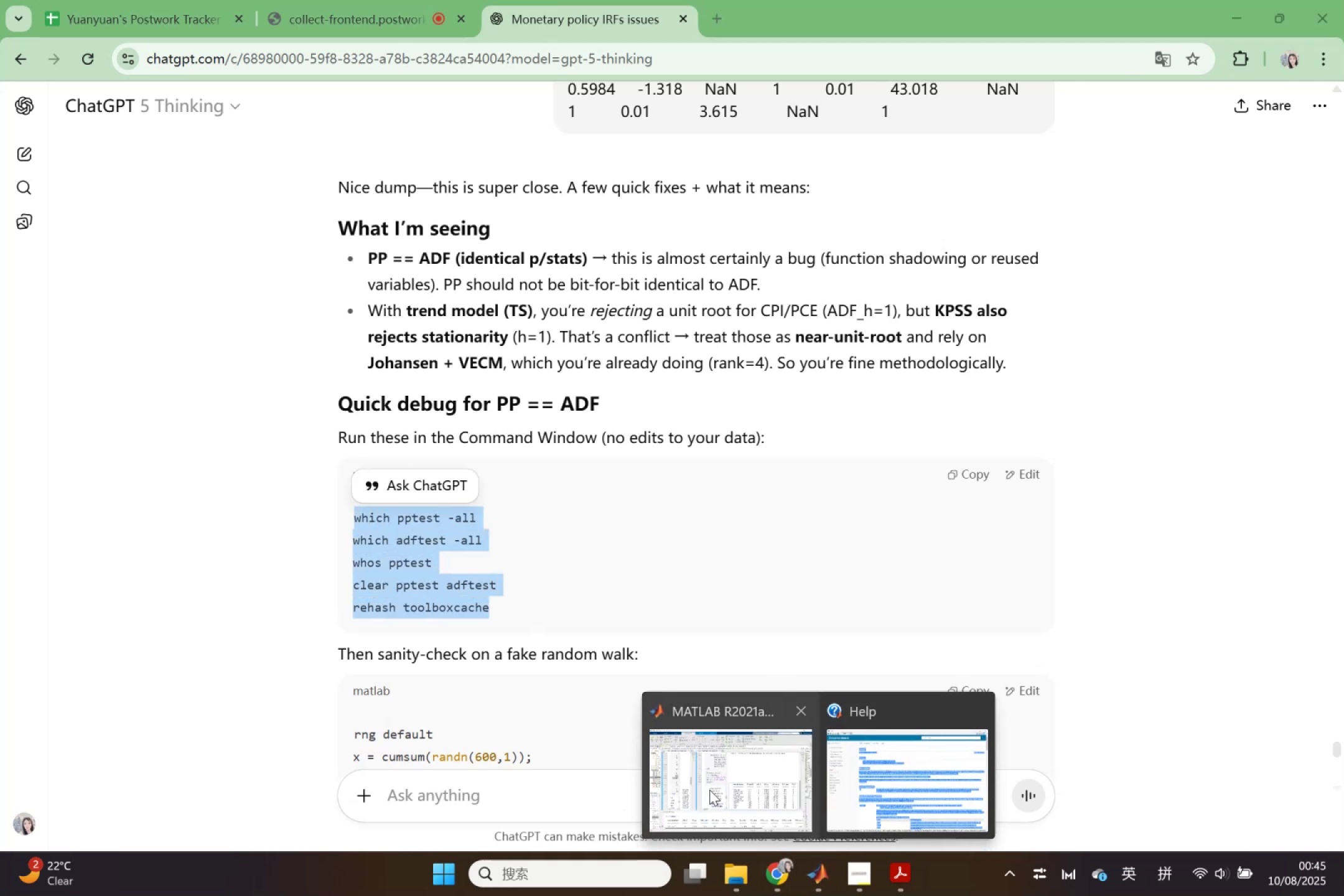 
left_click([709, 790])
 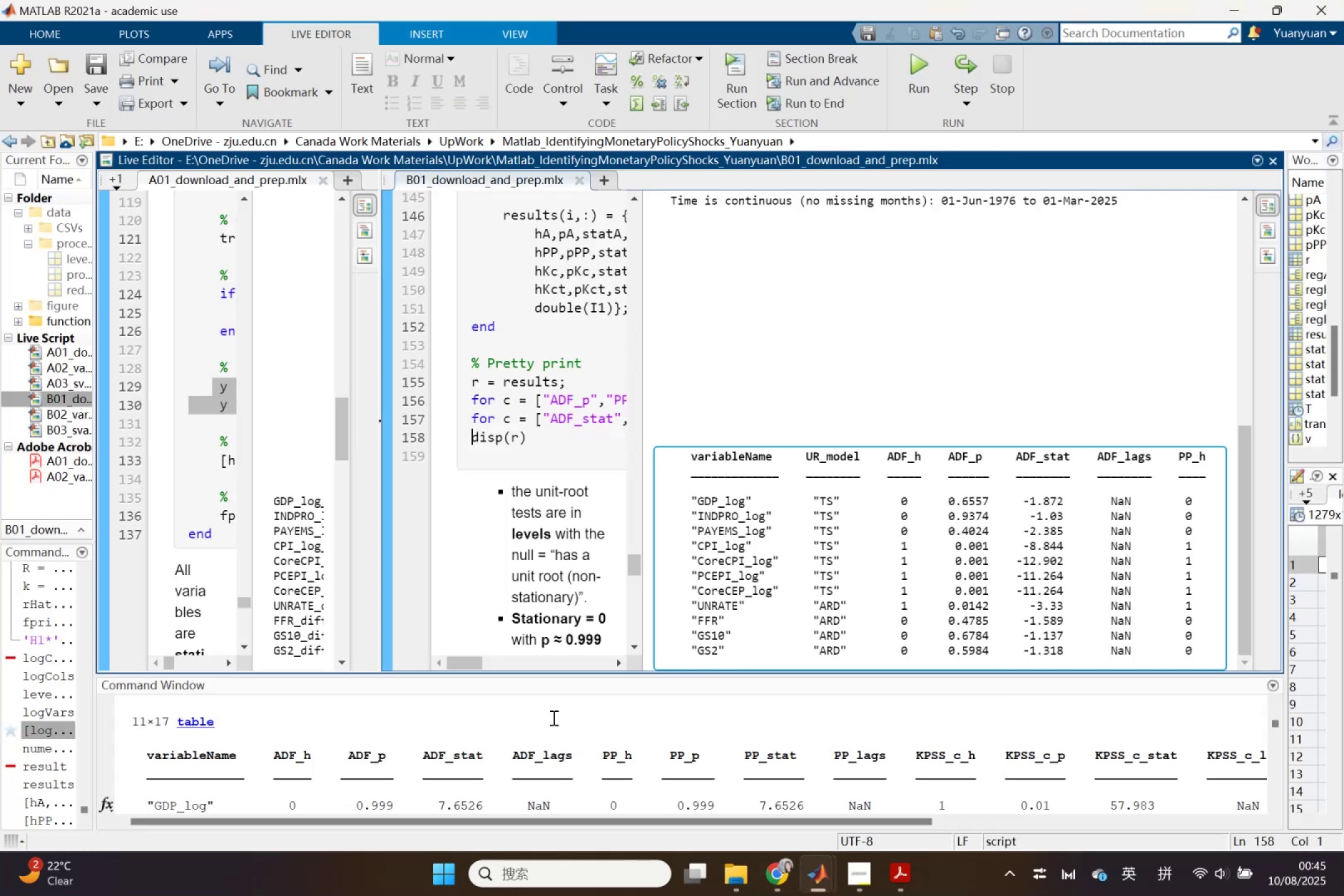 
scroll: coordinate [534, 754], scroll_direction: down, amount: 29.0
 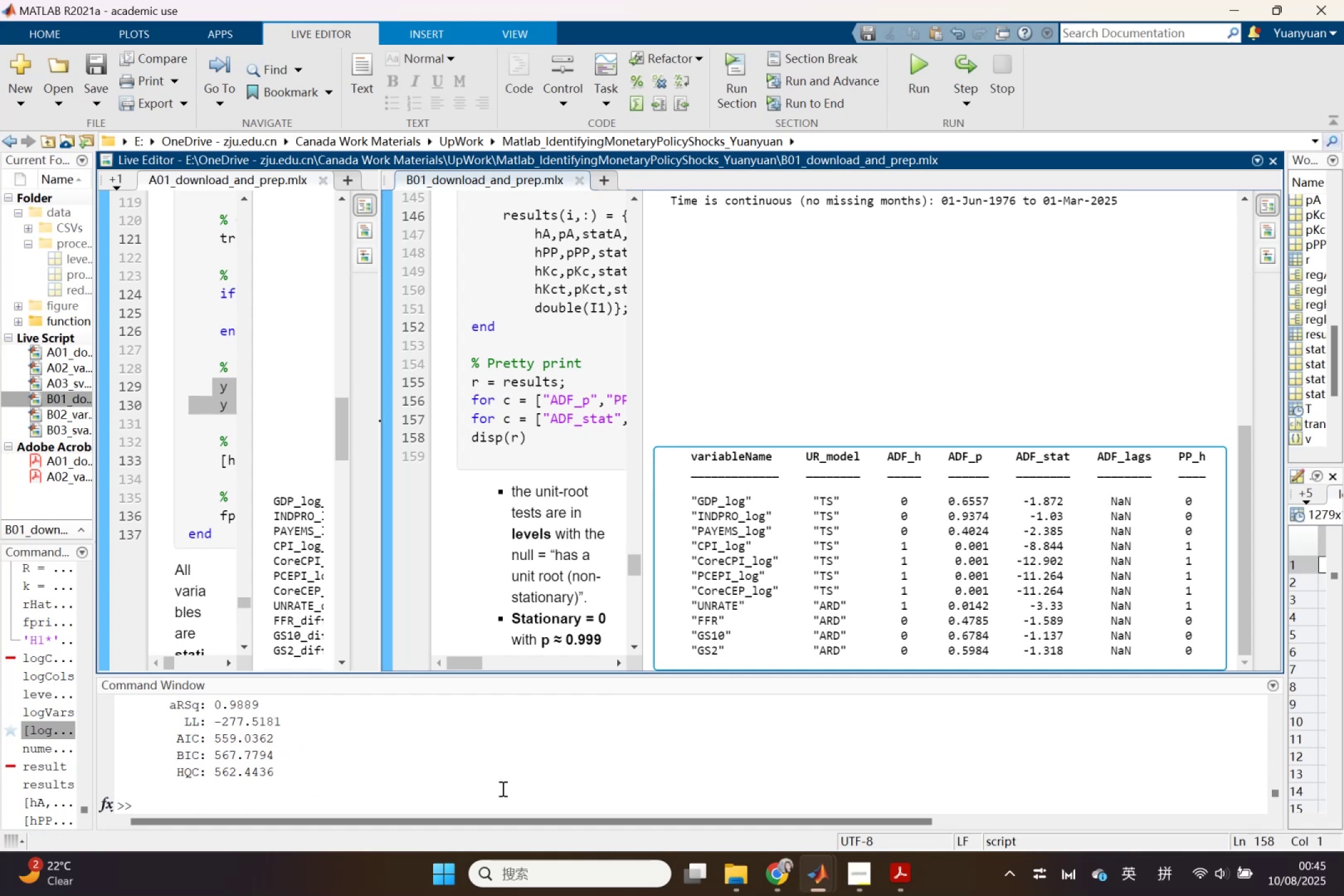 
left_click([502, 788])
 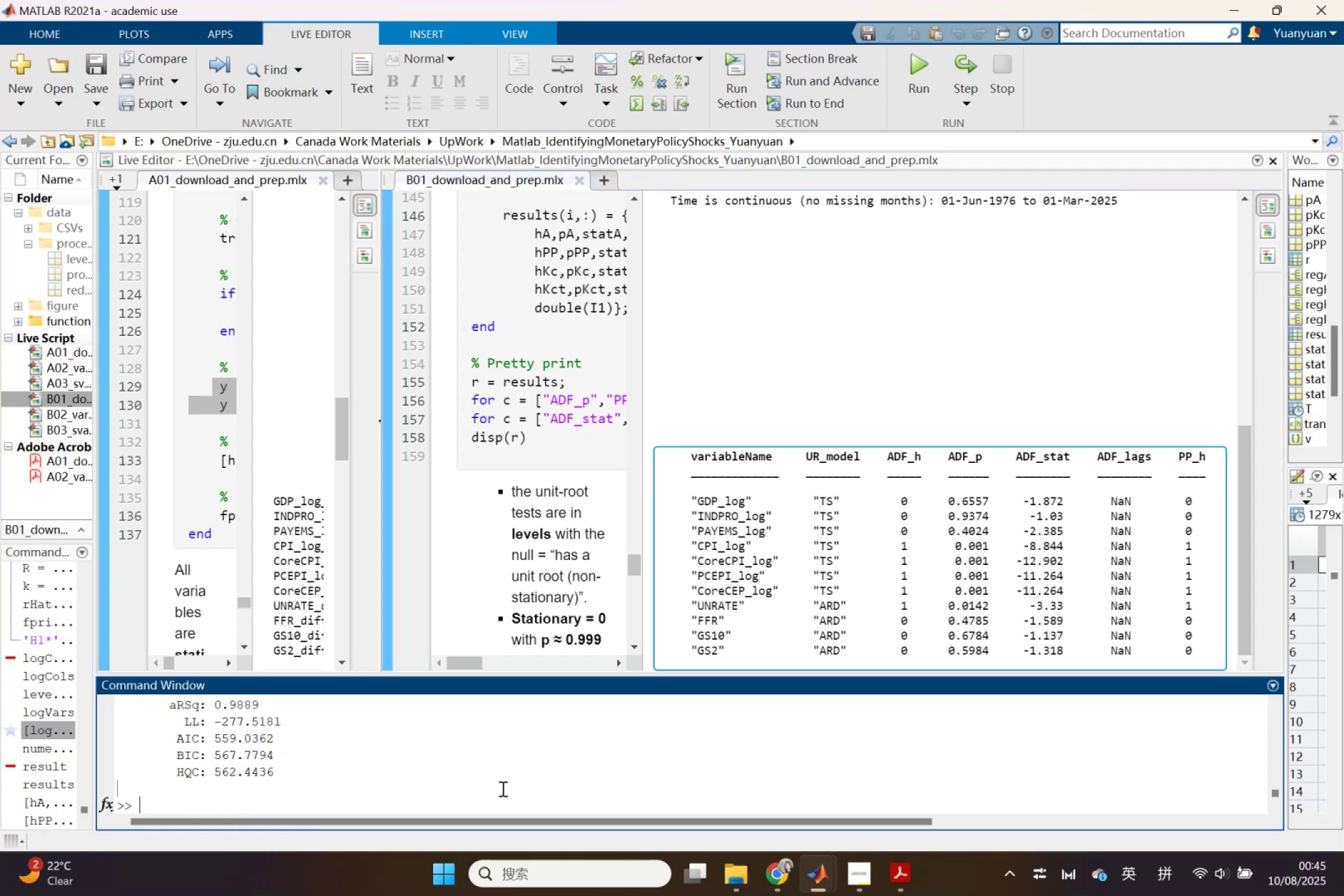 
key(Control+V)
 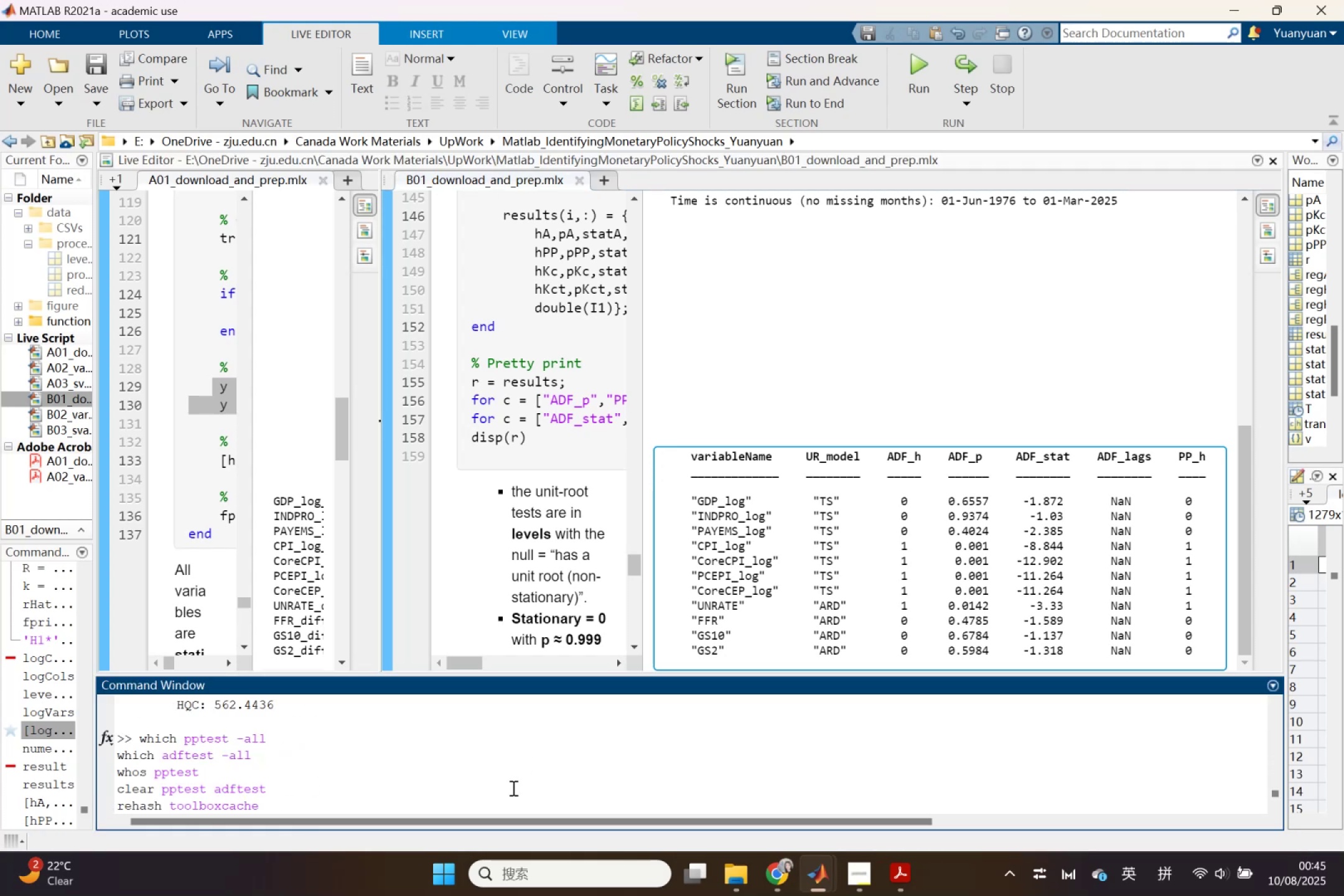 
key(Enter)
 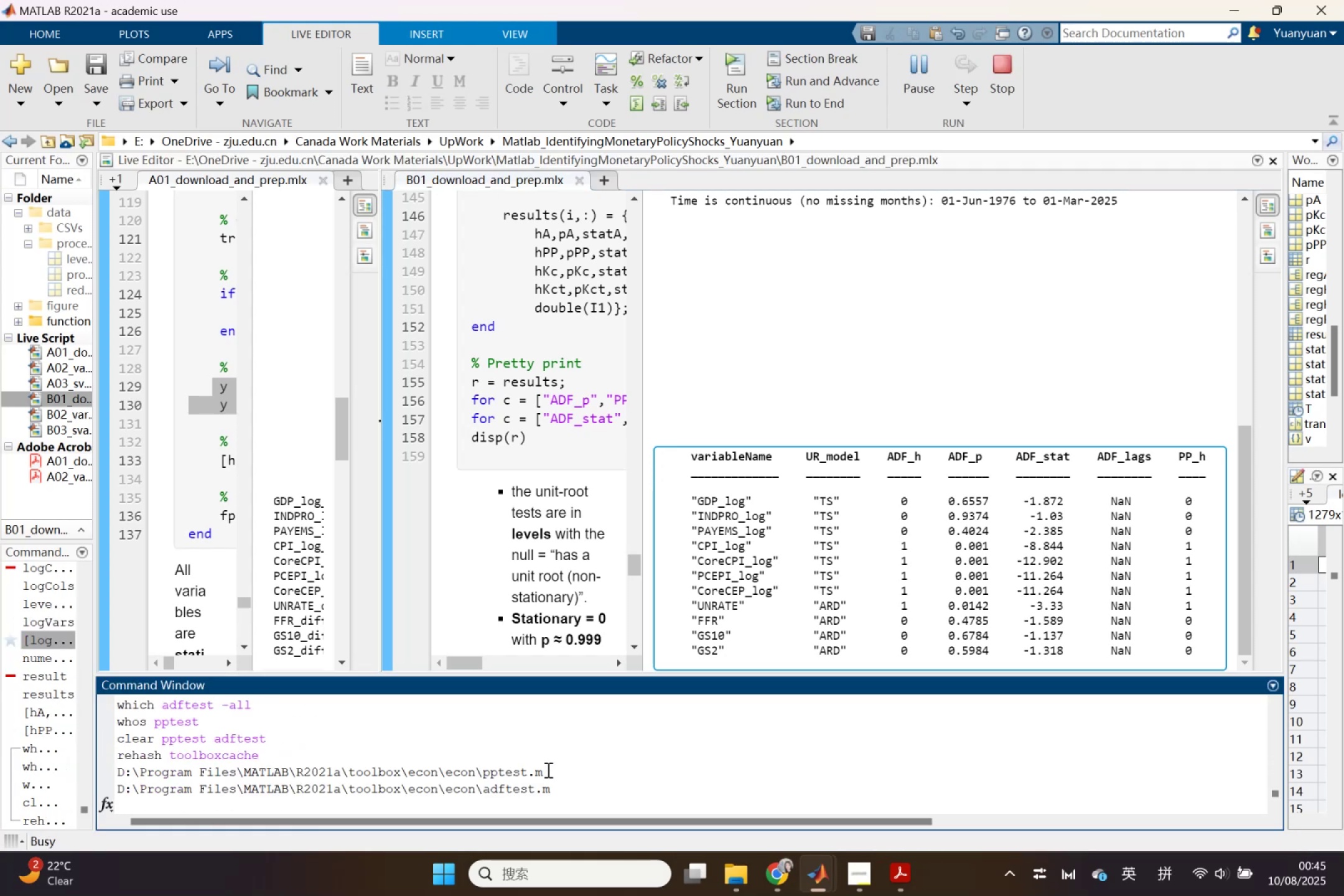 
scroll: coordinate [547, 770], scroll_direction: down, amount: 1.0
 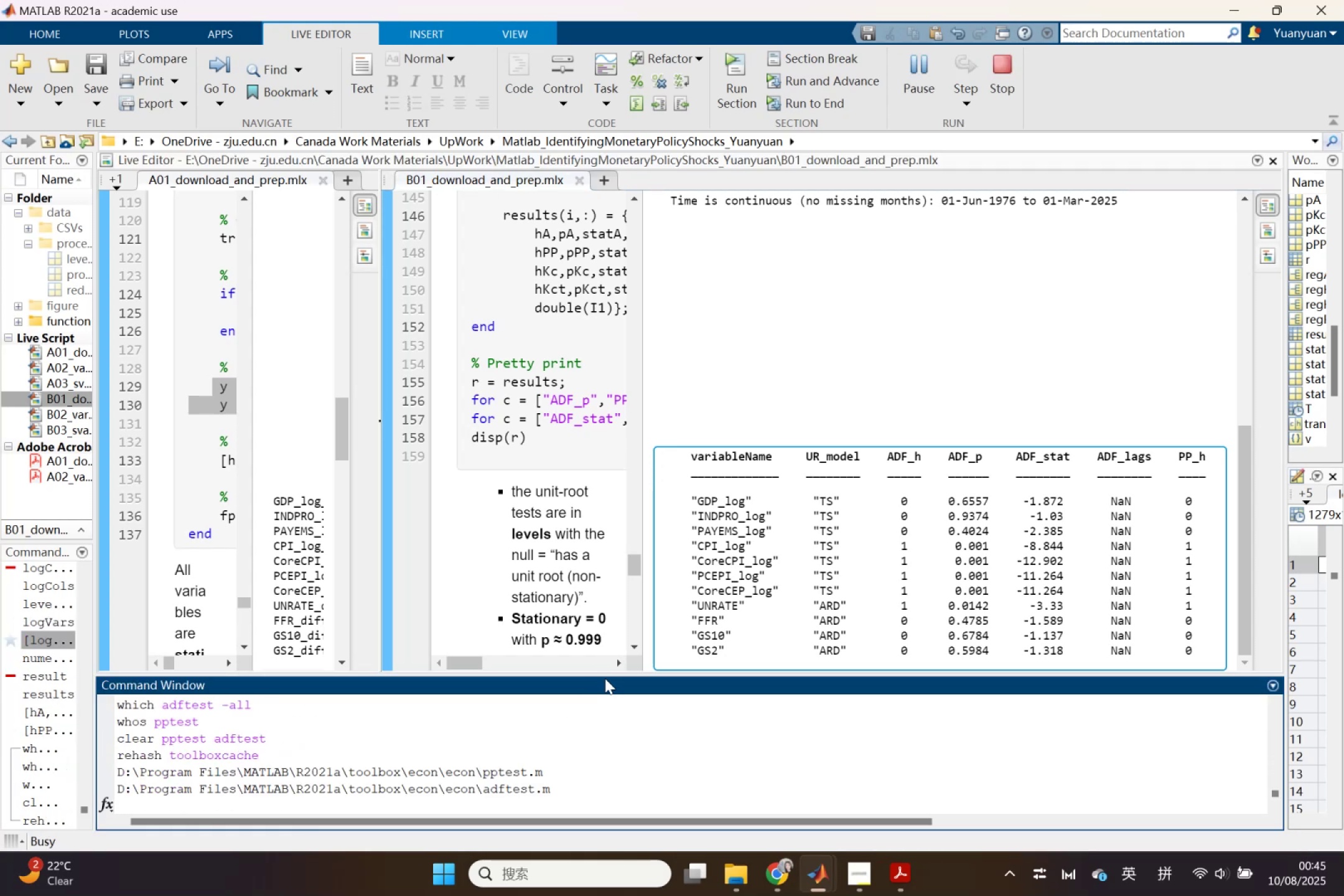 
left_click_drag(start_coordinate=[606, 676], to_coordinate=[688, 110])
 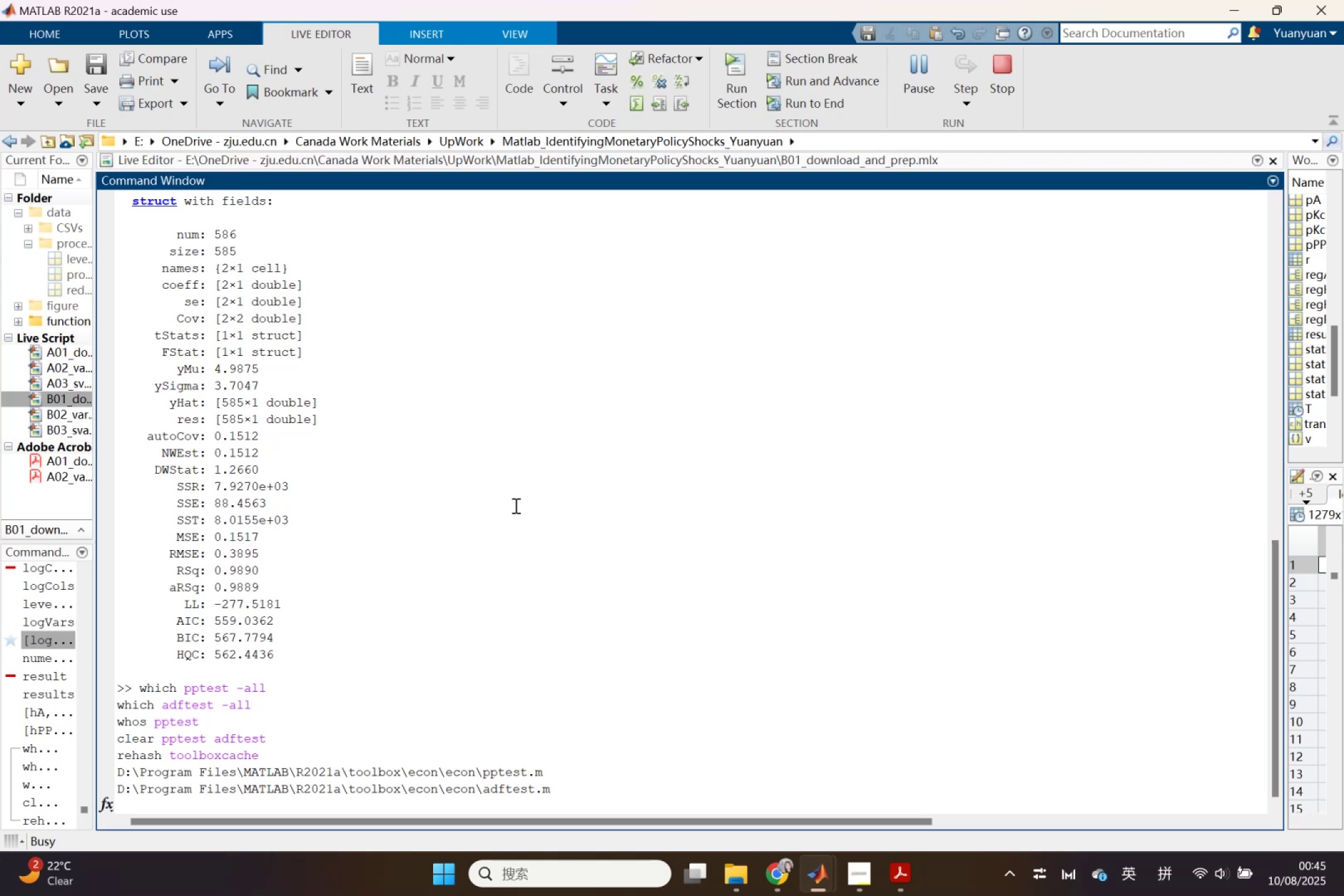 
scroll: coordinate [510, 567], scroll_direction: up, amount: 9.0
 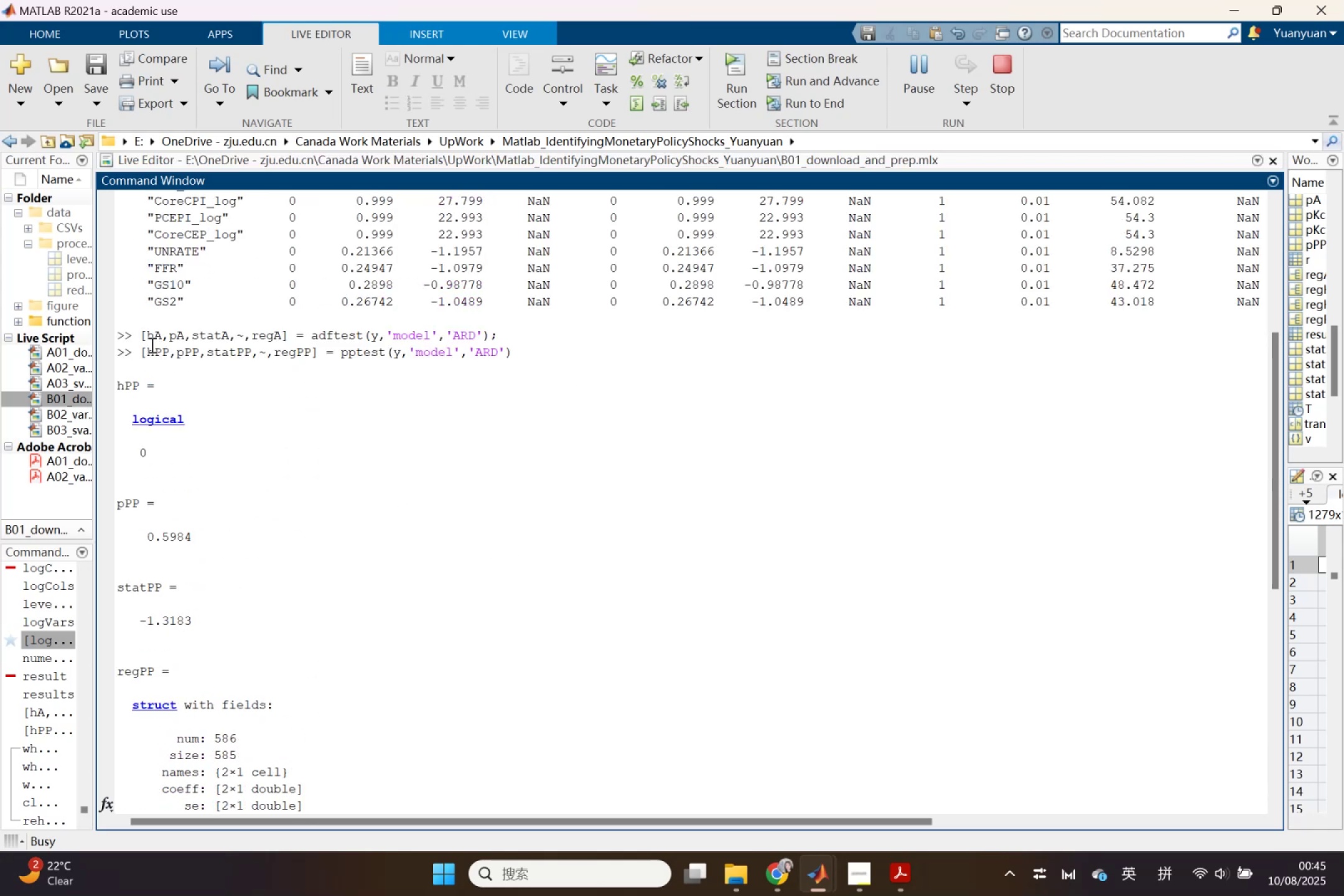 
scroll: coordinate [282, 653], scroll_direction: down, amount: 13.0
 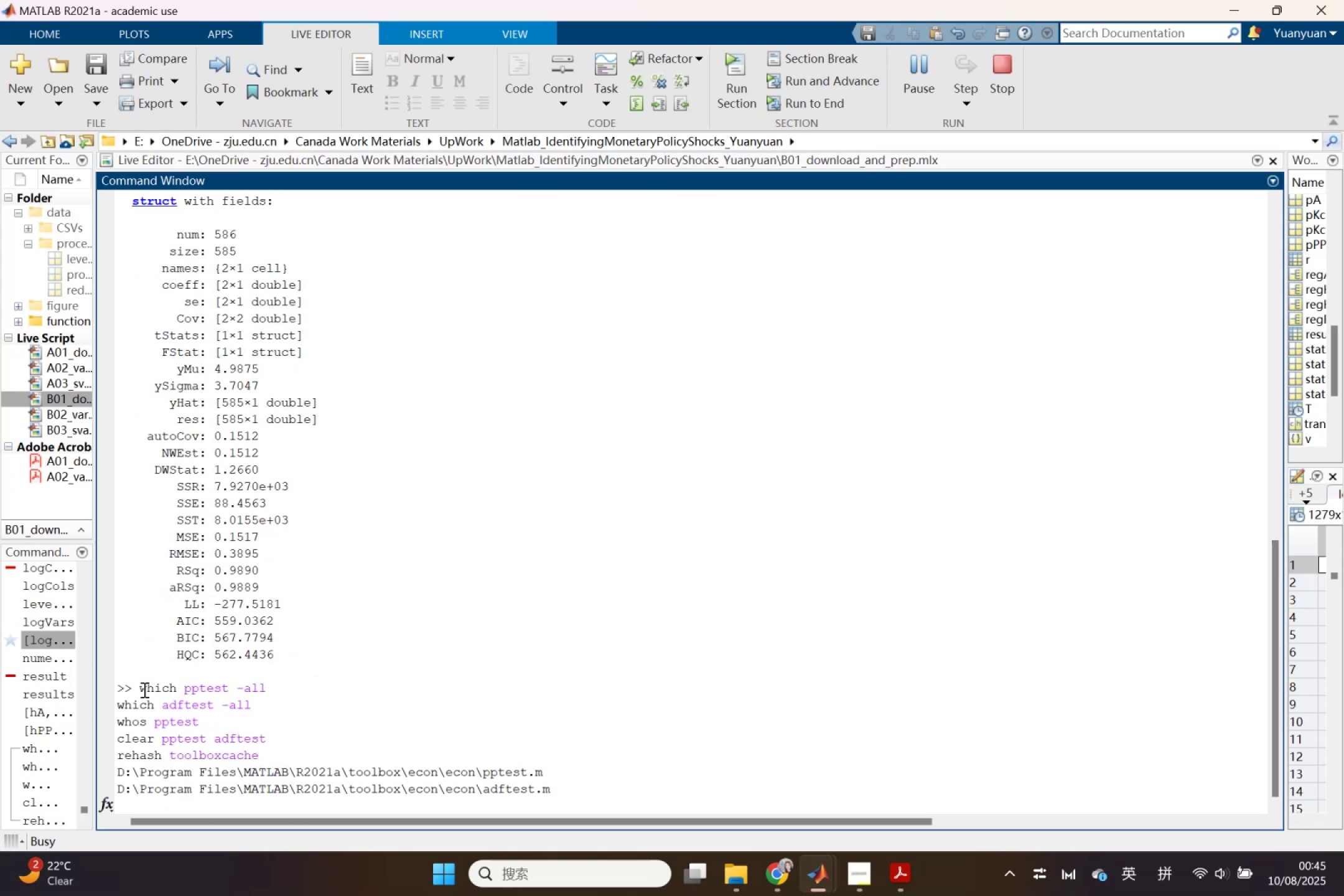 
left_click_drag(start_coordinate=[139, 689], to_coordinate=[605, 800])
 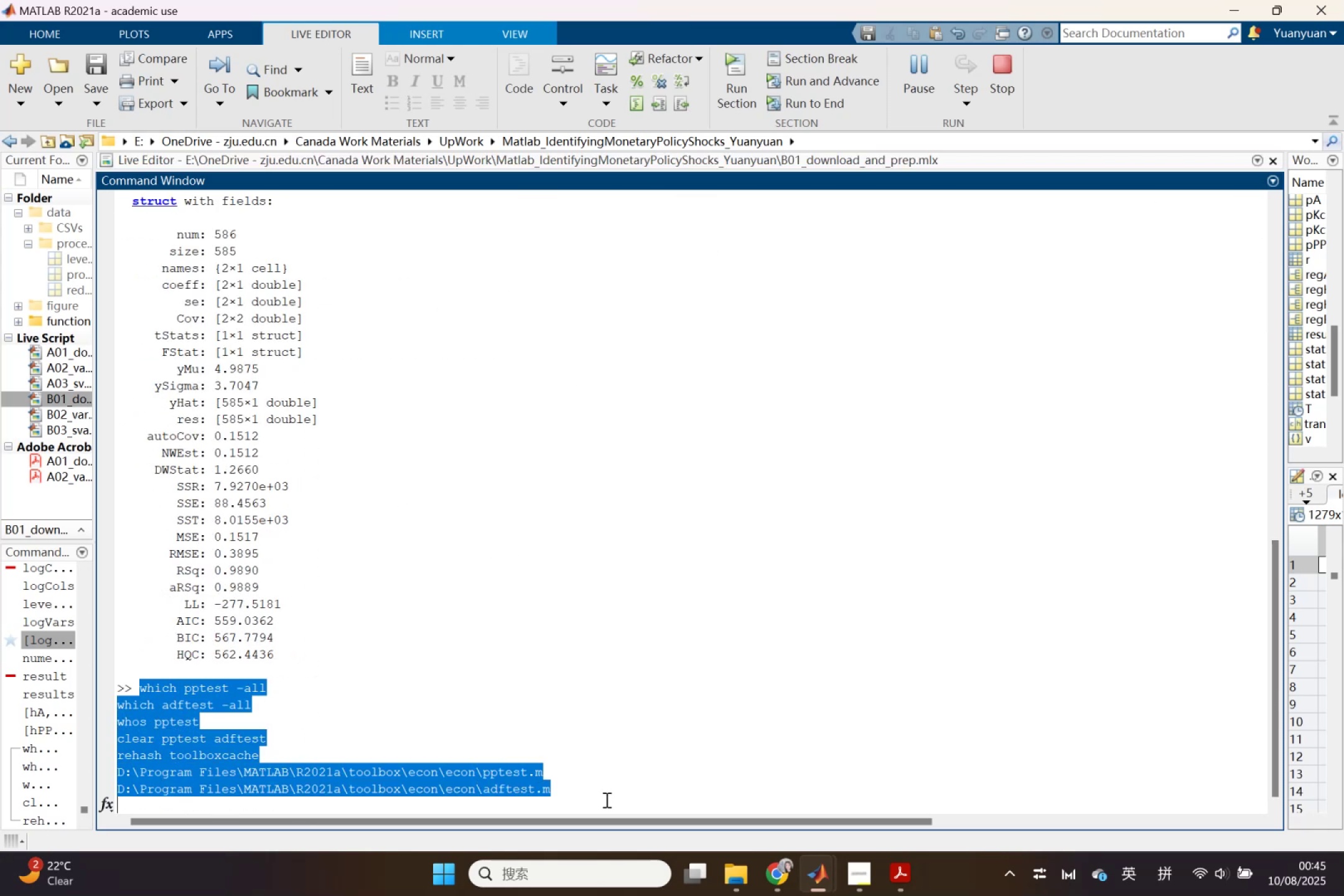 
key(Control+ControlLeft)
 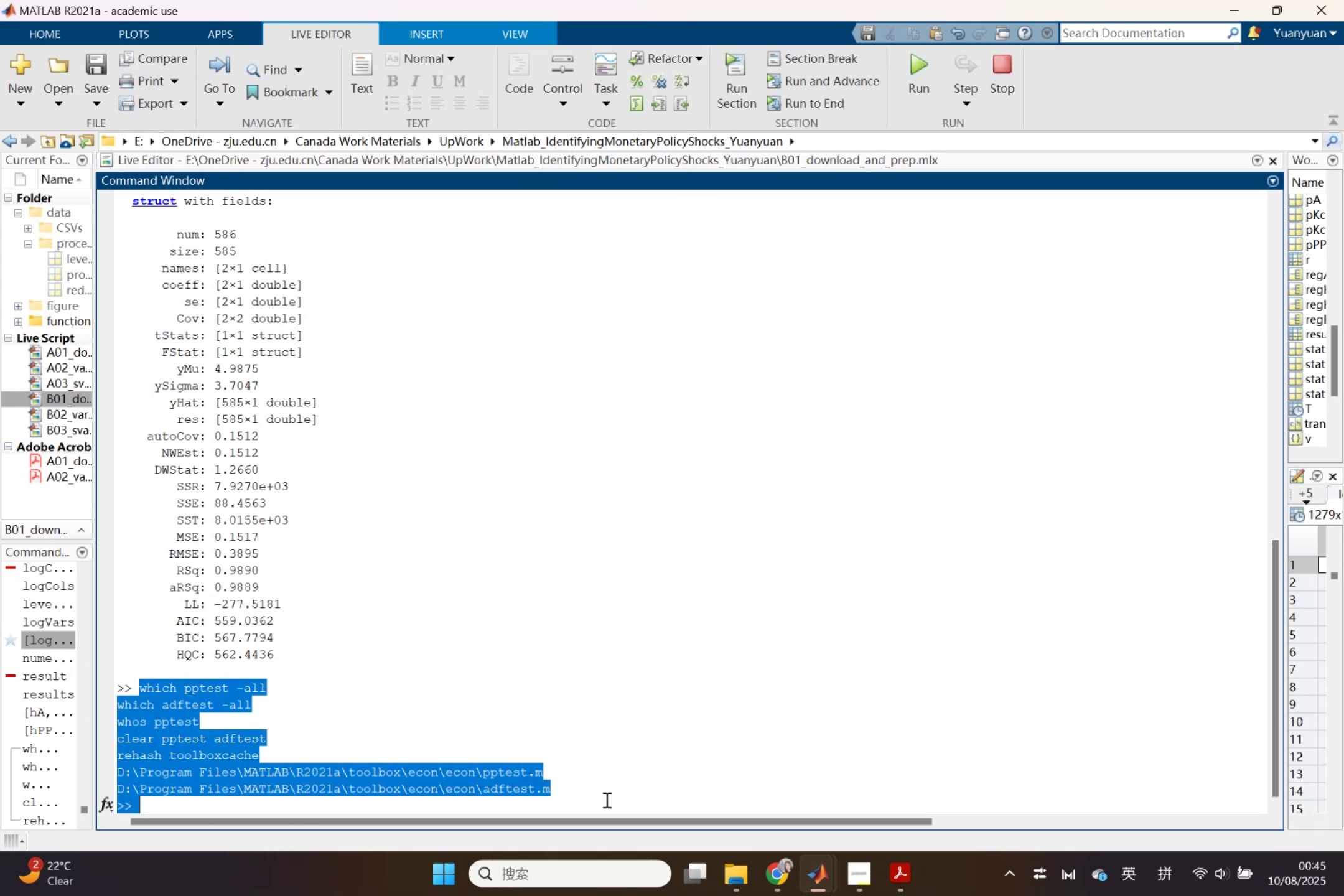 
key(Control+C)
 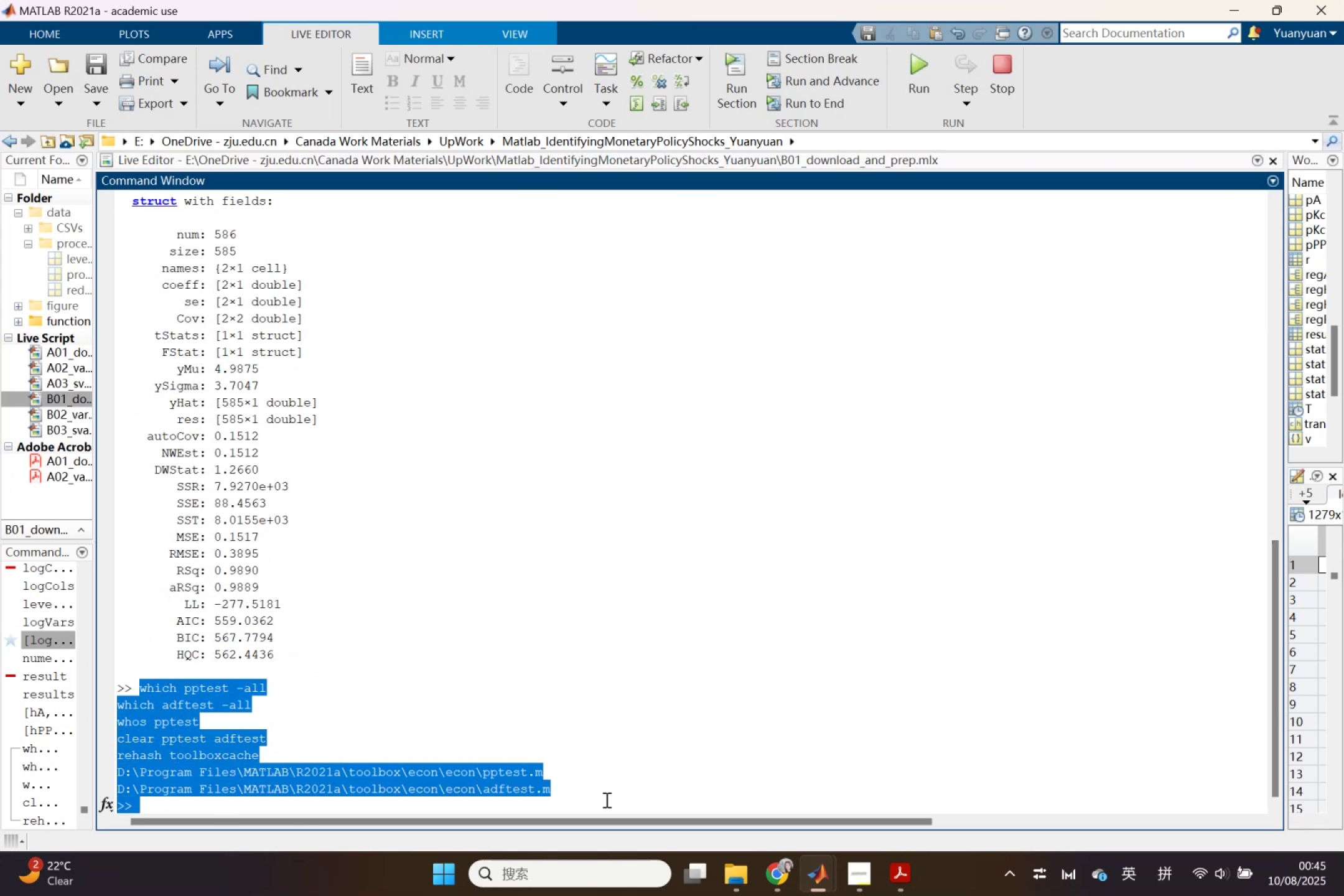 
left_click([607, 800])
 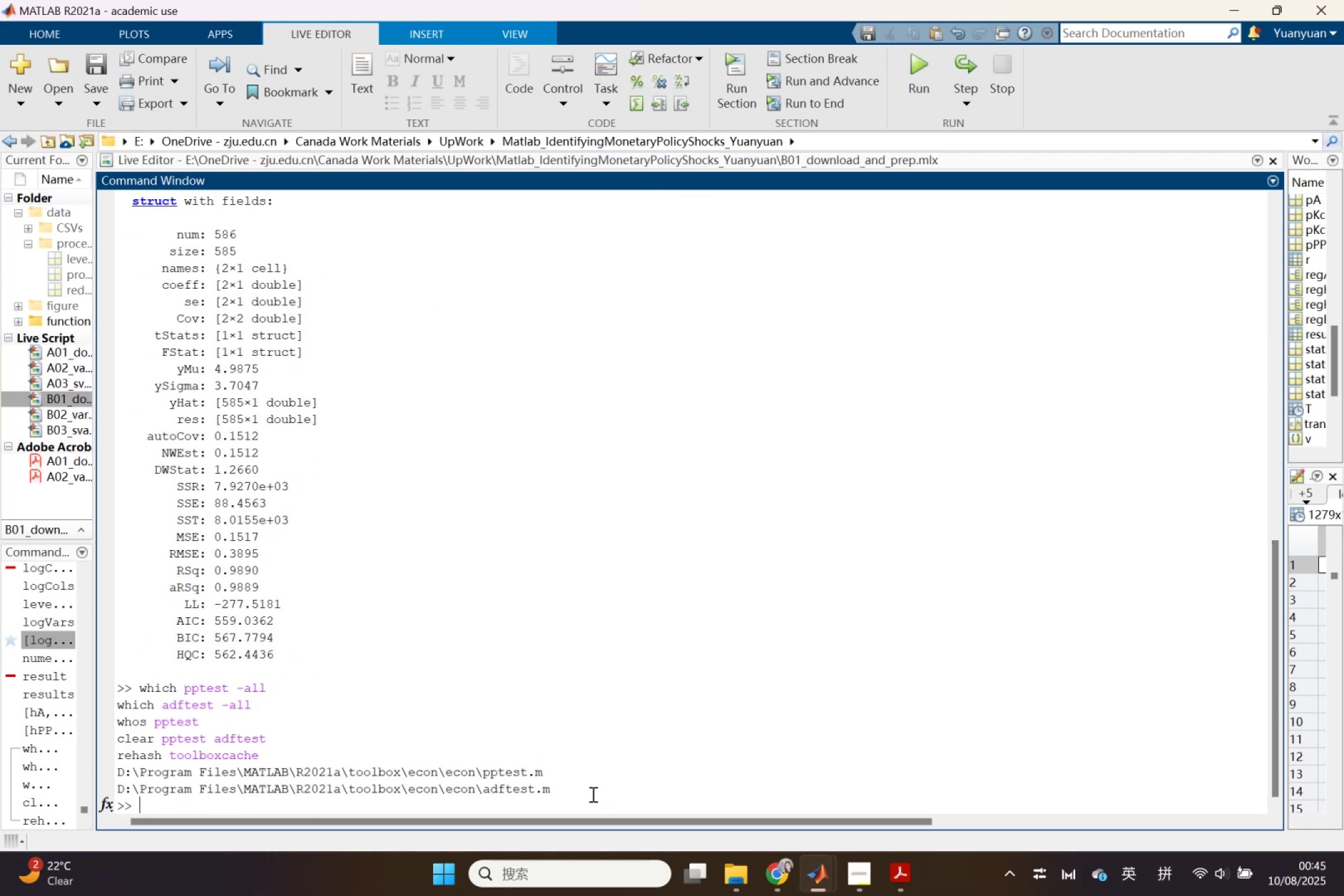 
left_click_drag(start_coordinate=[590, 793], to_coordinate=[142, 692])
 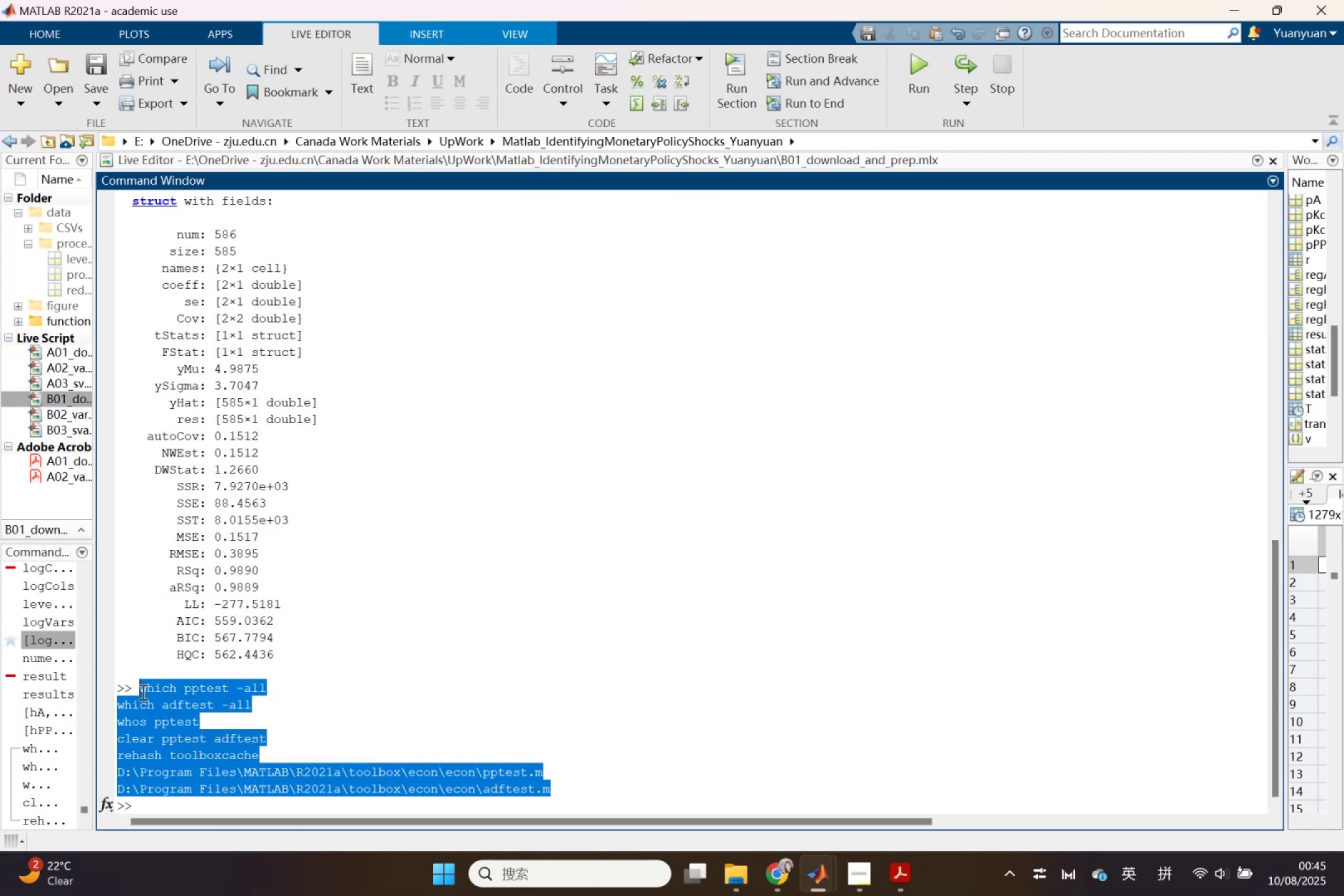 
key(Control+ControlLeft)
 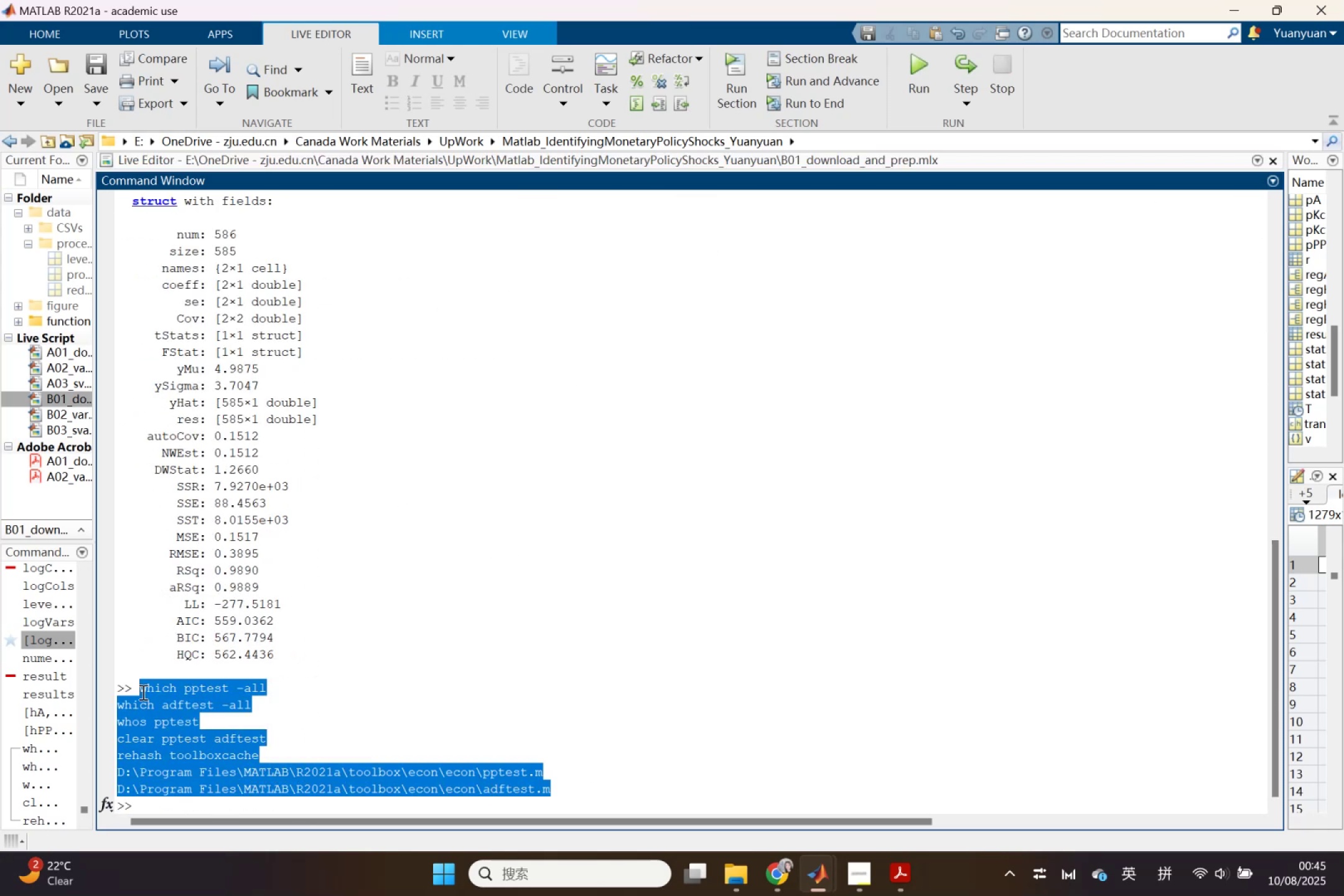 
key(Control+C)
 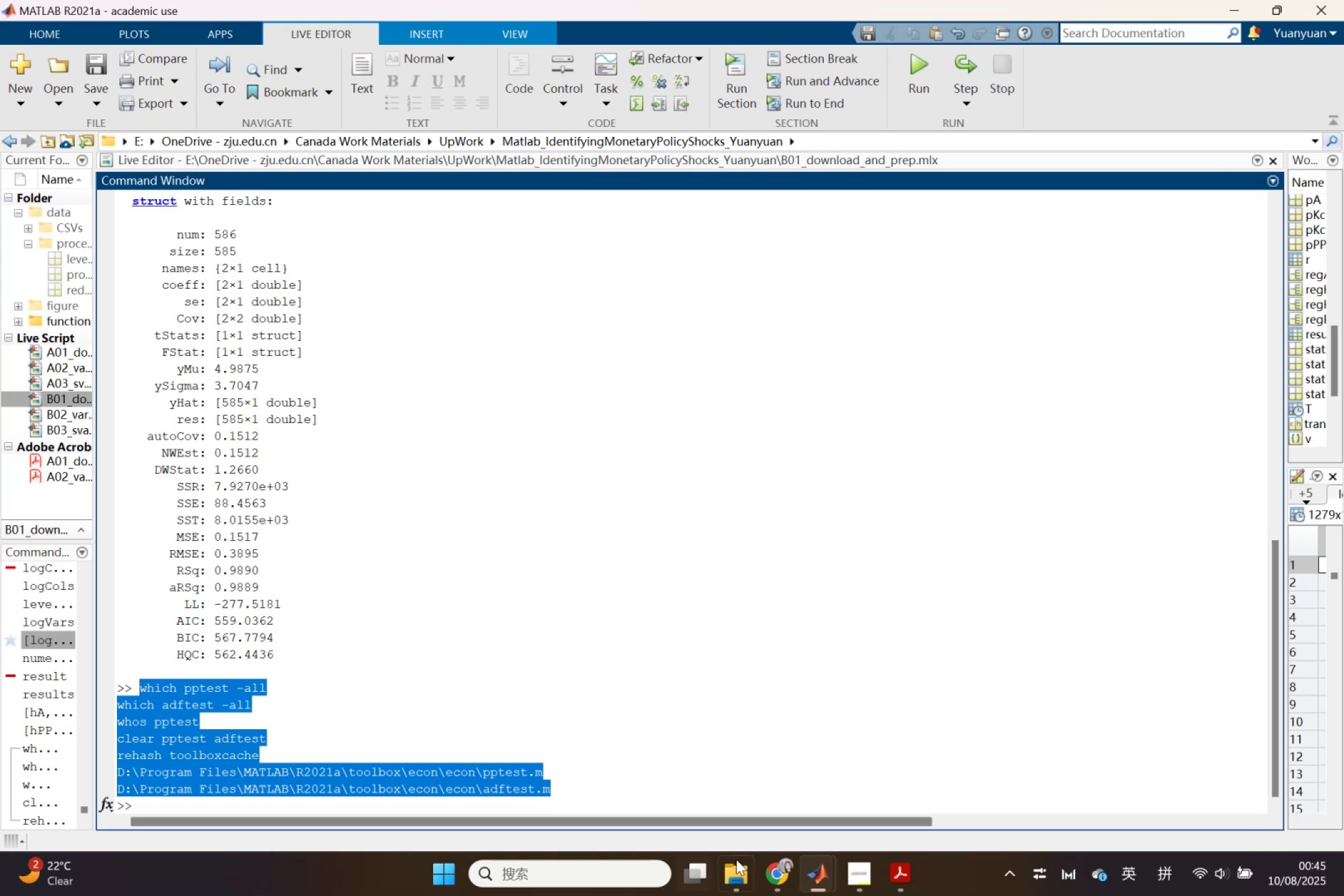 
left_click([785, 870])
 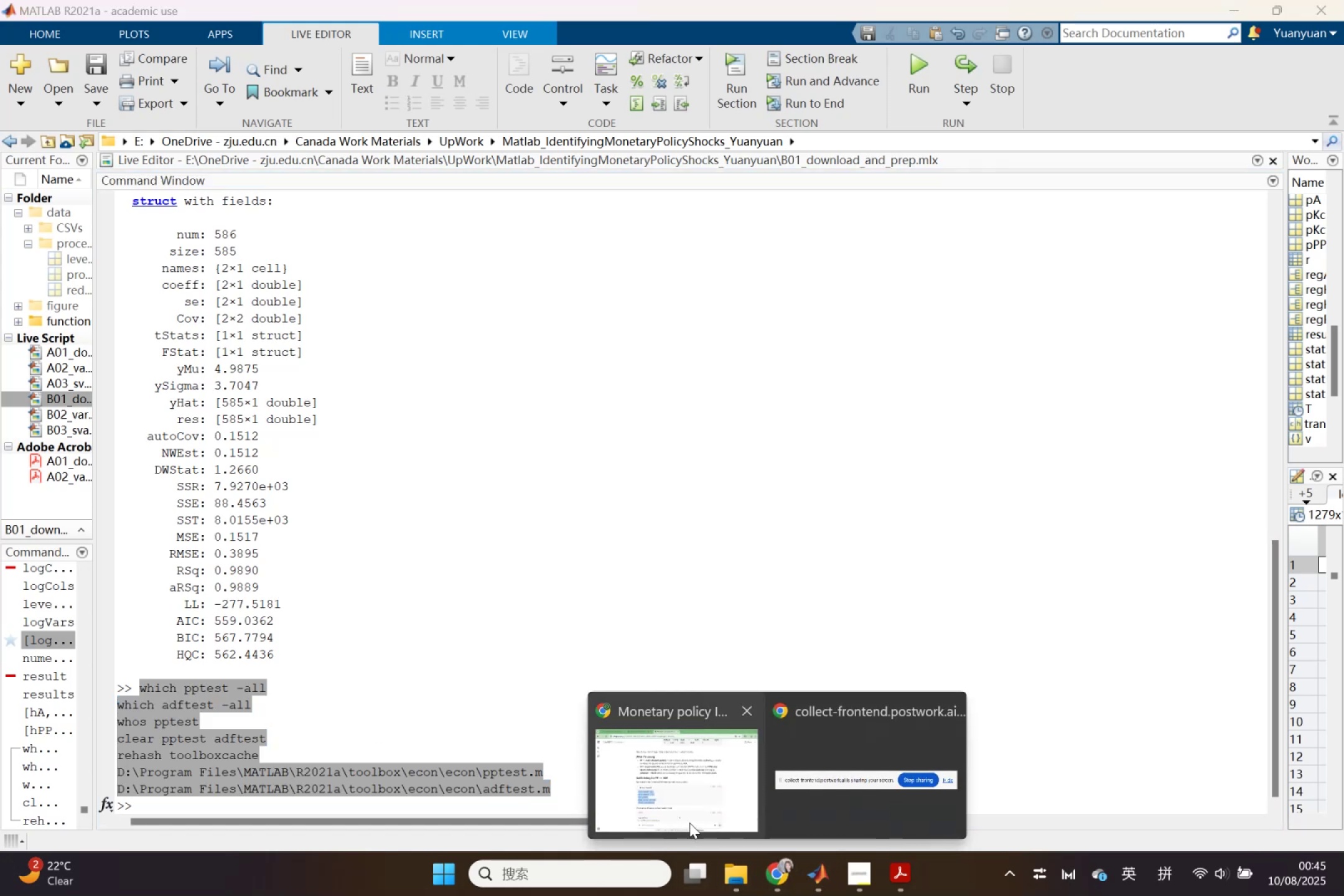 
left_click([689, 822])
 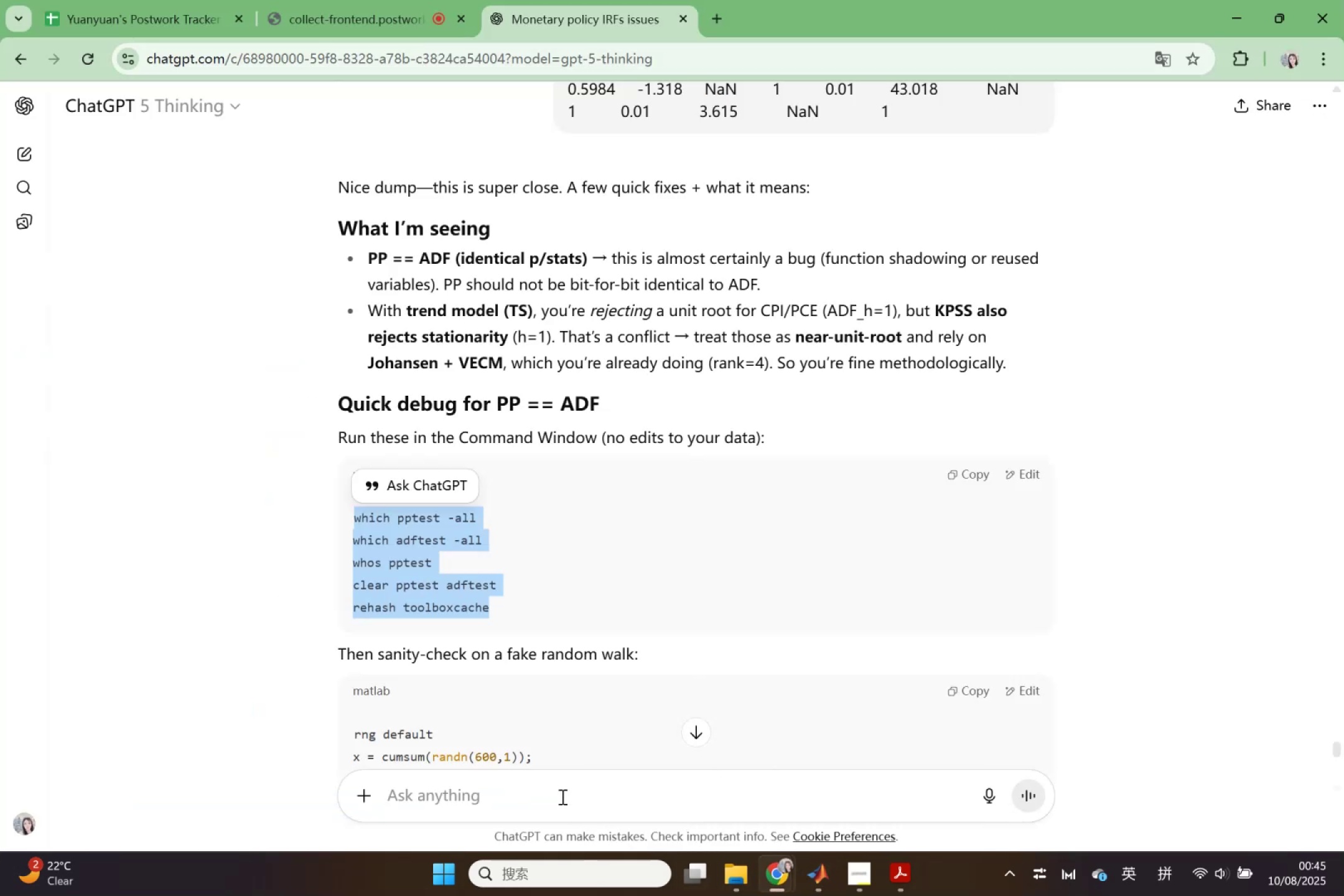 
left_click([561, 796])
 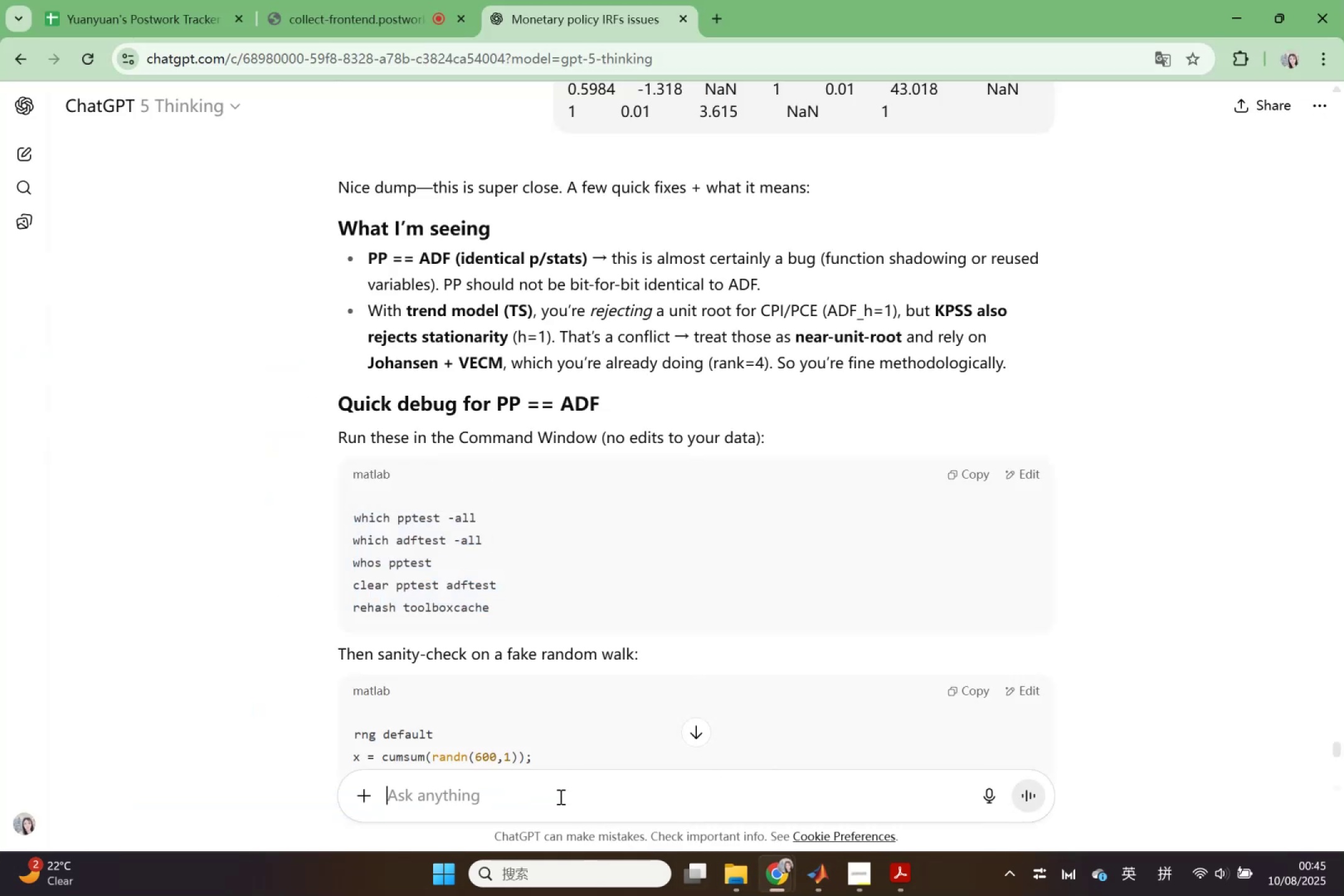 
key(Control+V)
 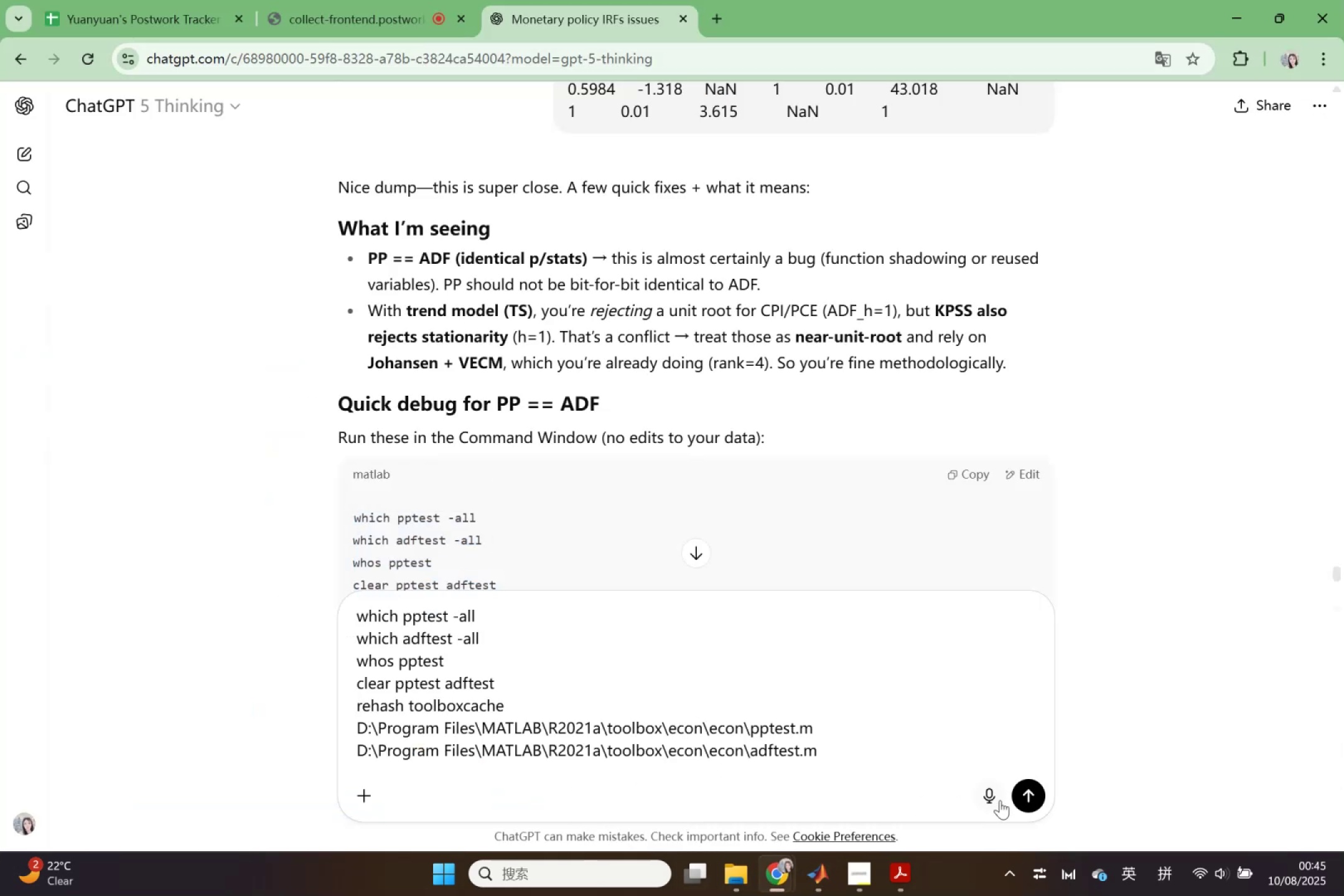 
left_click([1027, 798])
 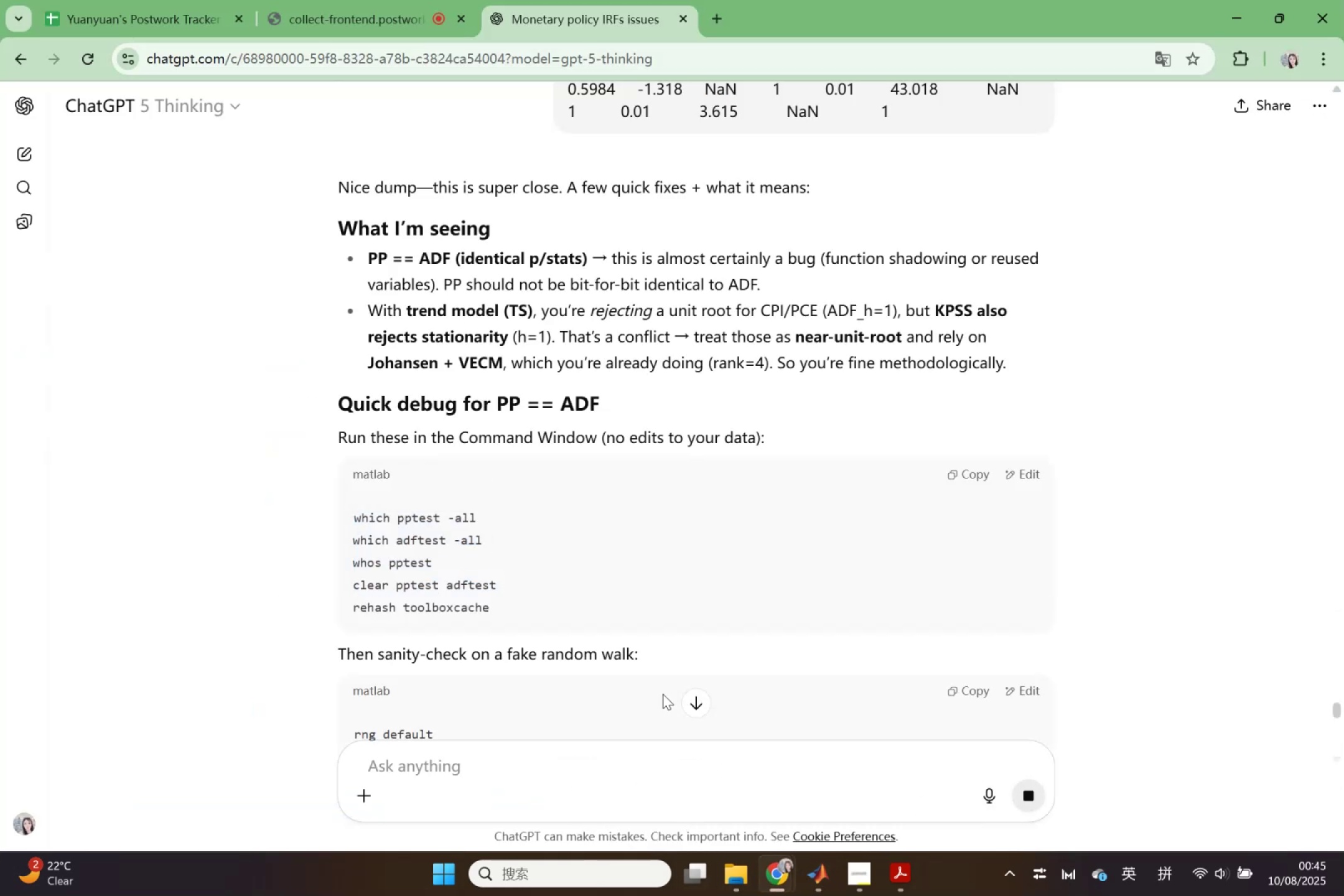 
scroll: coordinate [661, 692], scroll_direction: up, amount: 10.0
 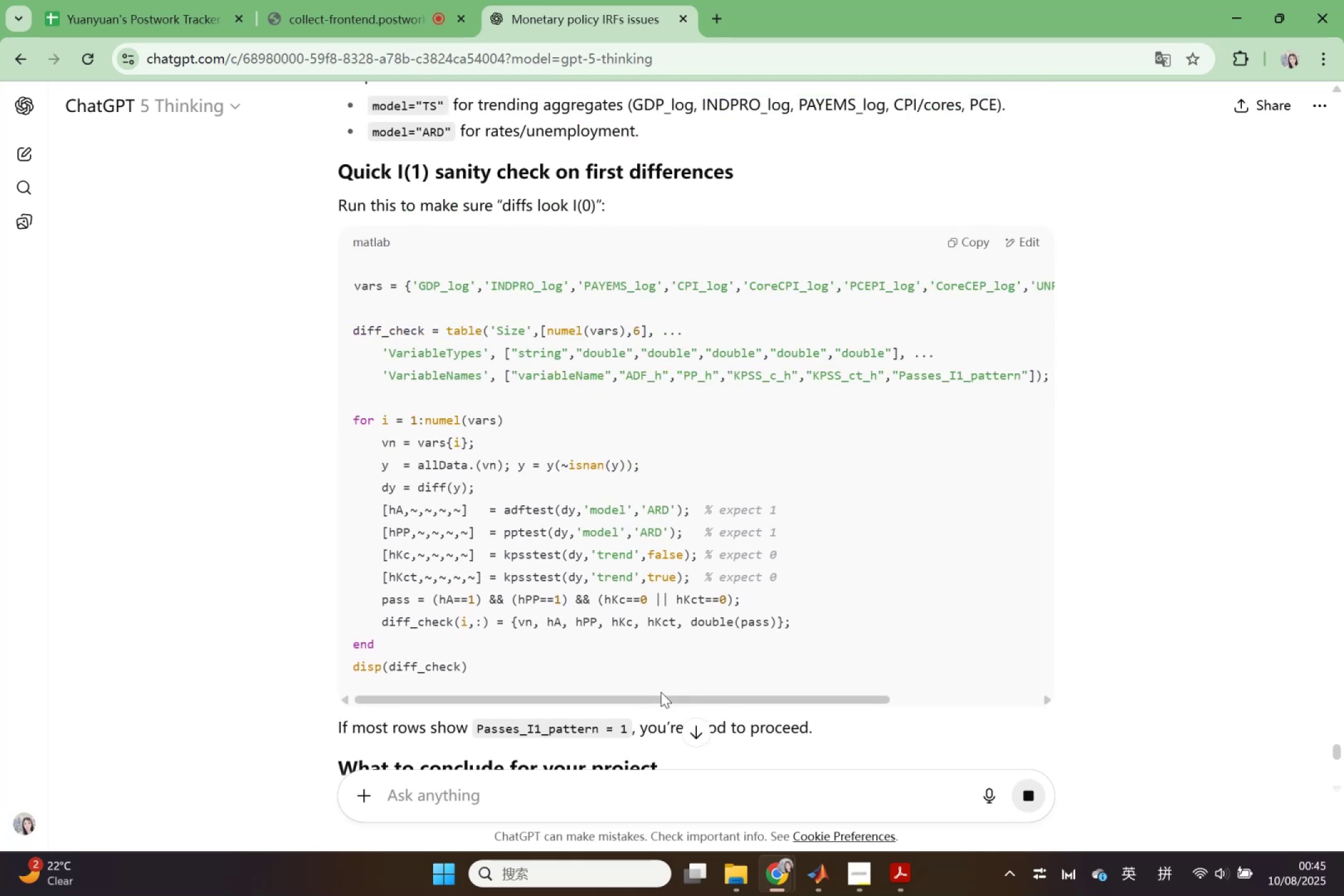 
wait(5.83)
 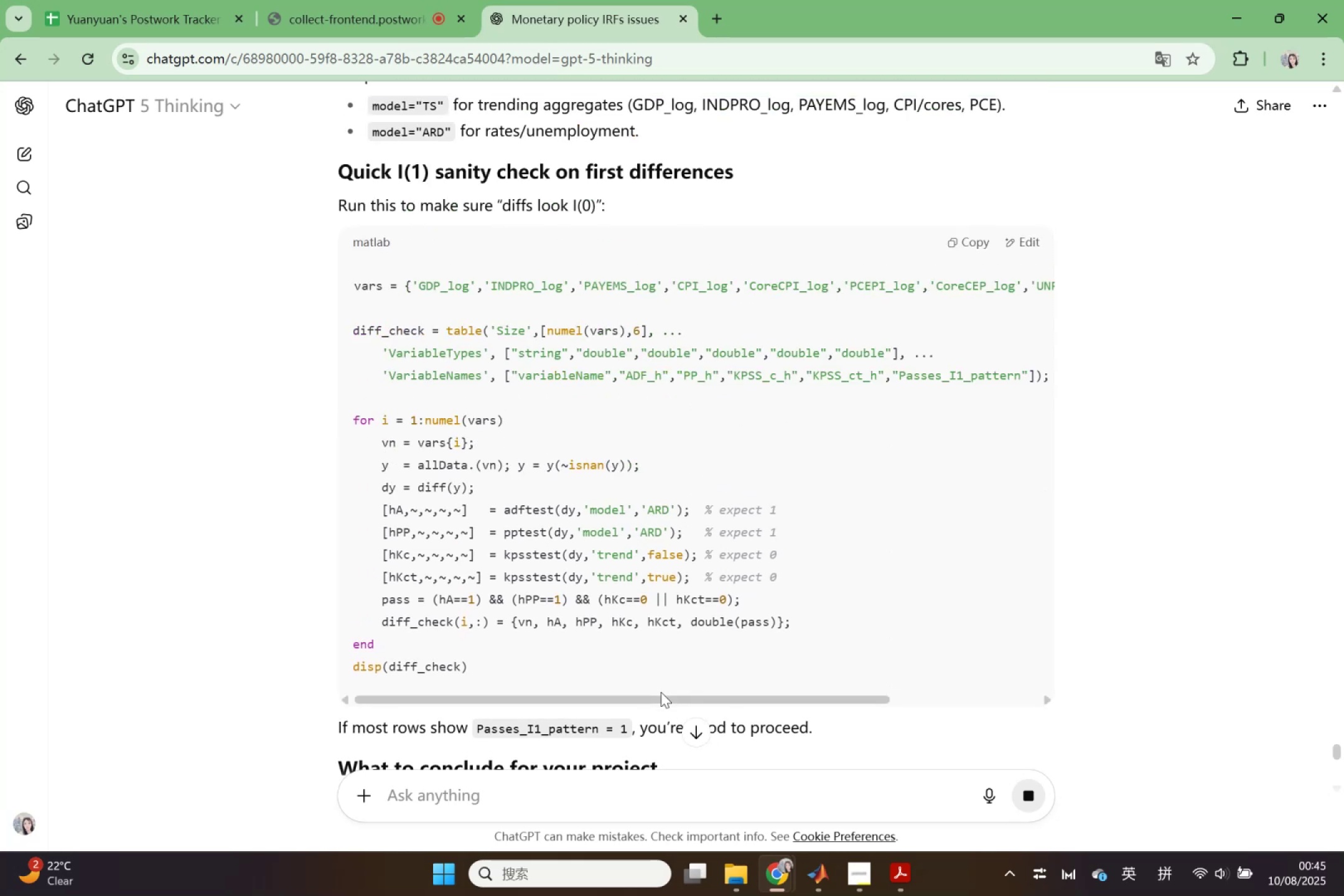 
scroll: coordinate [661, 692], scroll_direction: up, amount: 1.0
 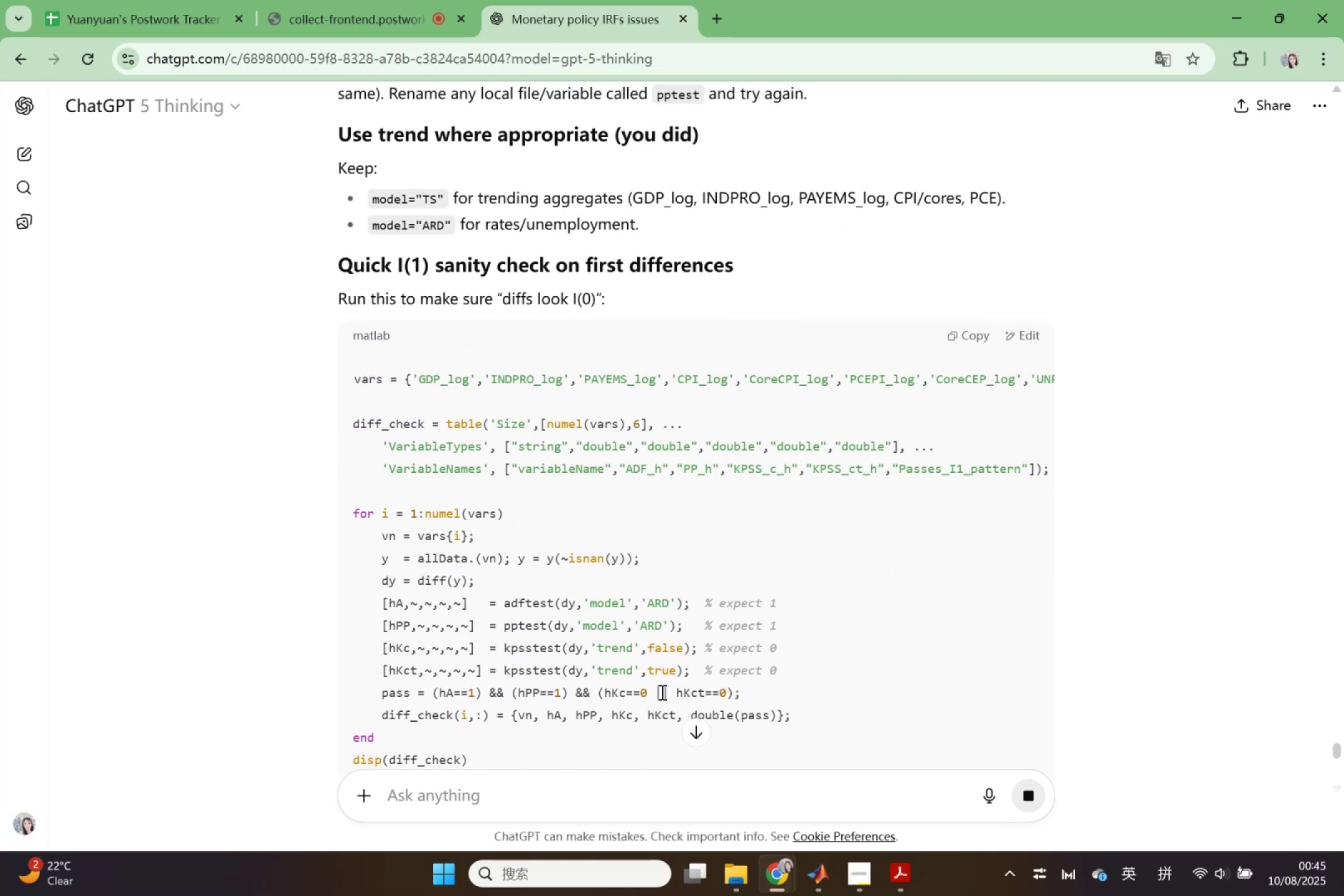 
scroll: coordinate [661, 692], scroll_direction: none, amount: 0.0
 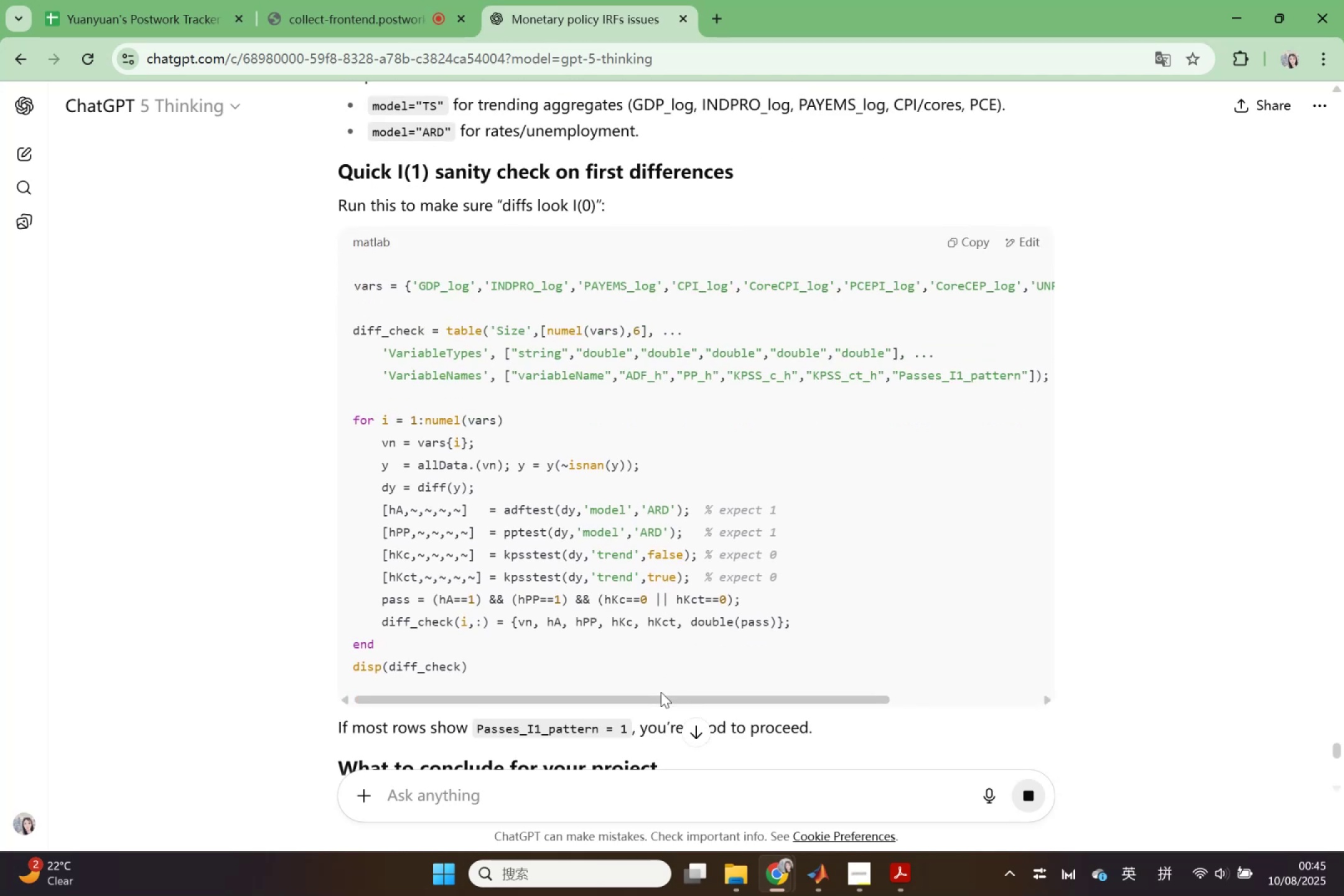 
scroll: coordinate [661, 692], scroll_direction: down, amount: 4.0
 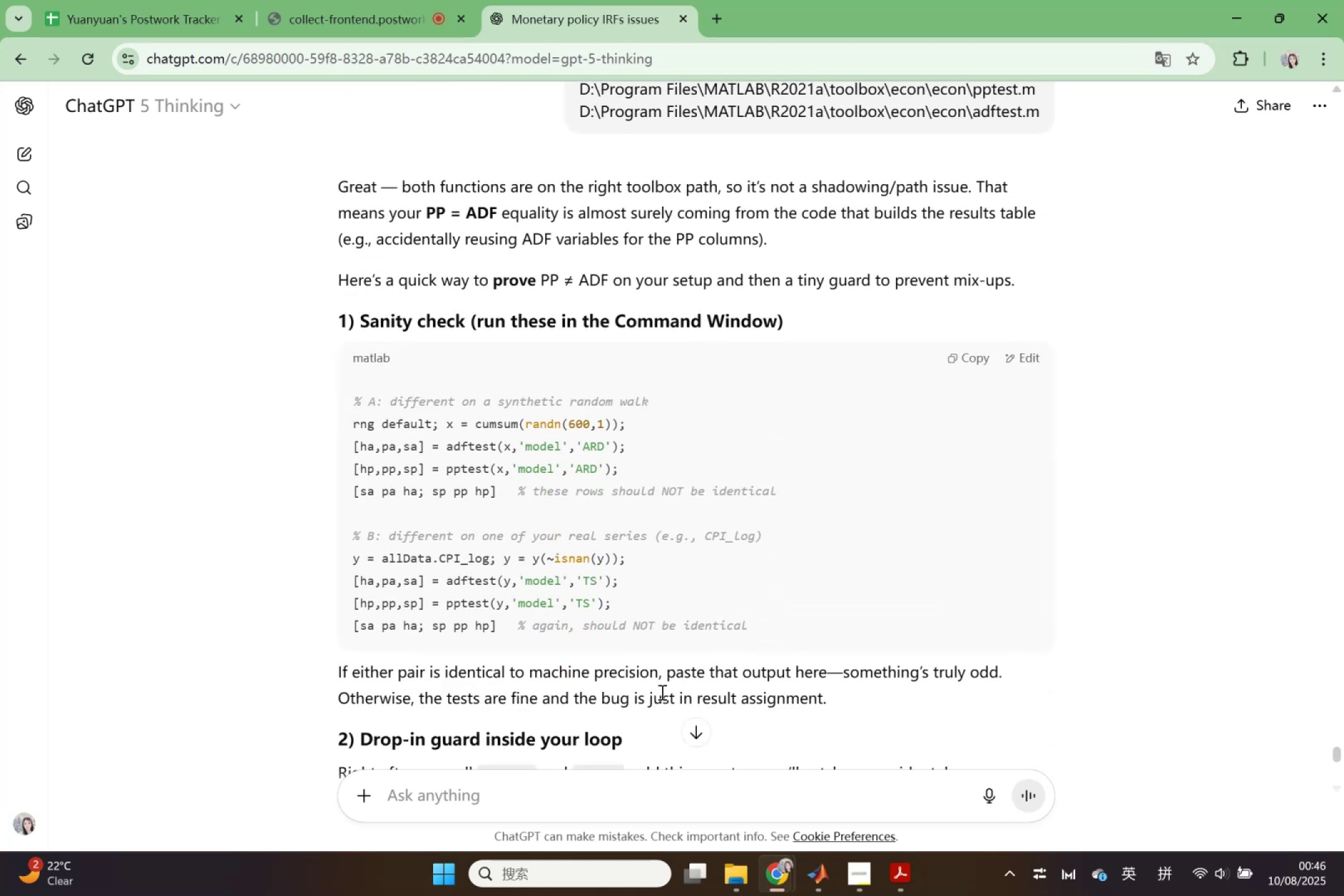 
wait(6.14)
 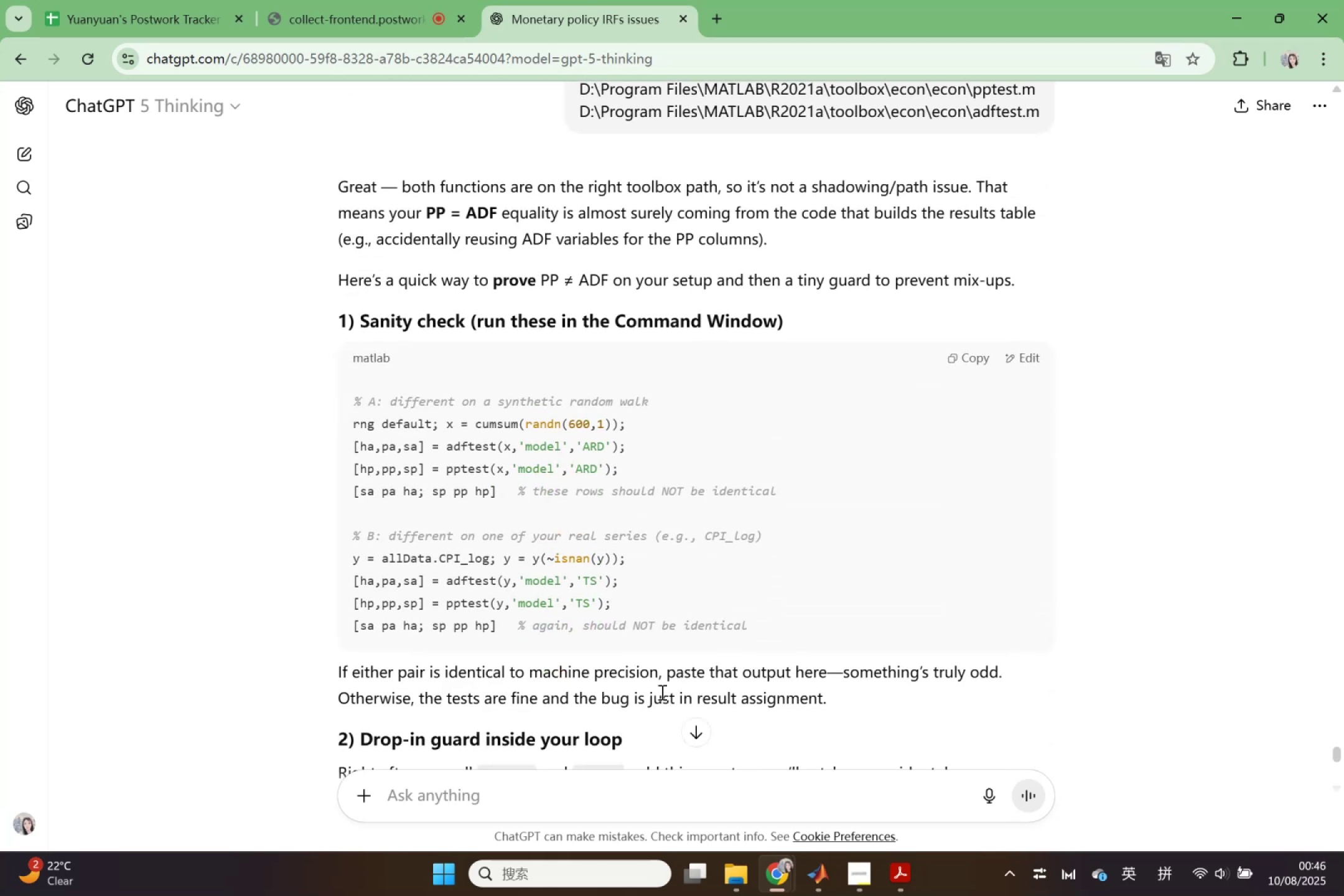 
left_click([968, 357])
 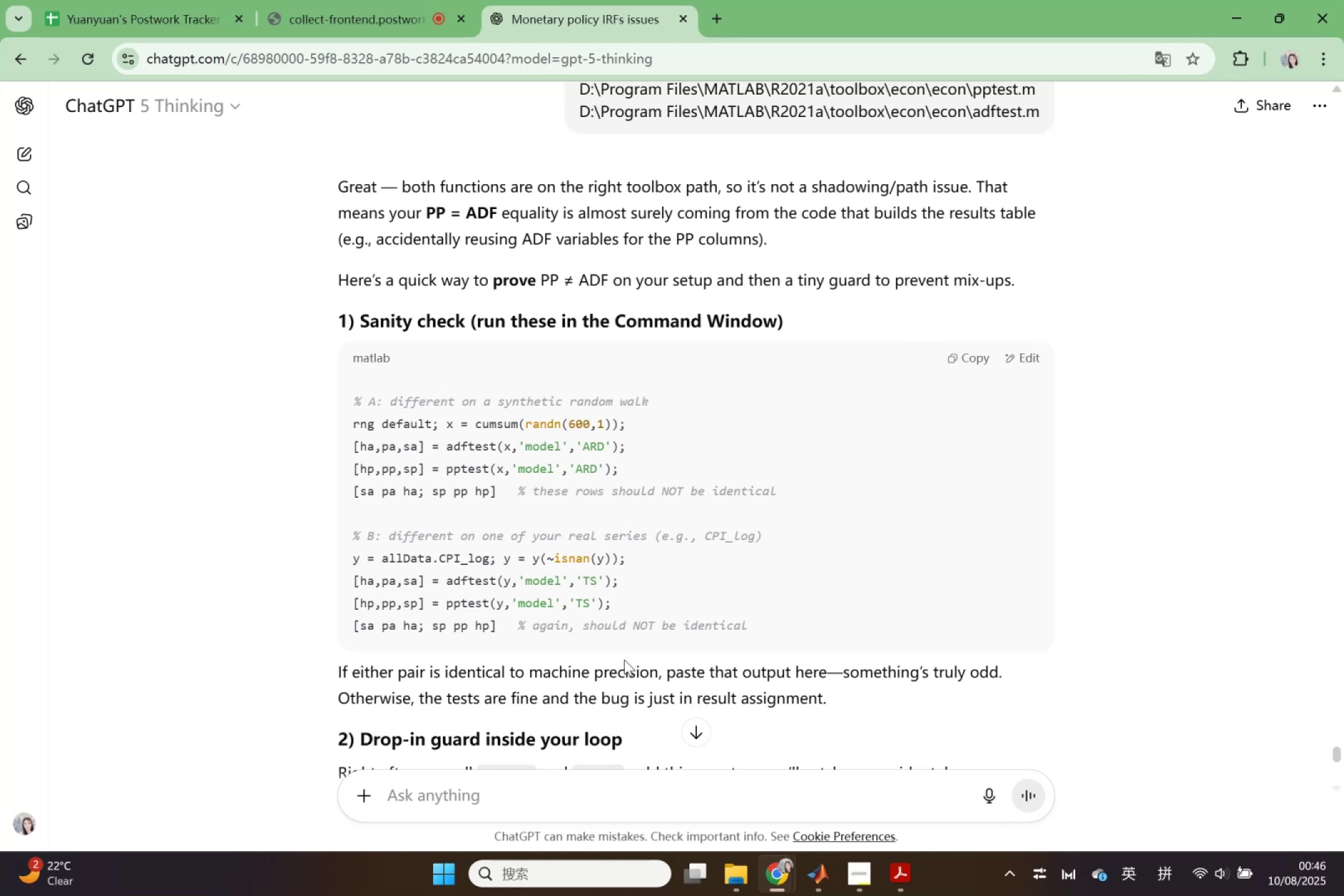 
left_click([818, 873])
 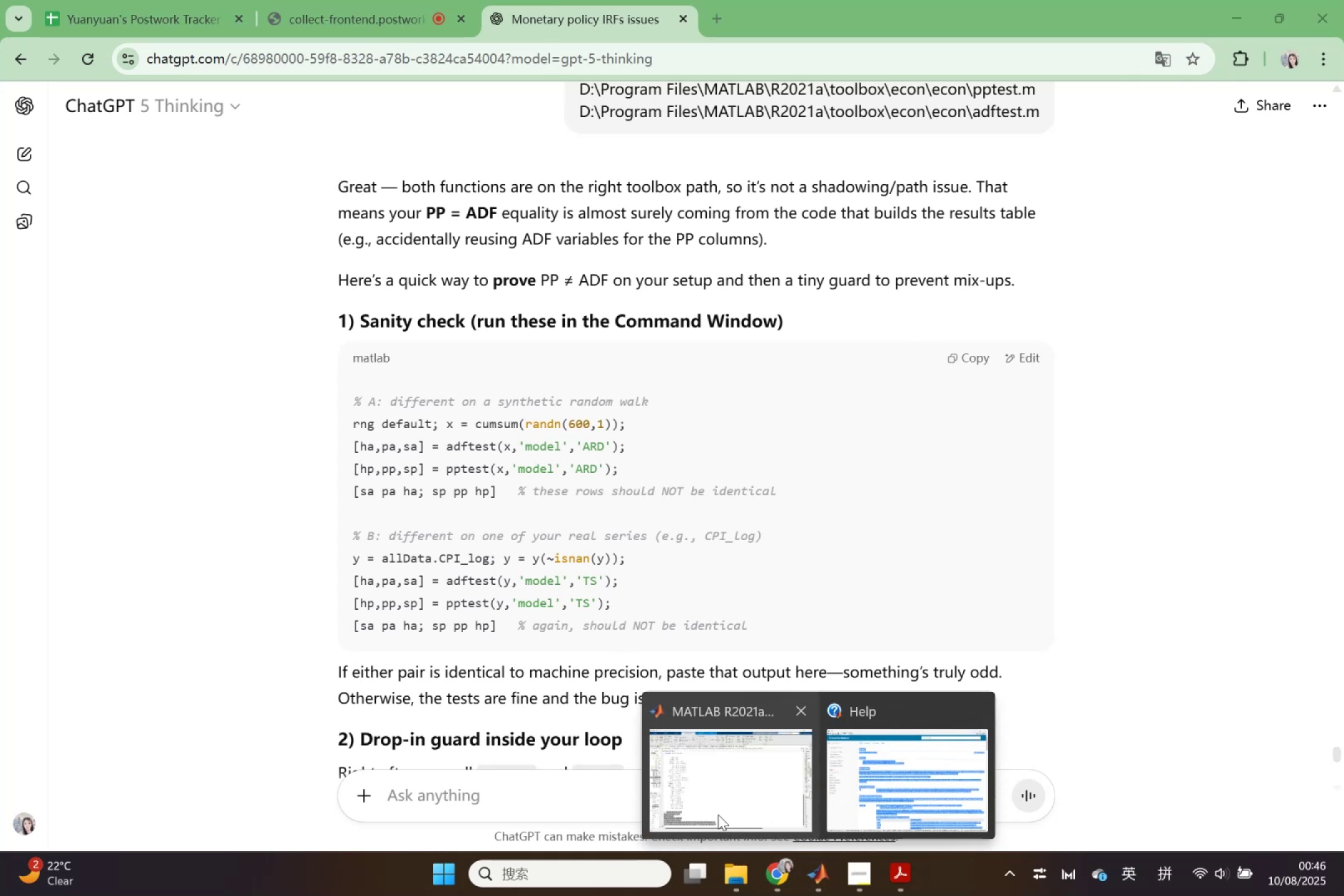 
left_click([721, 806])
 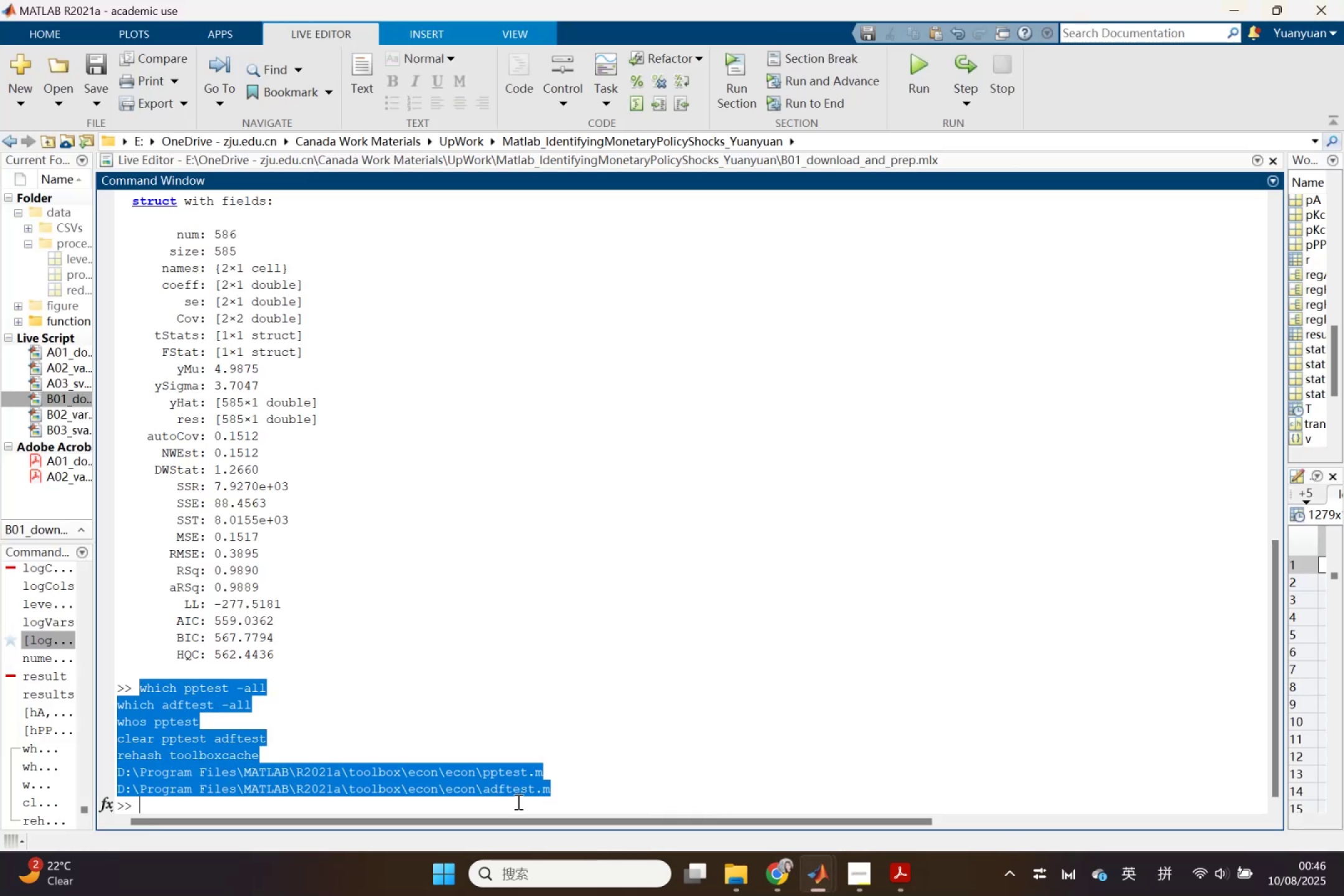 
left_click([516, 806])
 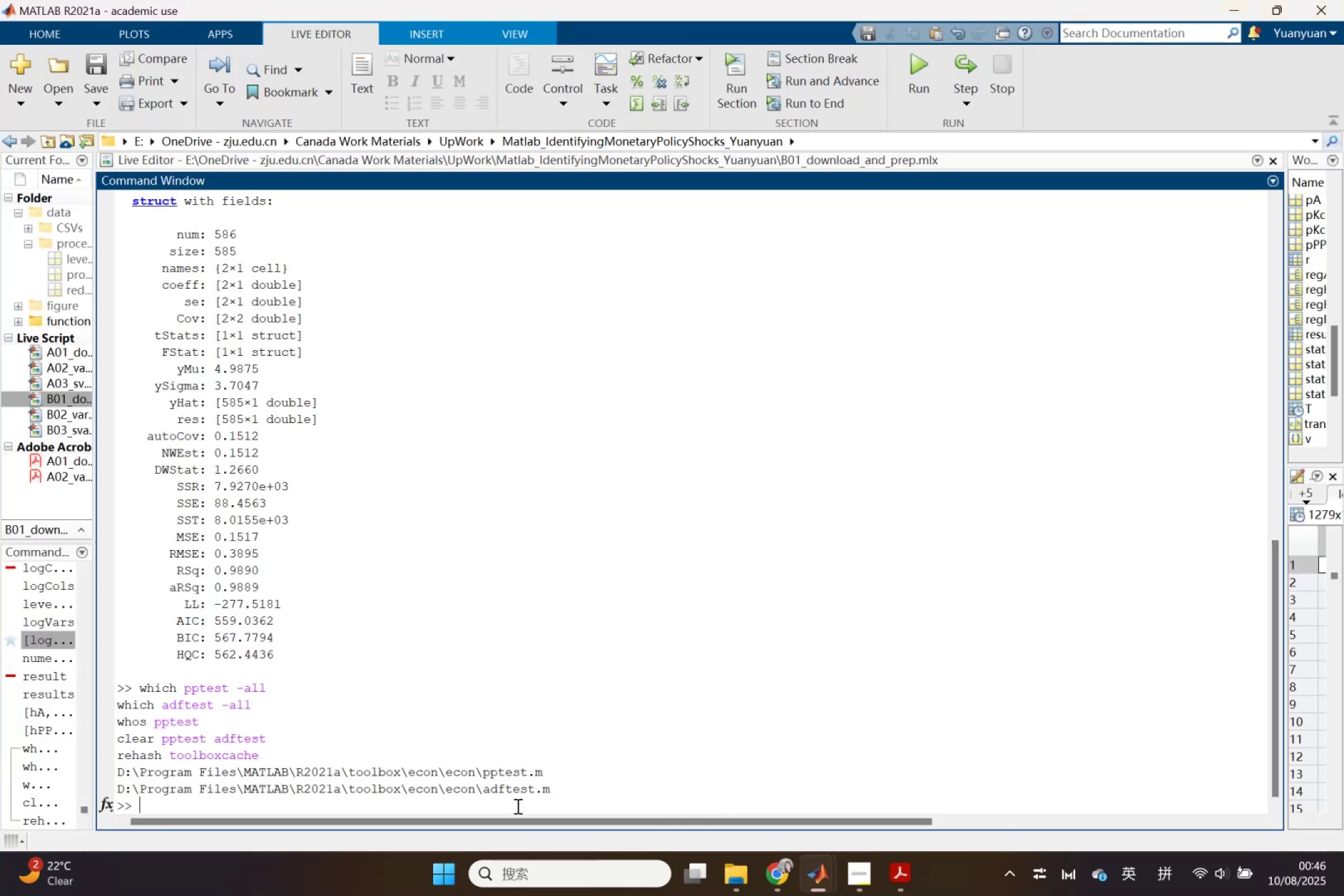 
key(Control+V)
 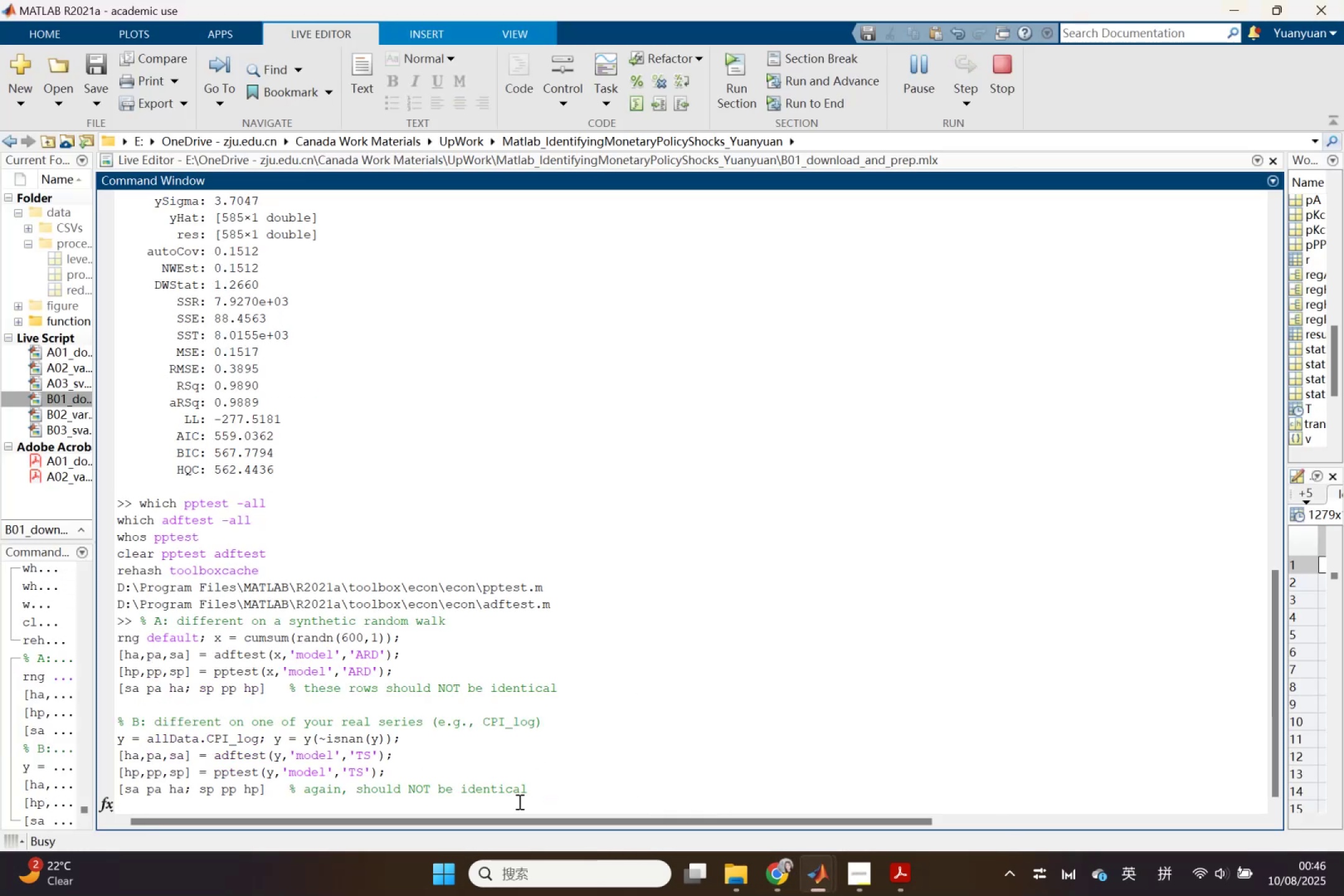 
key(Enter)
 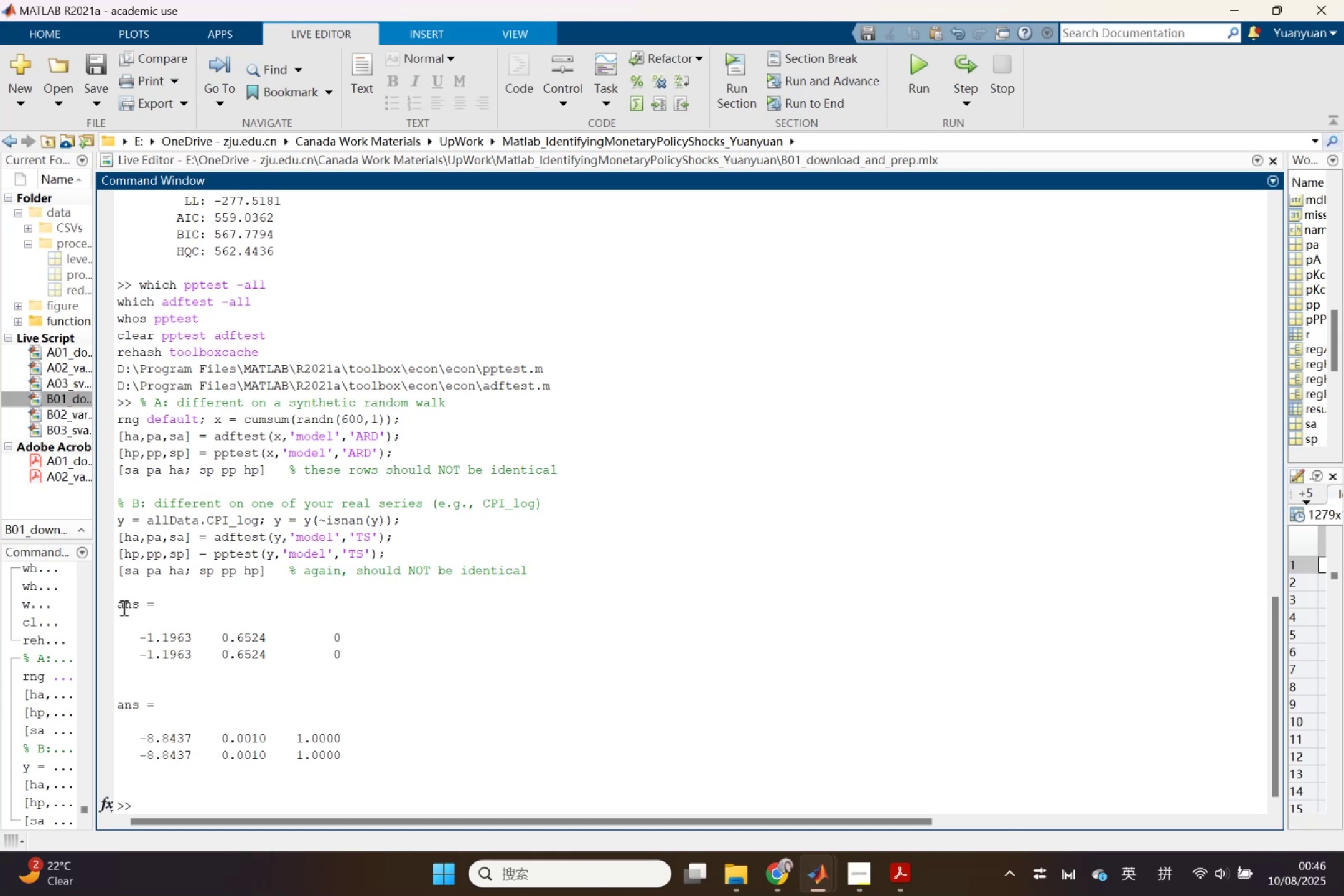 
wait(5.57)
 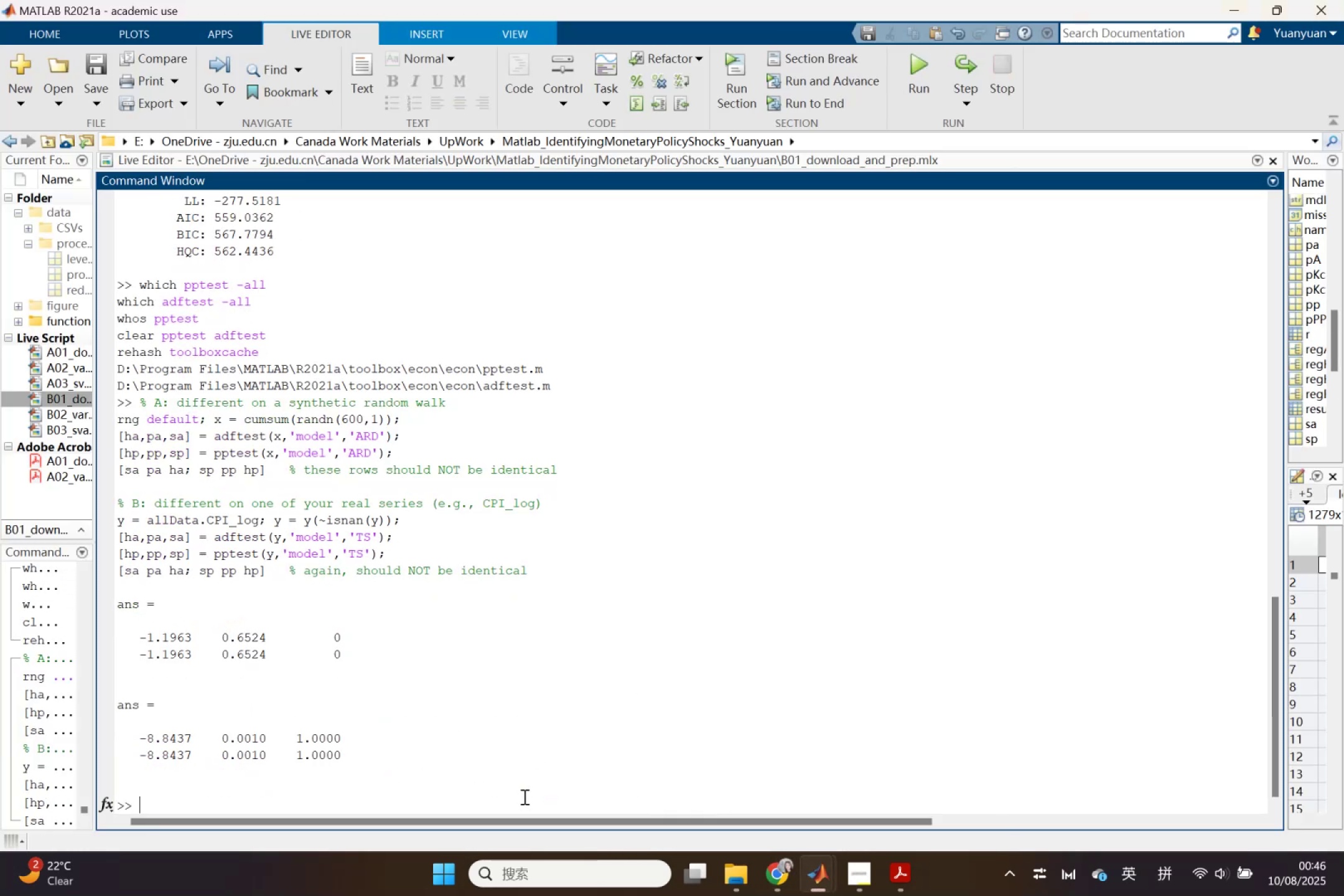 
left_click_drag(start_coordinate=[118, 609], to_coordinate=[427, 777])
 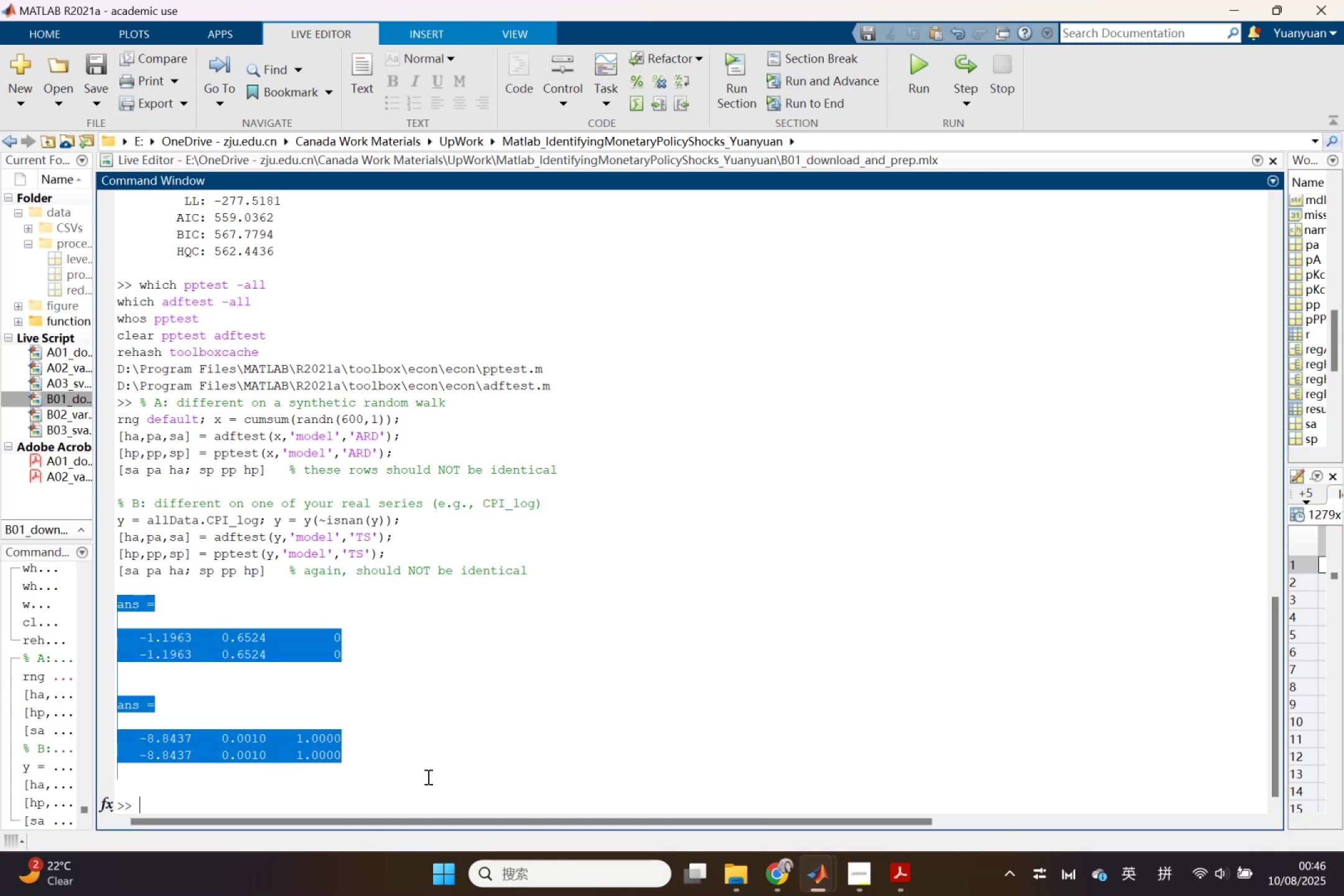 
key(Control+C)
 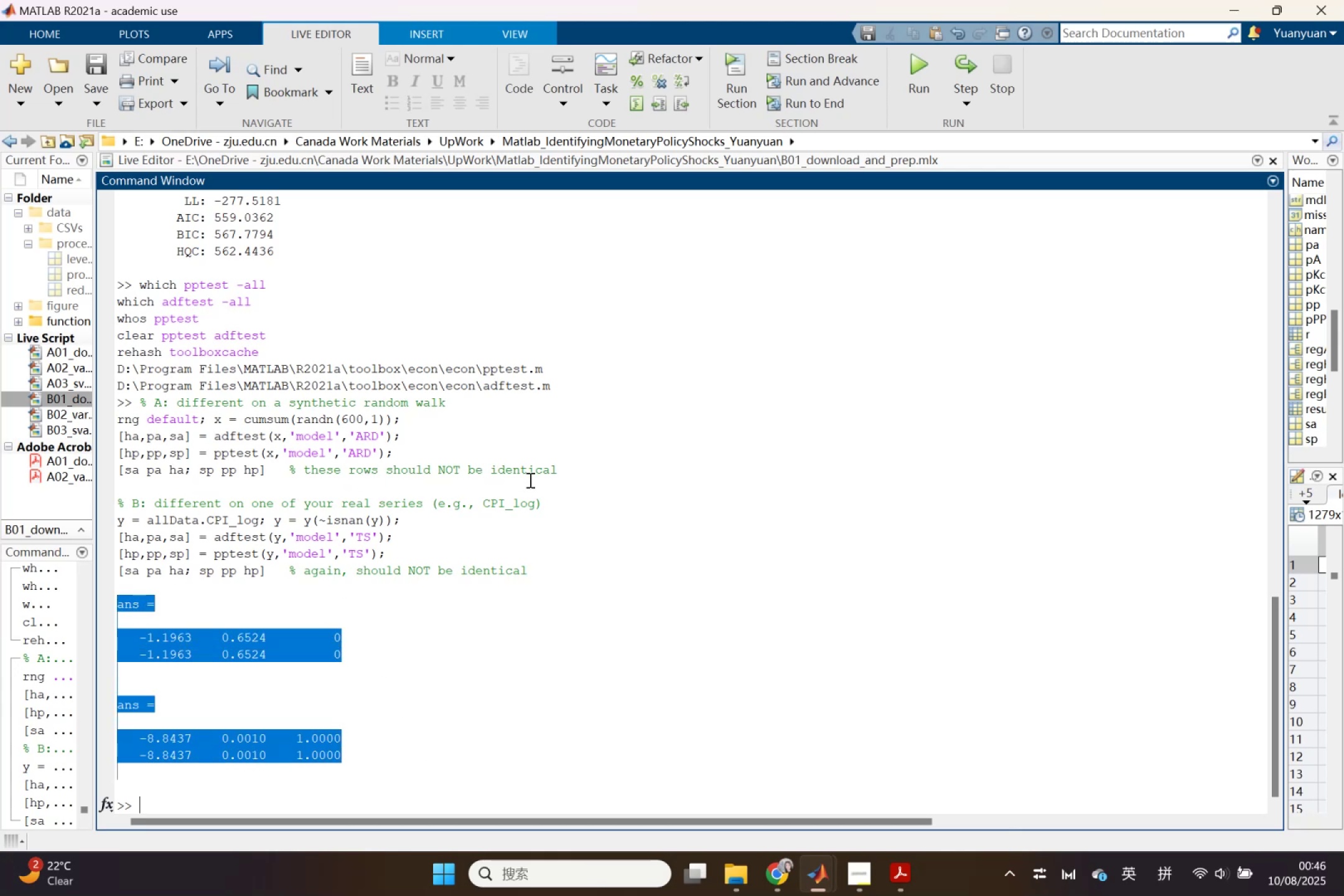 
wait(6.8)
 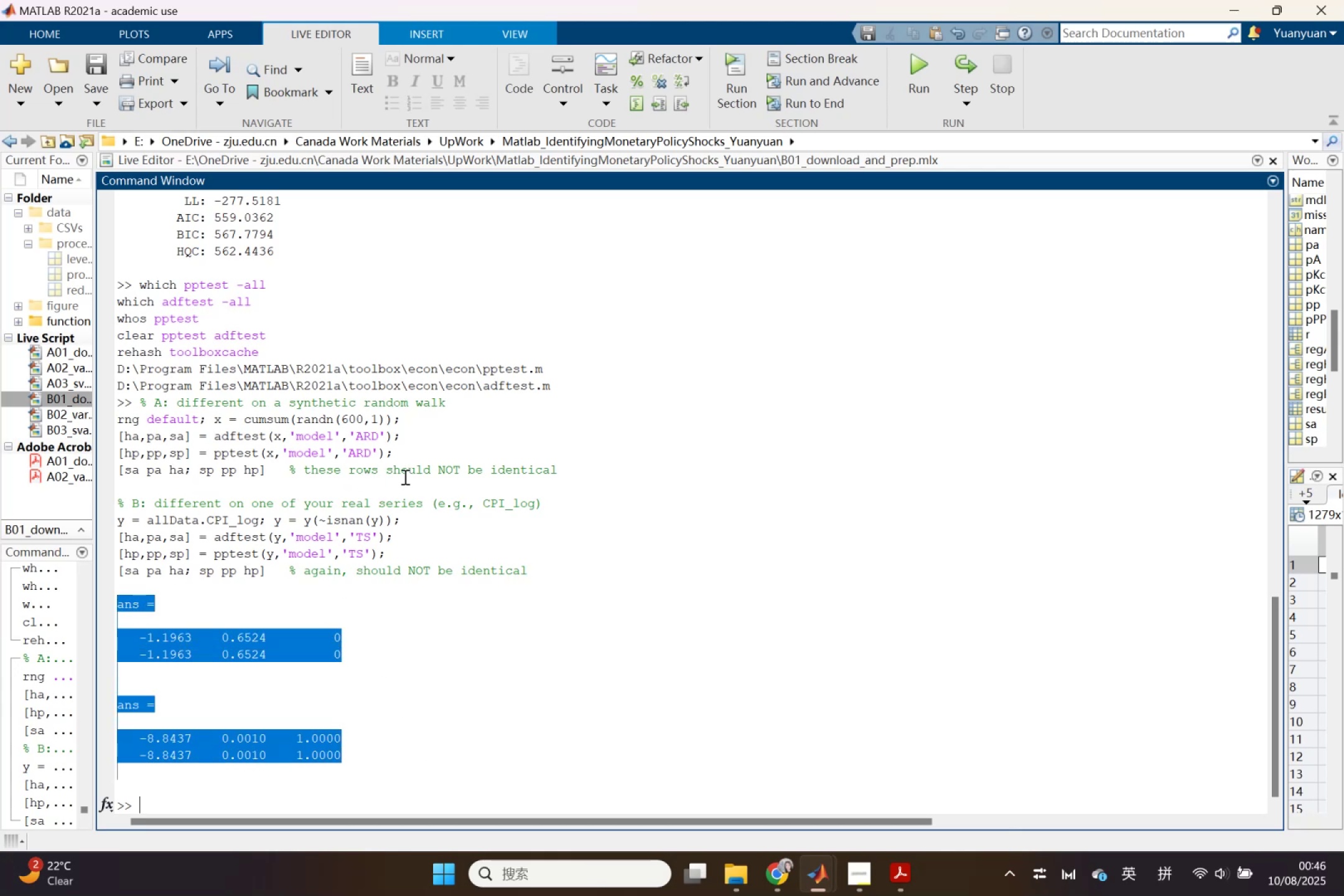 
left_click([649, 685])
 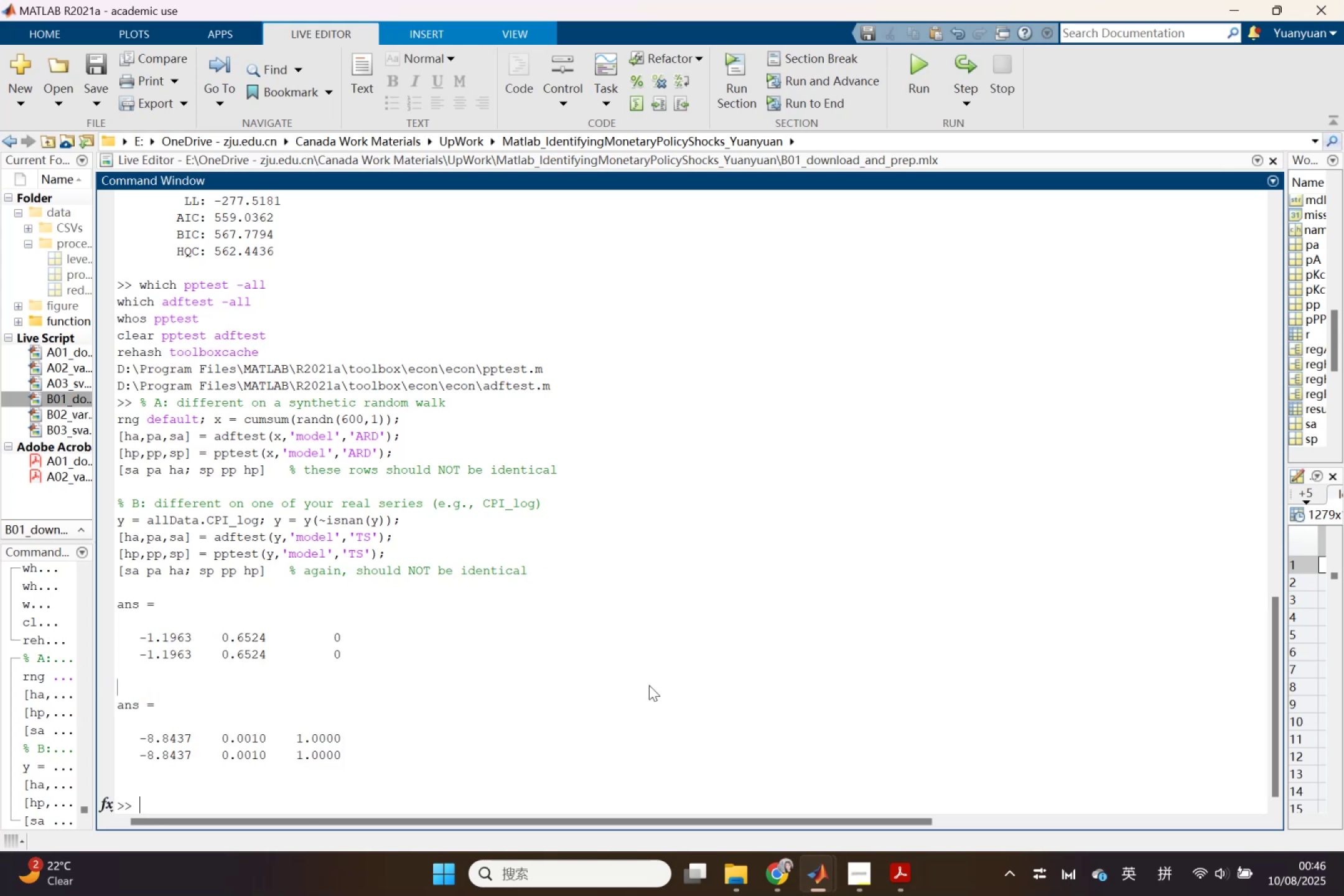 
scroll: coordinate [649, 684], scroll_direction: down, amount: 2.0
 